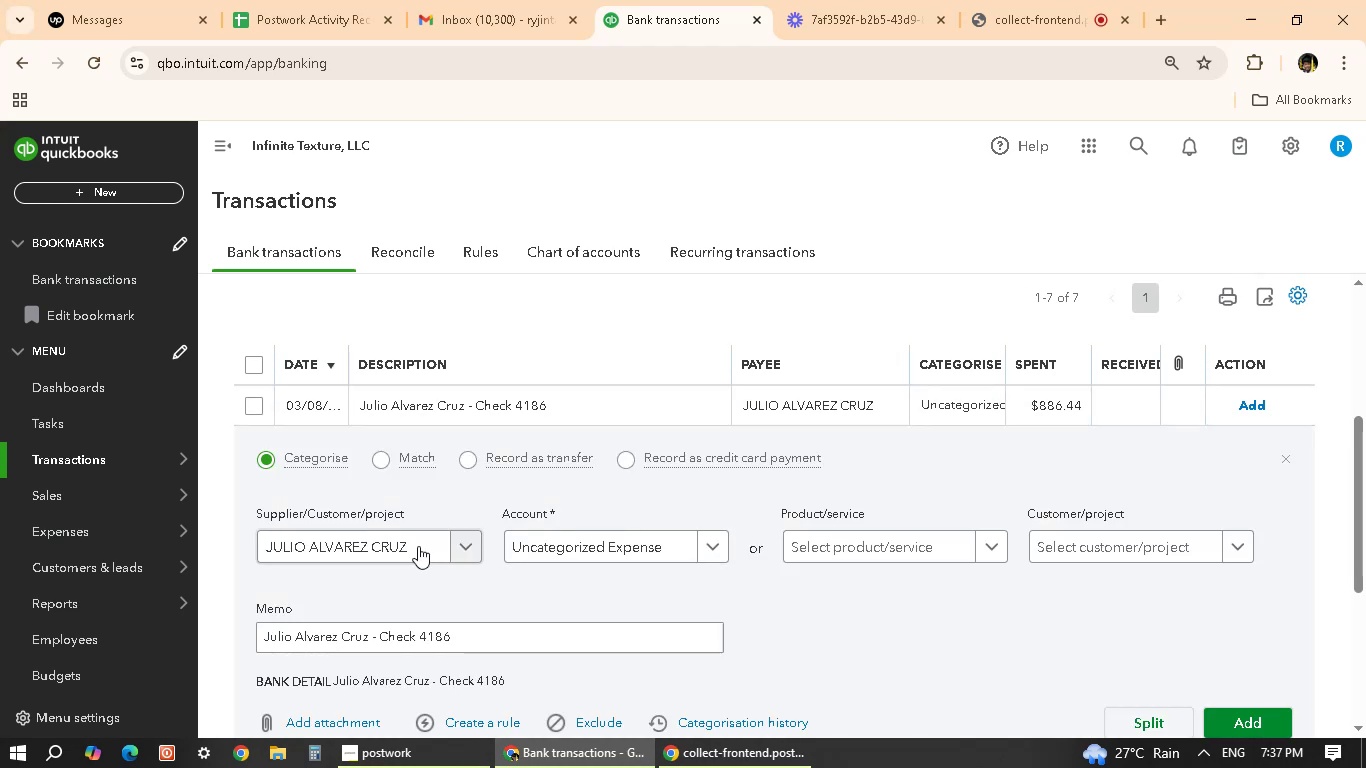 
left_click([595, 542])
 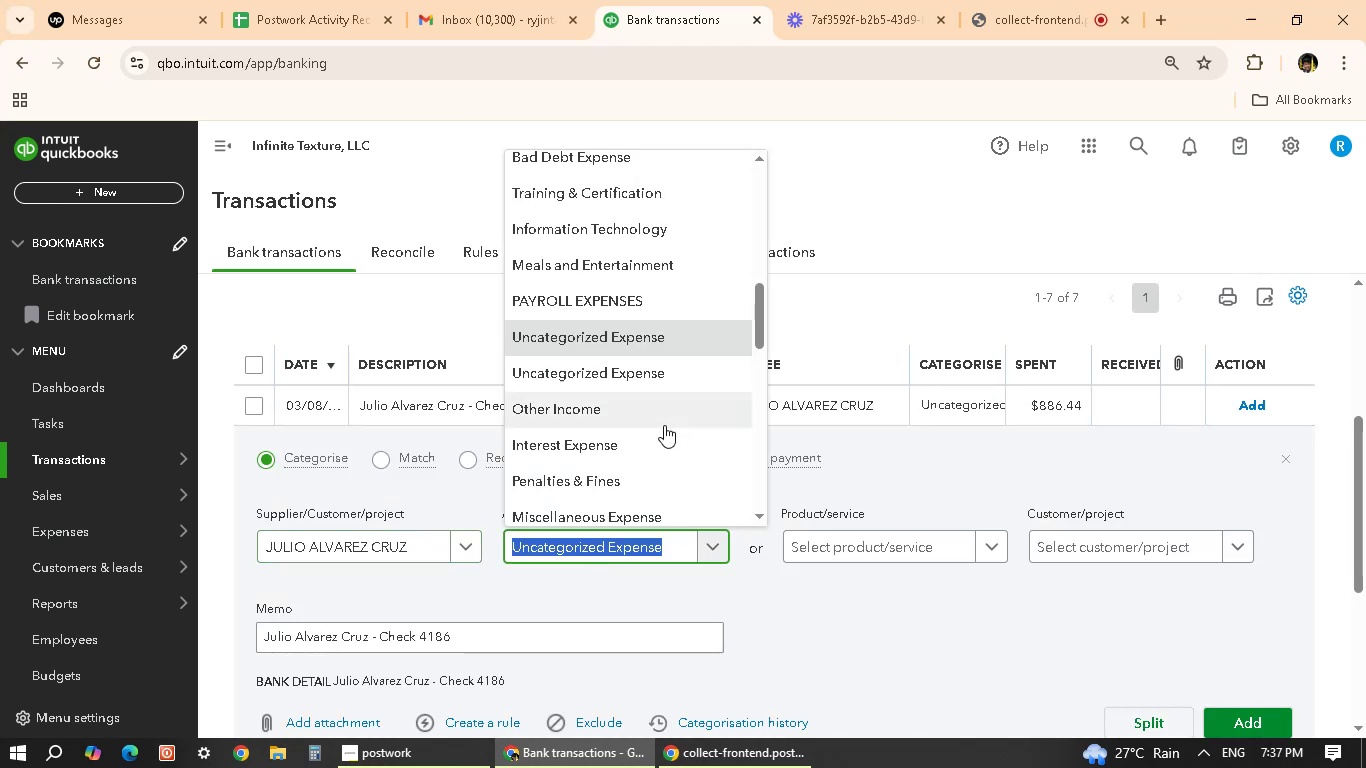 
scroll: coordinate [607, 432], scroll_direction: down, amount: 15.0
 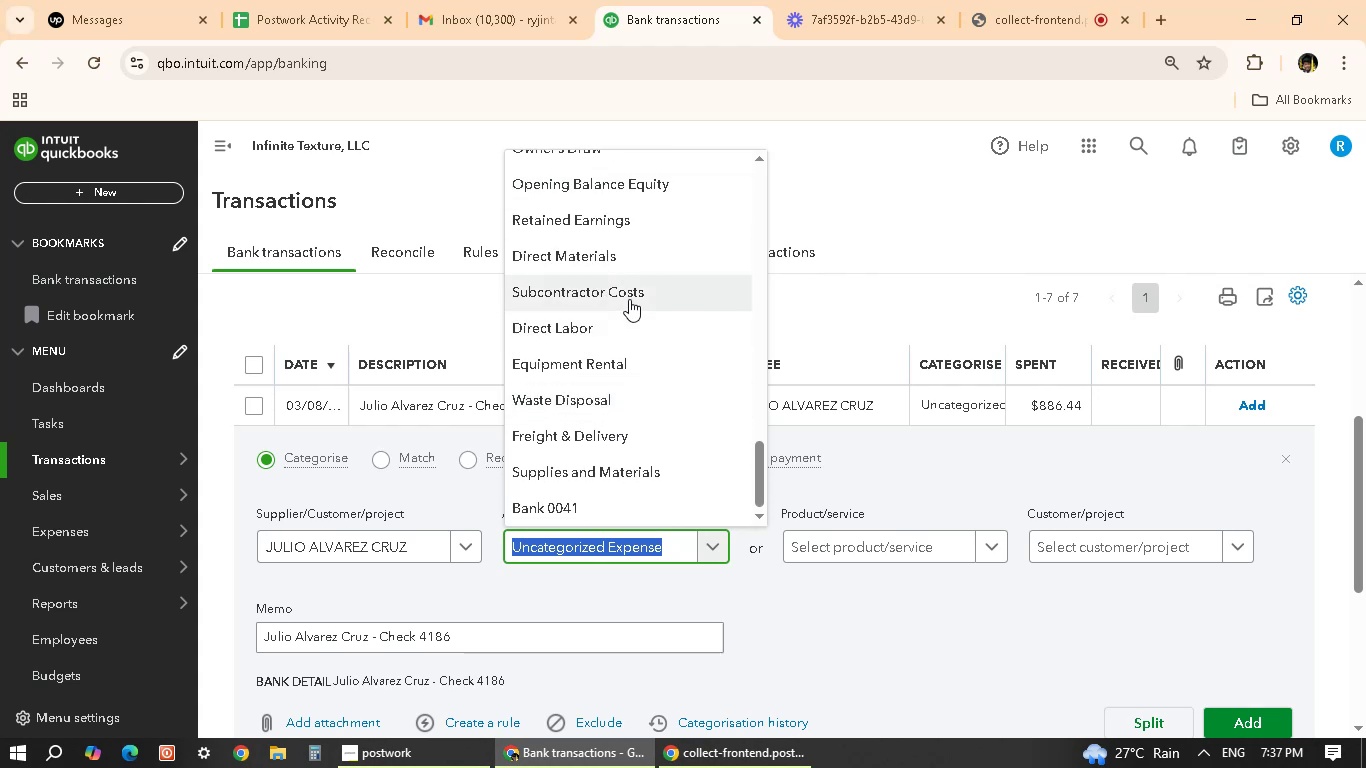 
left_click([629, 299])
 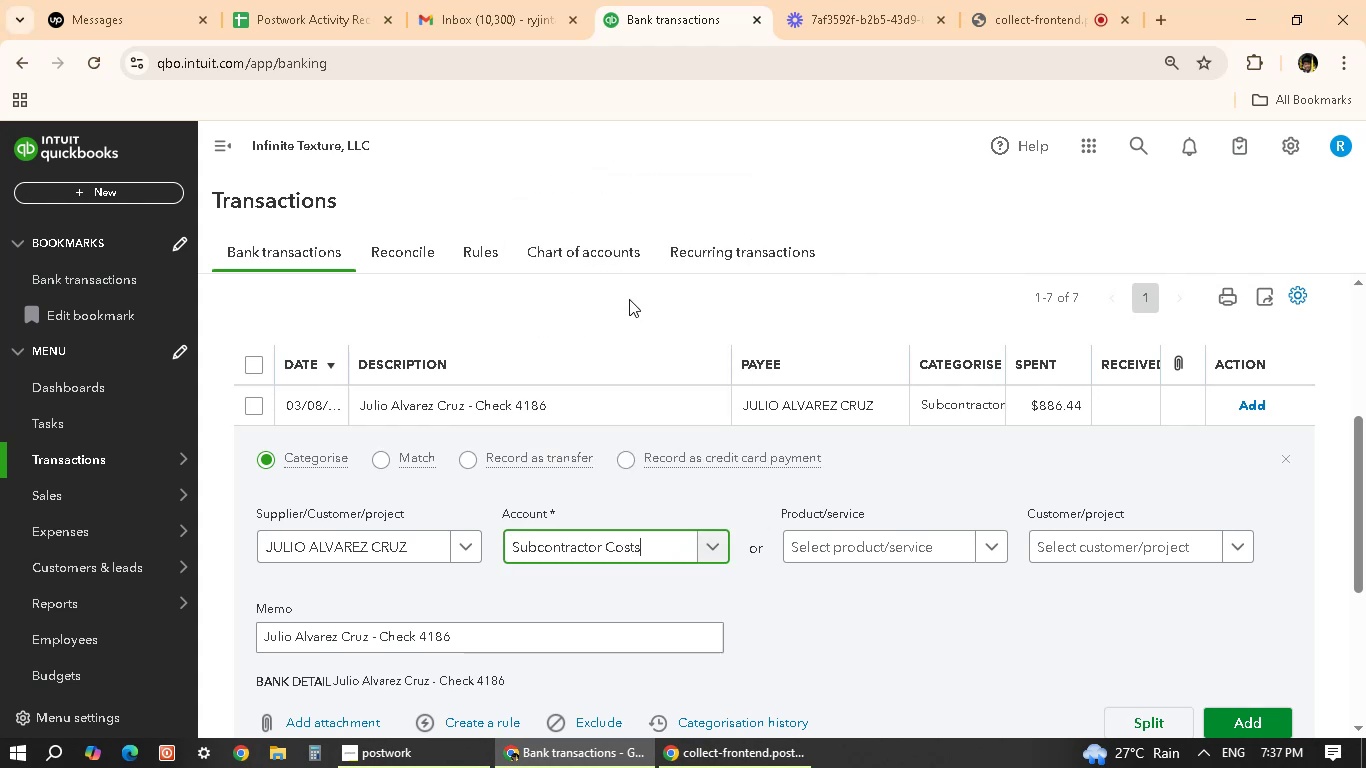 
wait(8.88)
 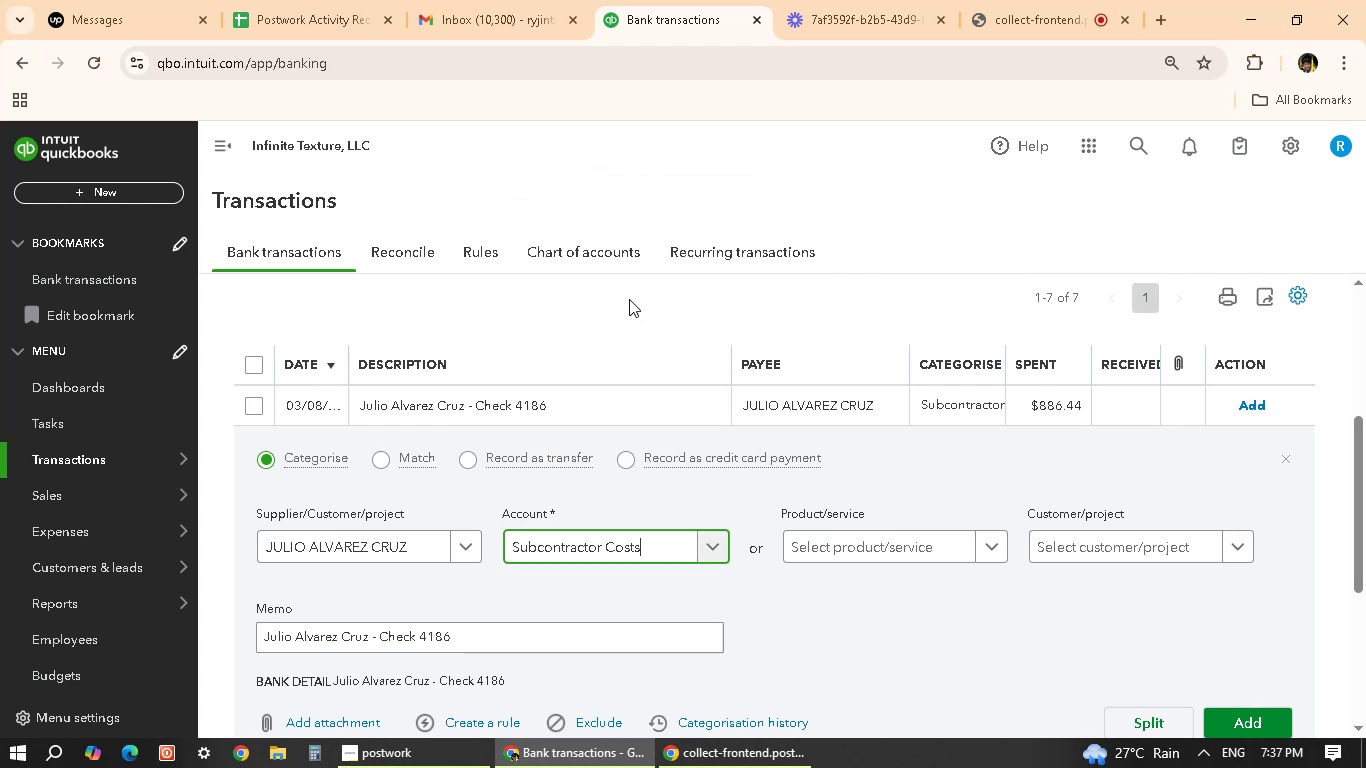 
left_click([1242, 716])
 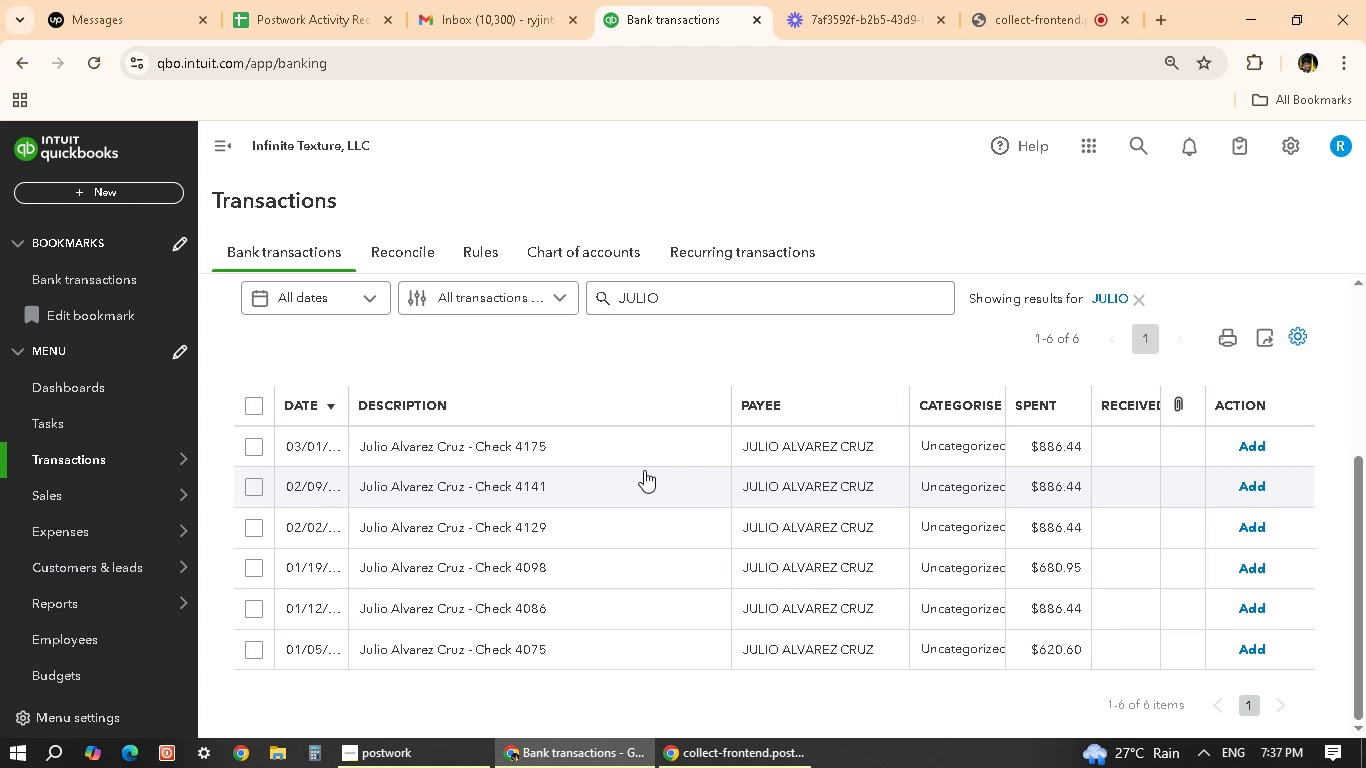 
wait(22.35)
 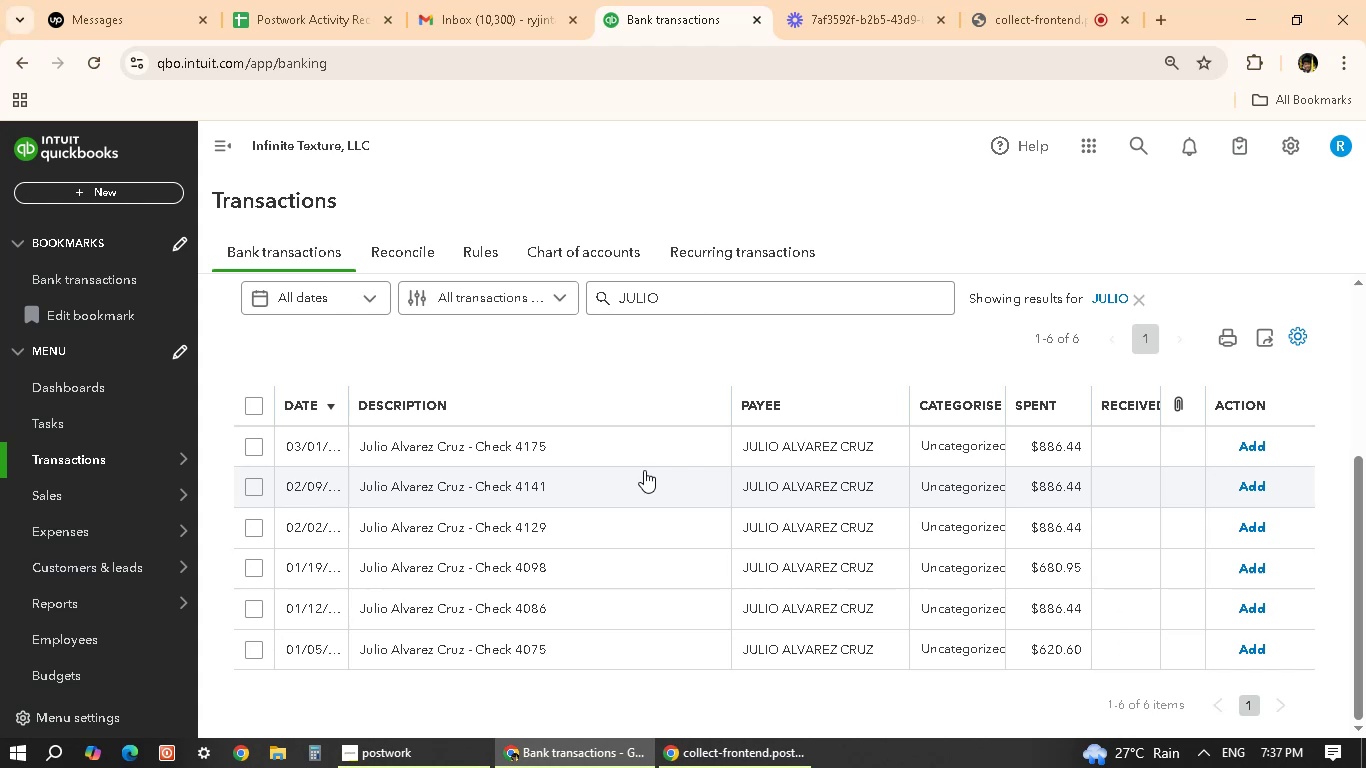 
scroll: coordinate [649, 604], scroll_direction: none, amount: 0.0
 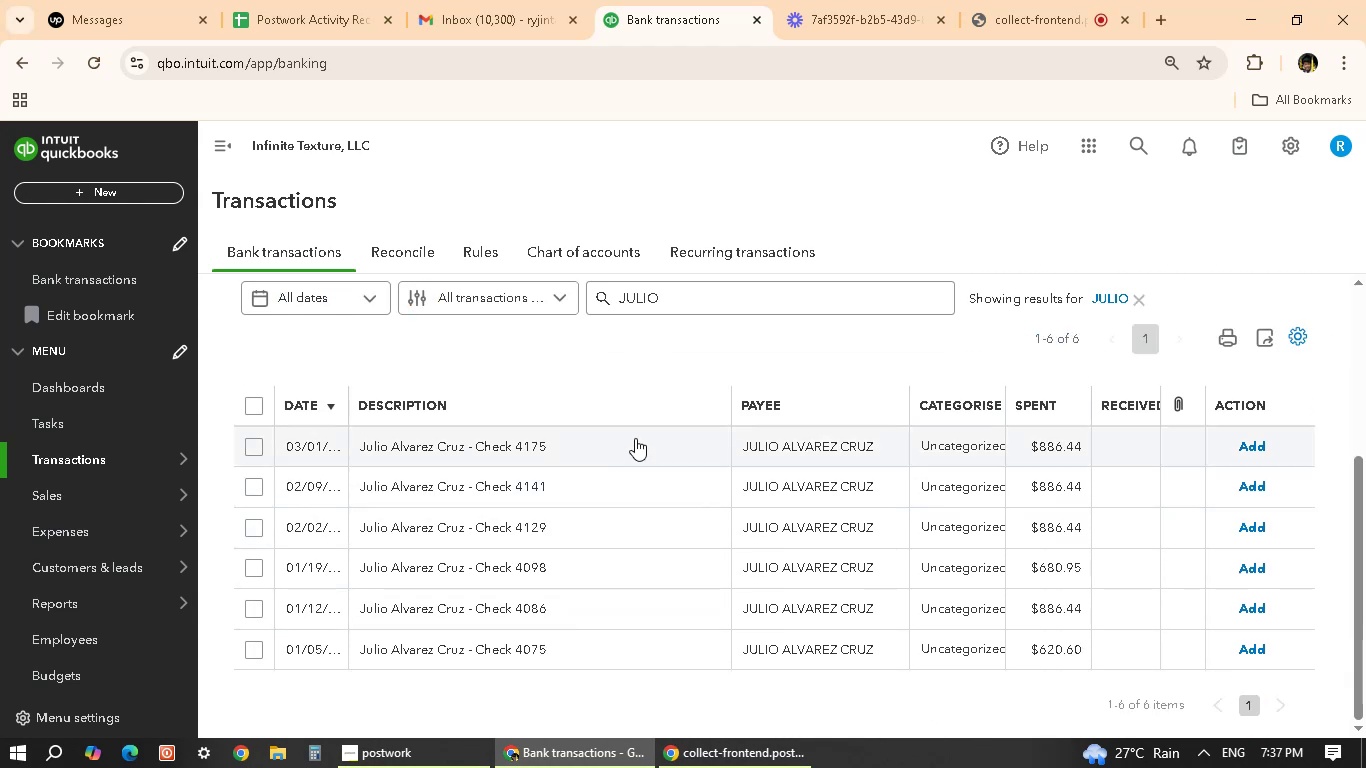 
left_click([635, 437])
 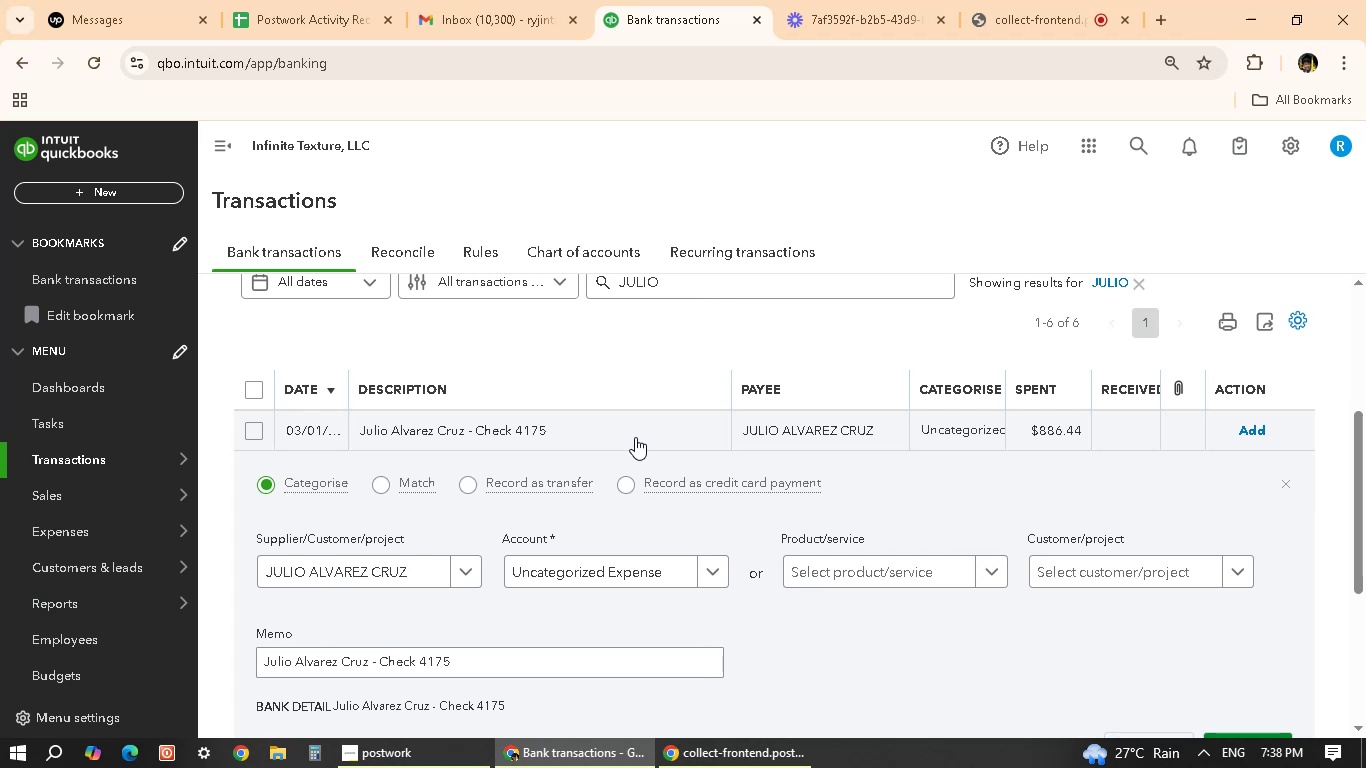 
wait(29.47)
 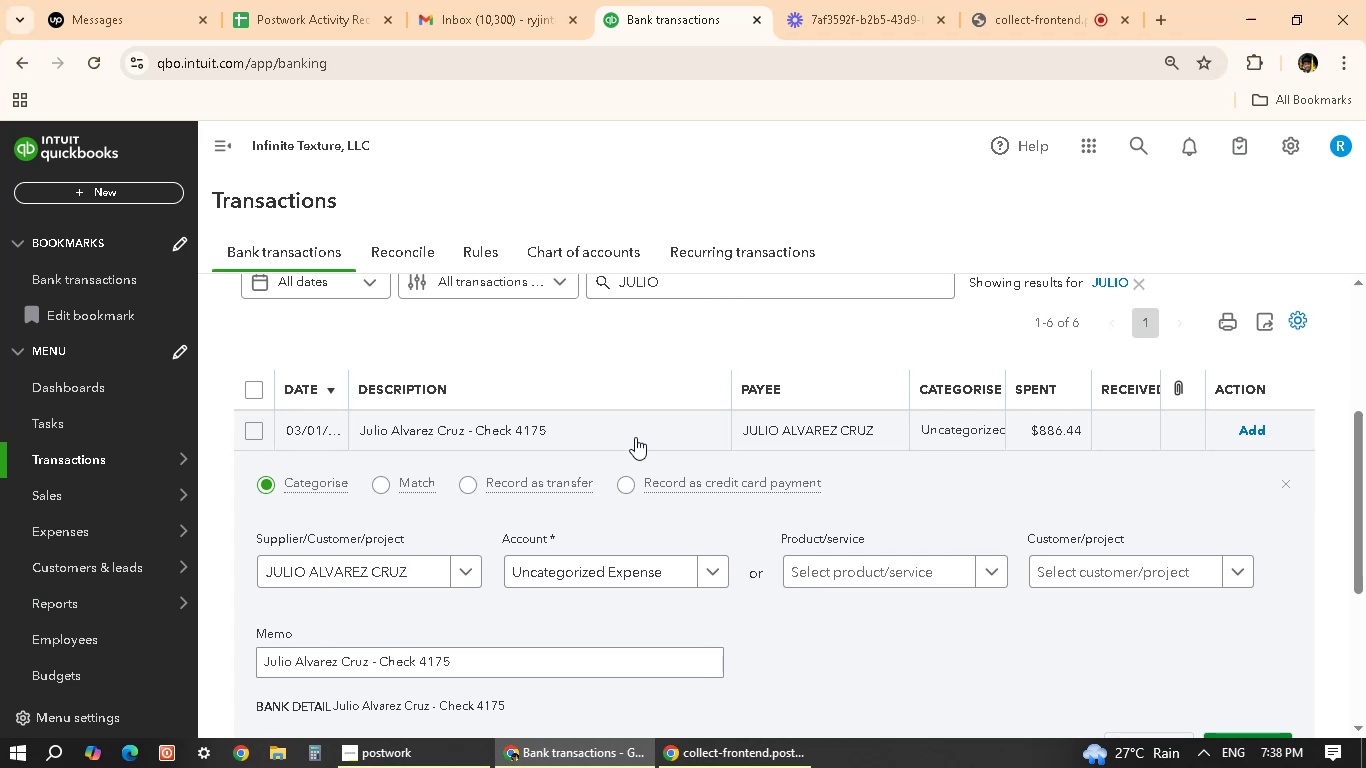 
left_click([639, 579])
 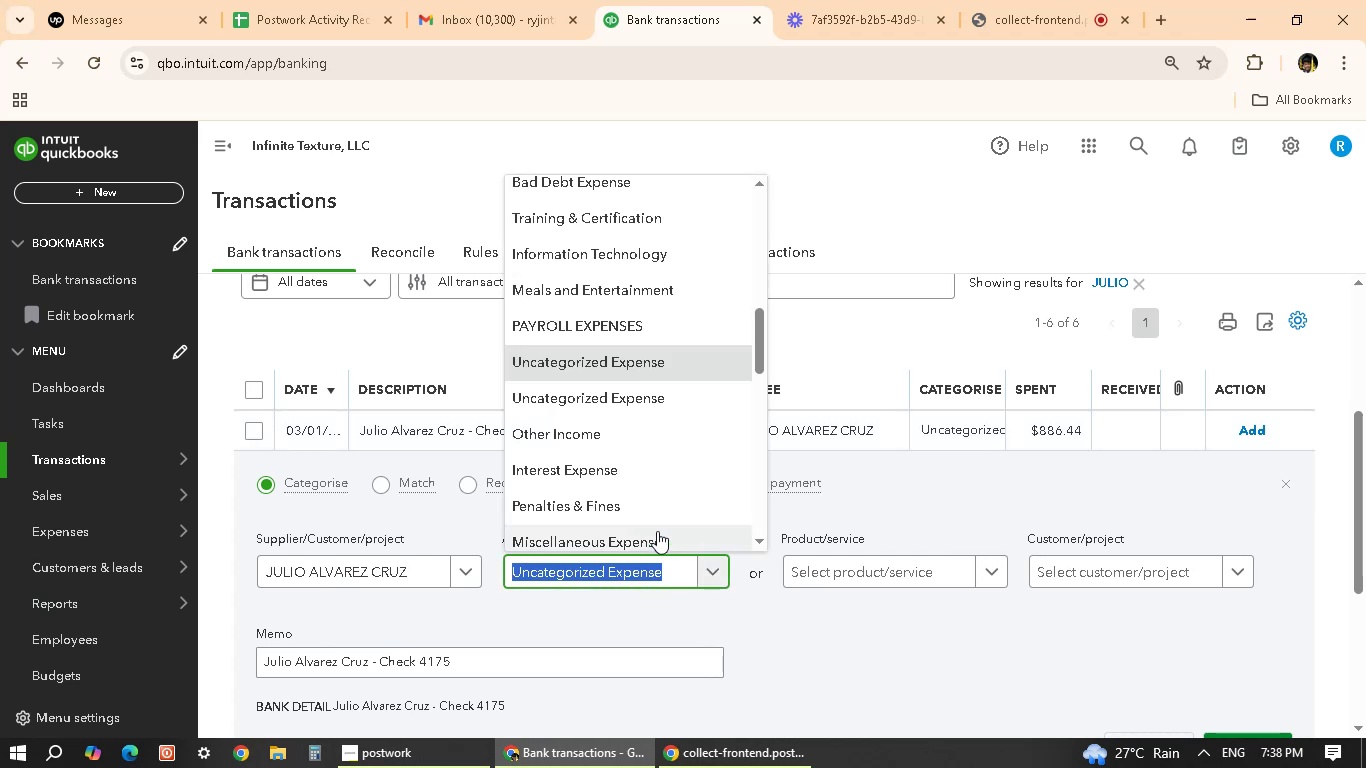 
scroll: coordinate [682, 454], scroll_direction: down, amount: 13.0
 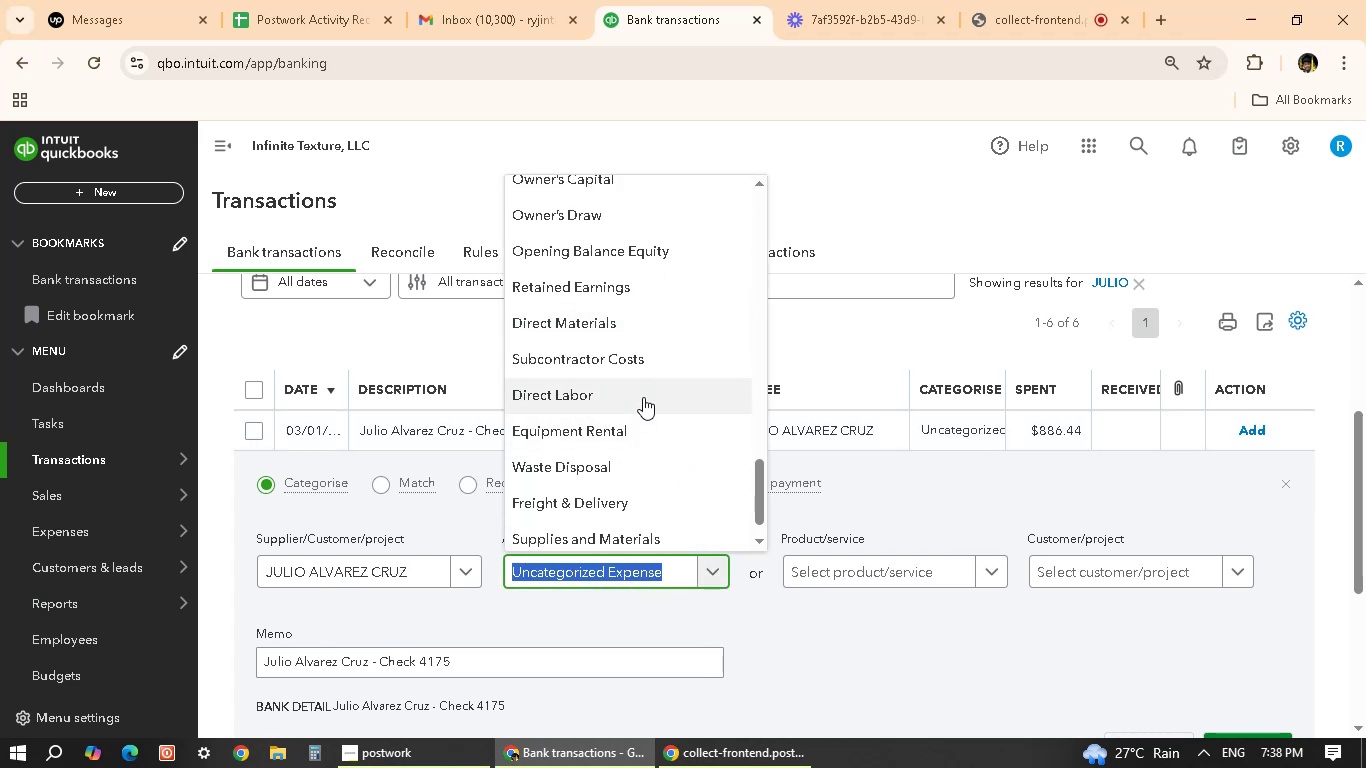 
left_click([636, 362])
 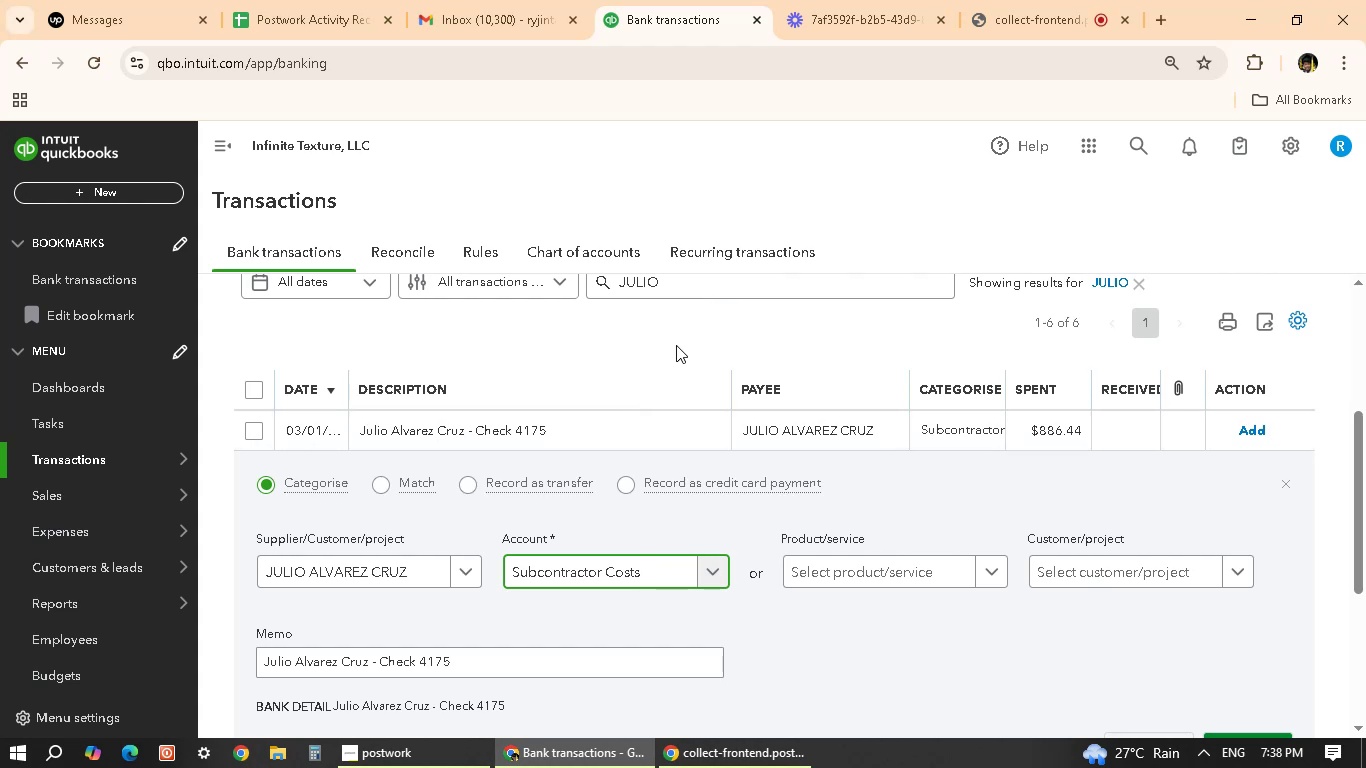 
wait(5.1)
 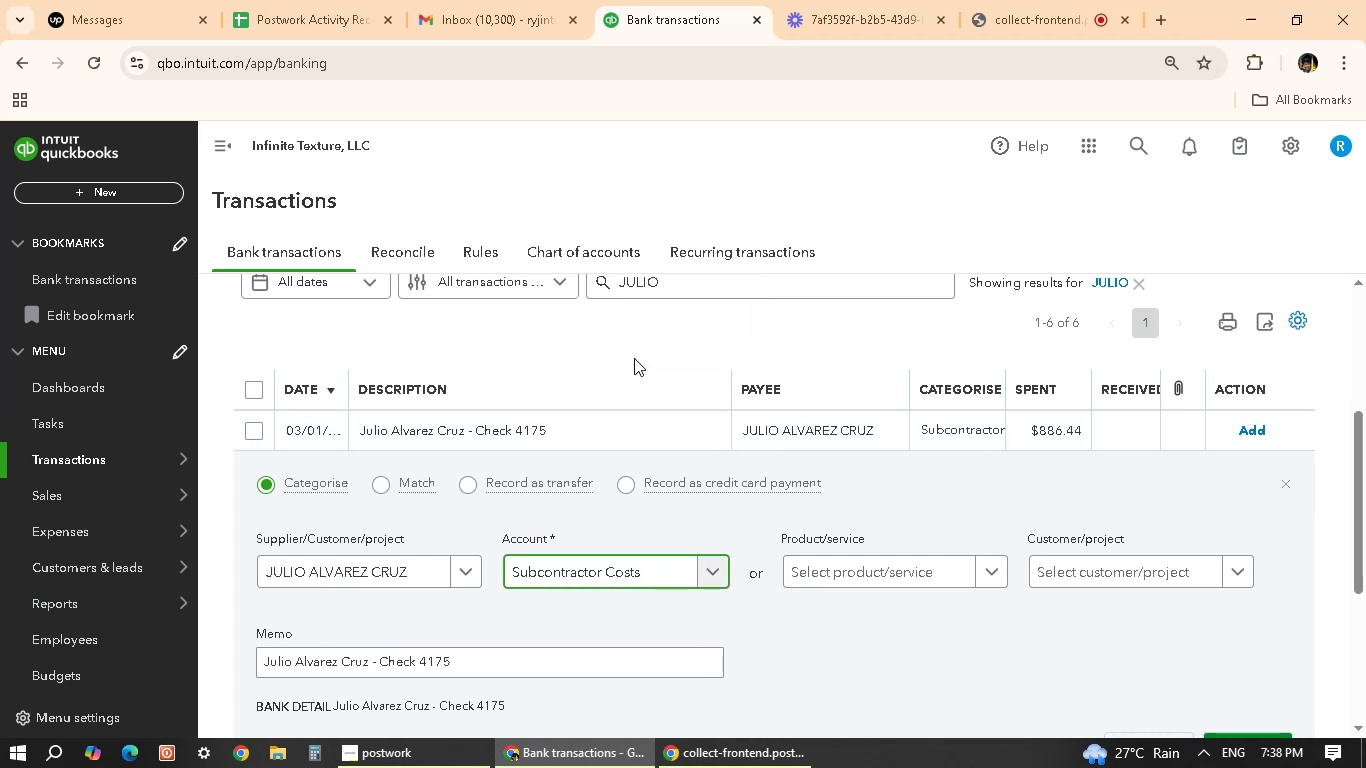 
scroll: coordinate [788, 375], scroll_direction: down, amount: 3.0
 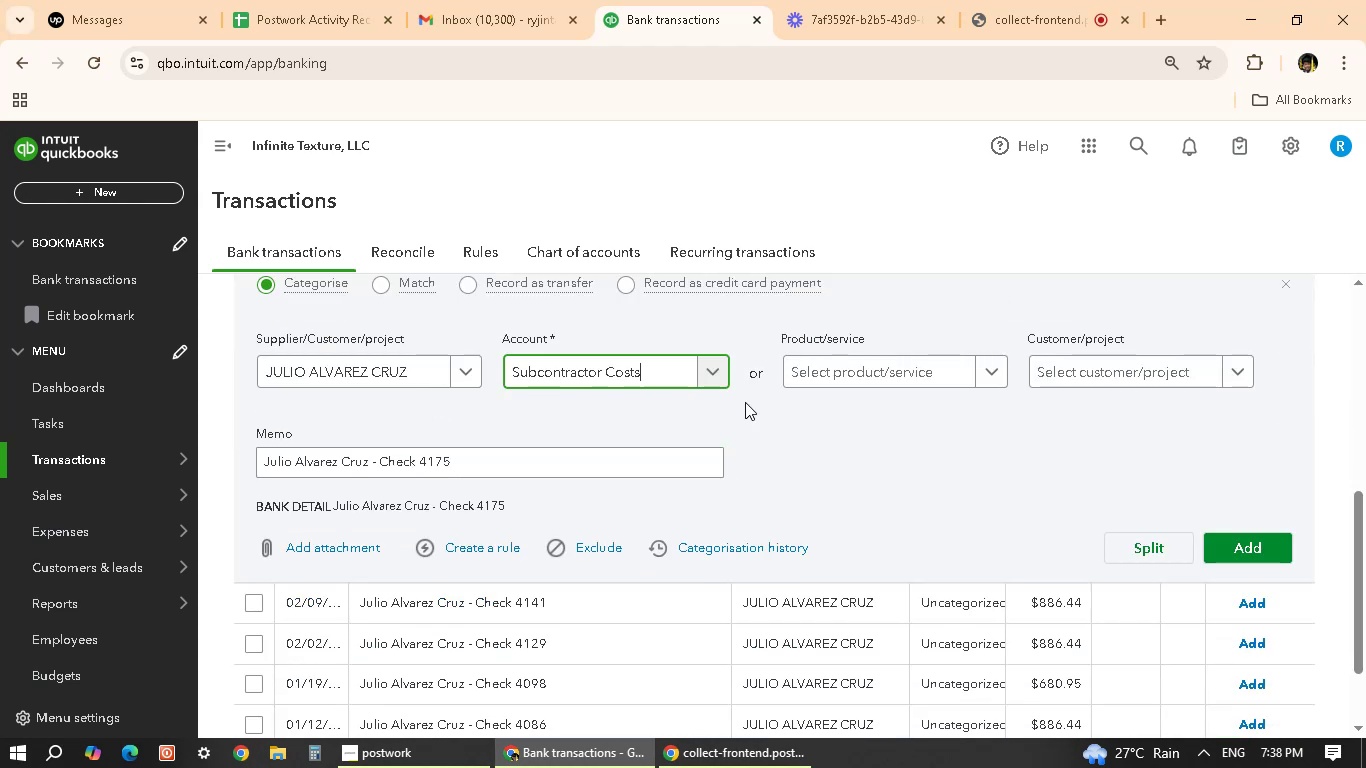 
scroll: coordinate [733, 507], scroll_direction: up, amount: 4.0
 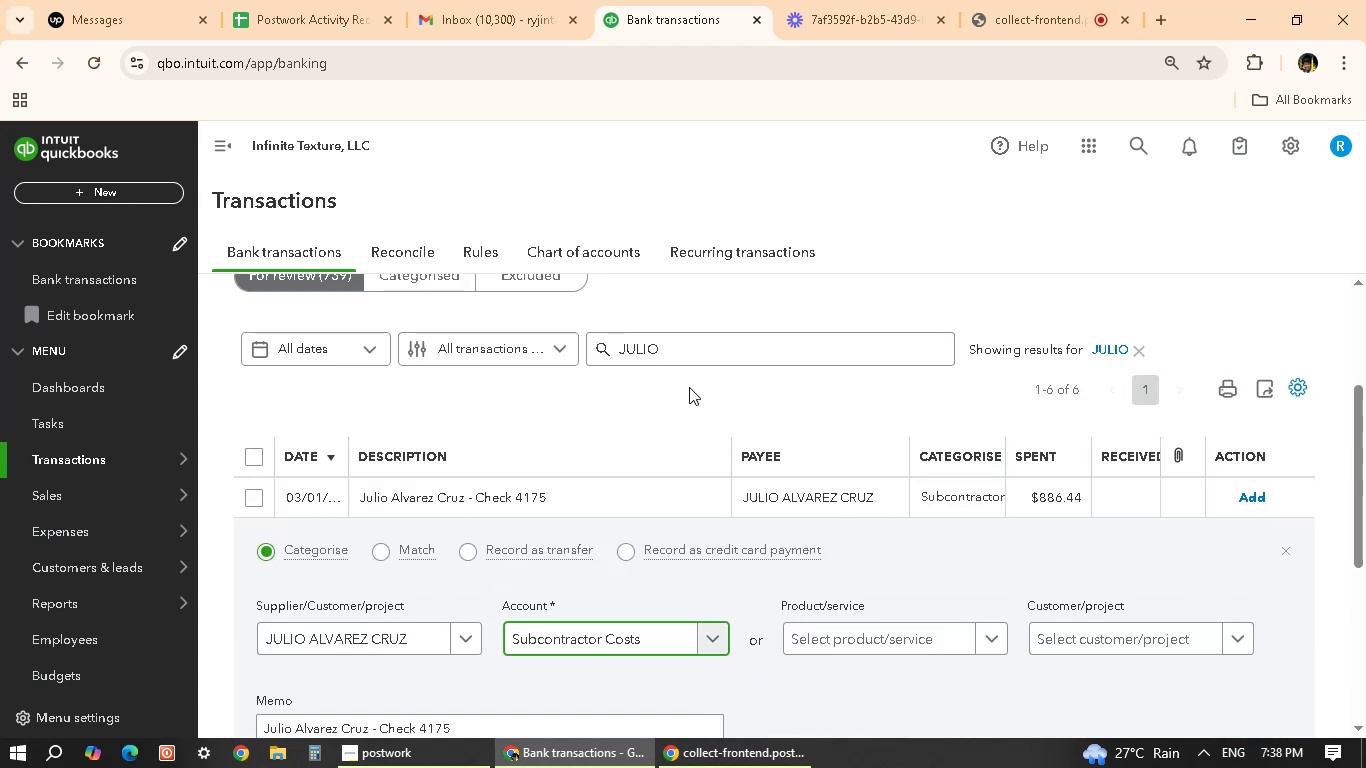 
scroll: coordinate [710, 464], scroll_direction: down, amount: 3.0
 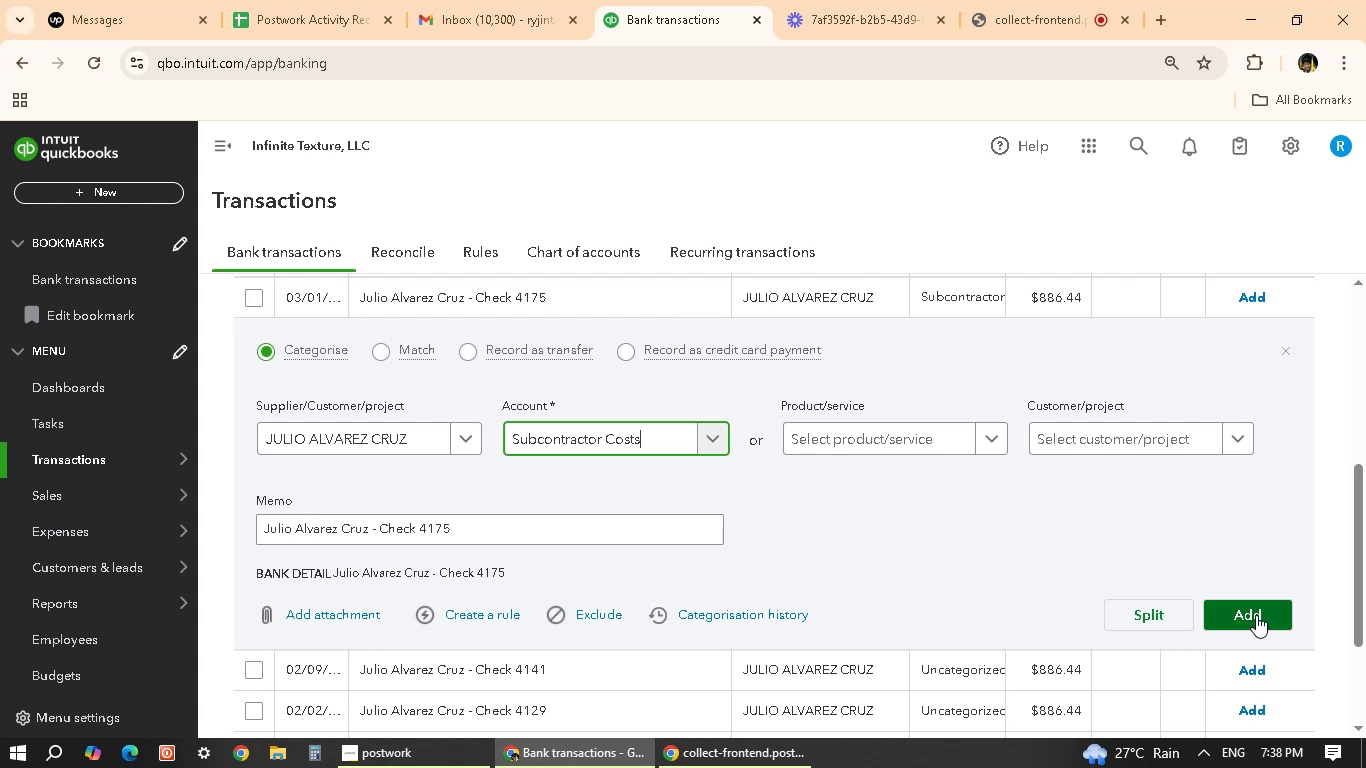 
left_click([1256, 615])
 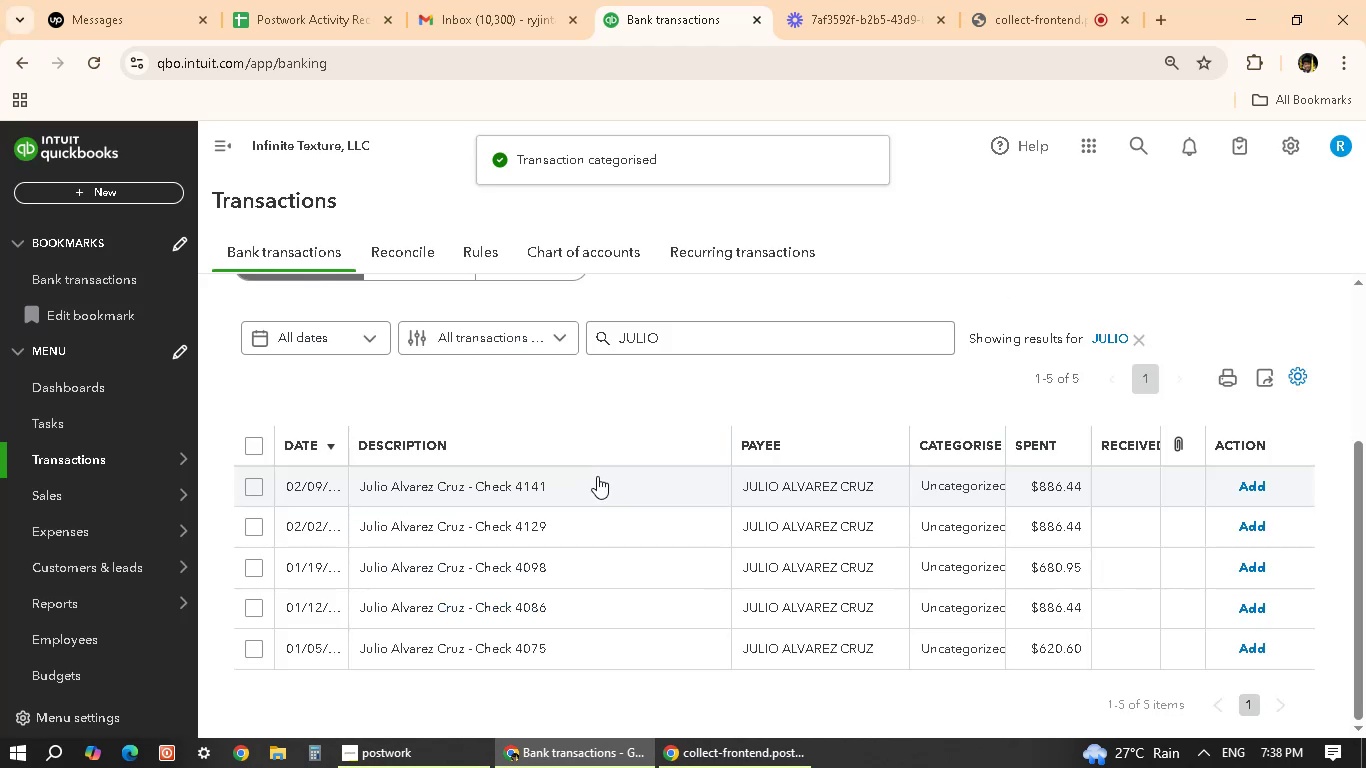 
left_click([593, 488])
 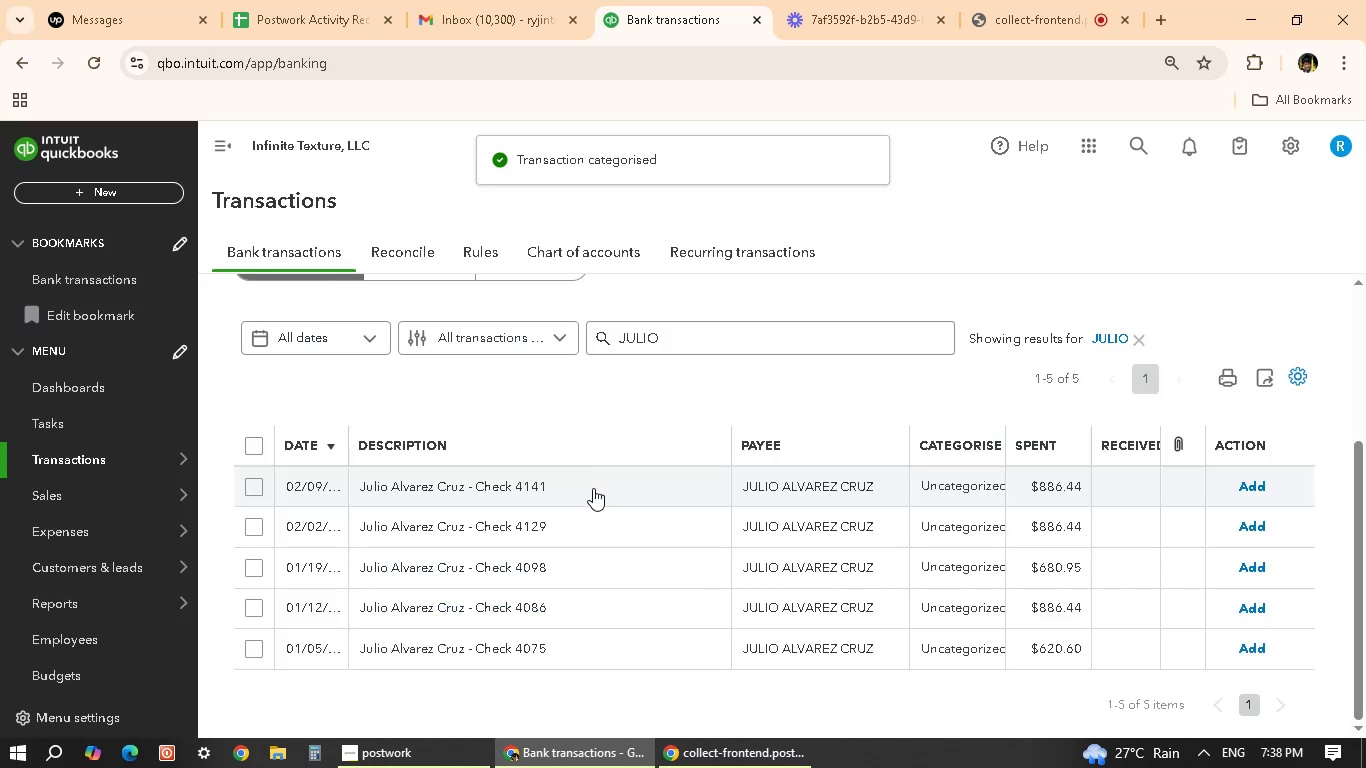 
scroll: coordinate [593, 488], scroll_direction: up, amount: 1.0
 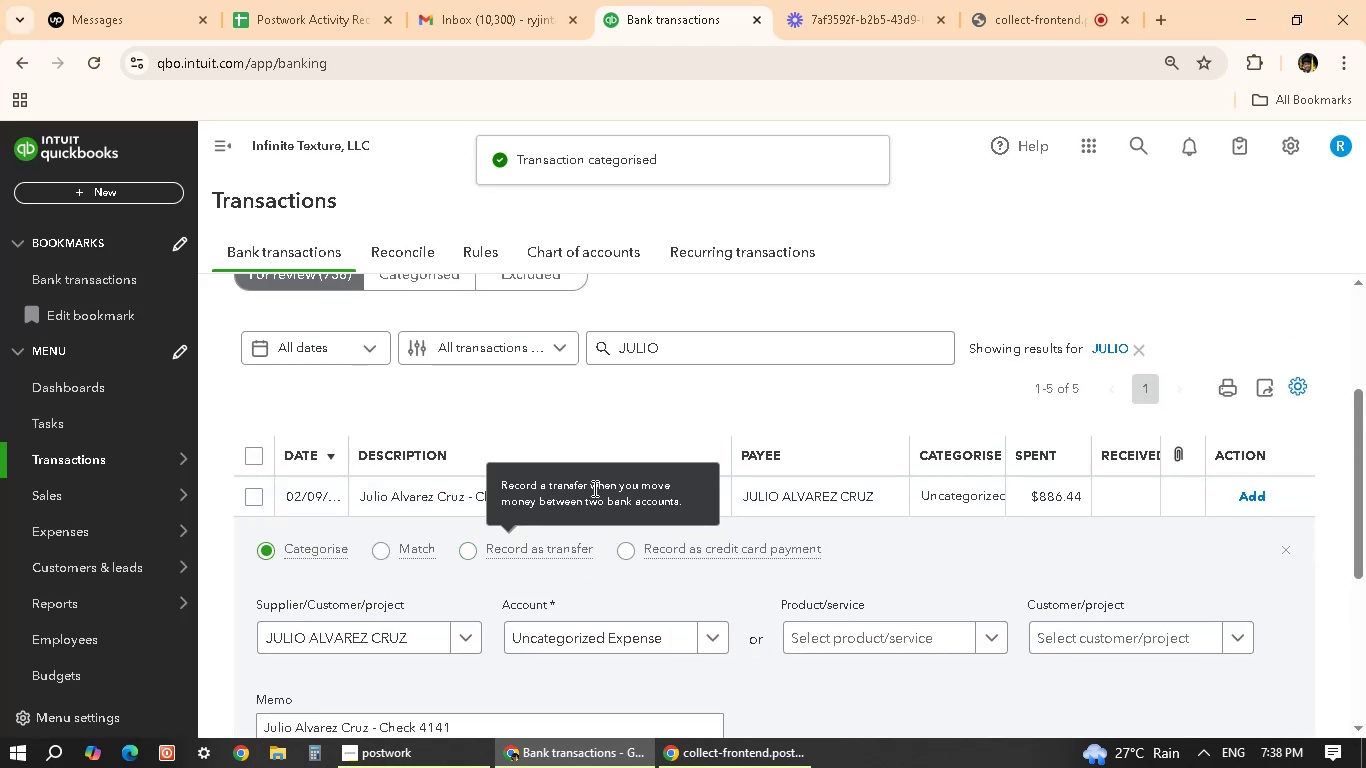 
scroll: coordinate [603, 607], scroll_direction: down, amount: 2.0
 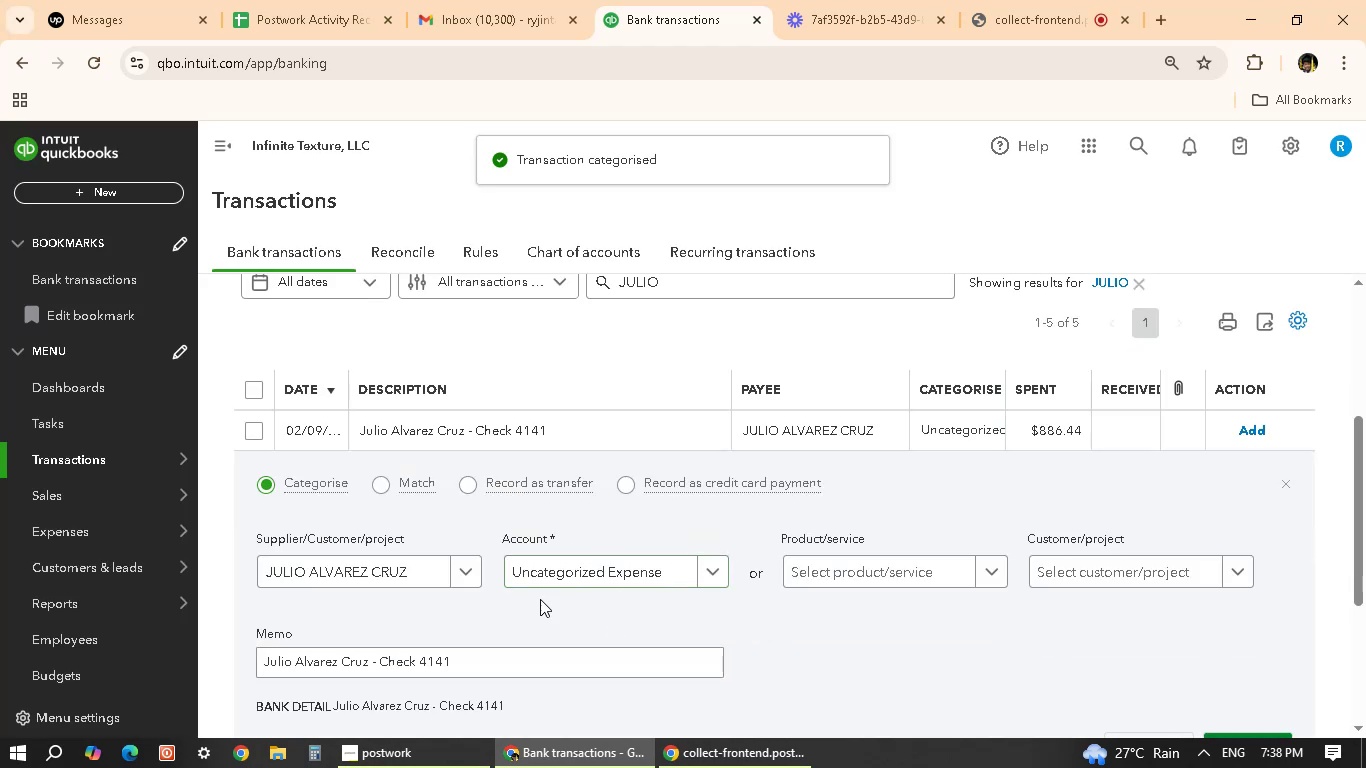 
left_click([612, 557])
 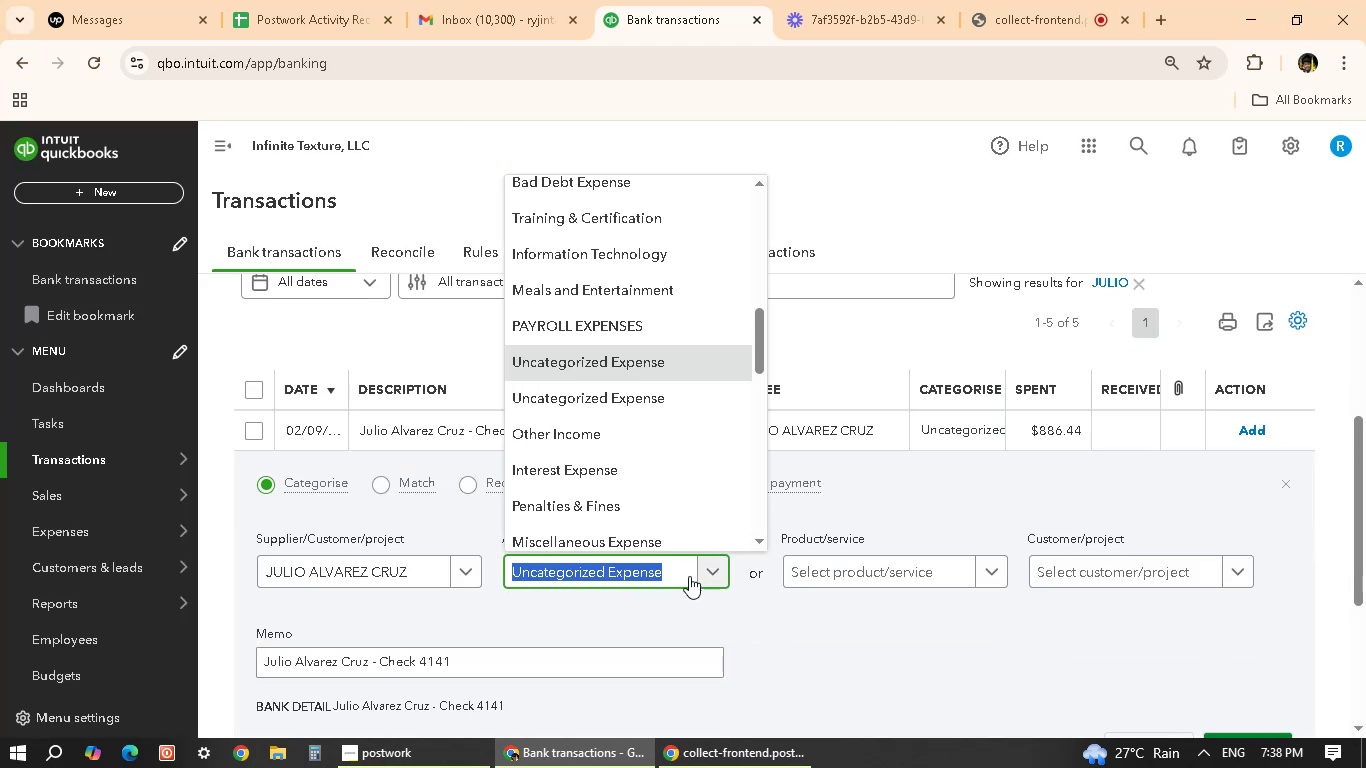 
scroll: coordinate [627, 444], scroll_direction: down, amount: 9.0
 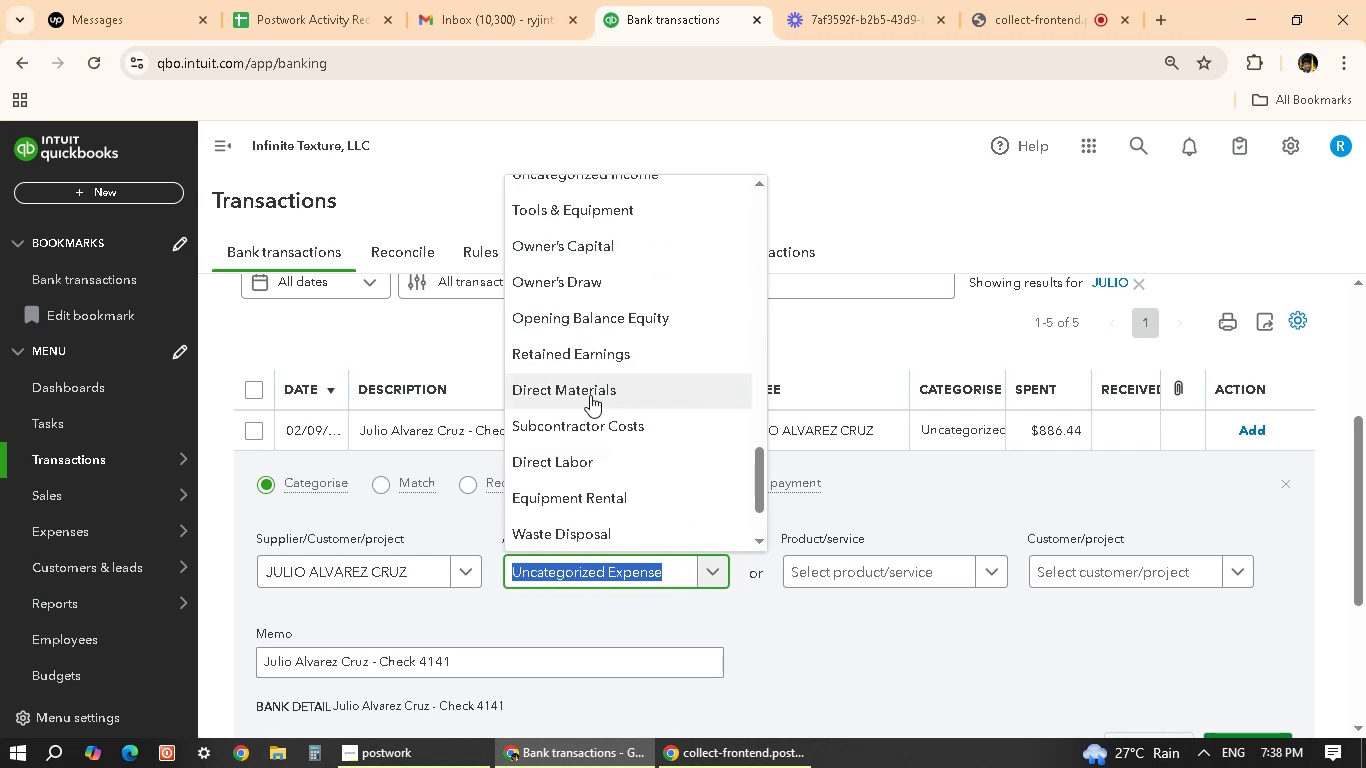 
left_click([588, 426])
 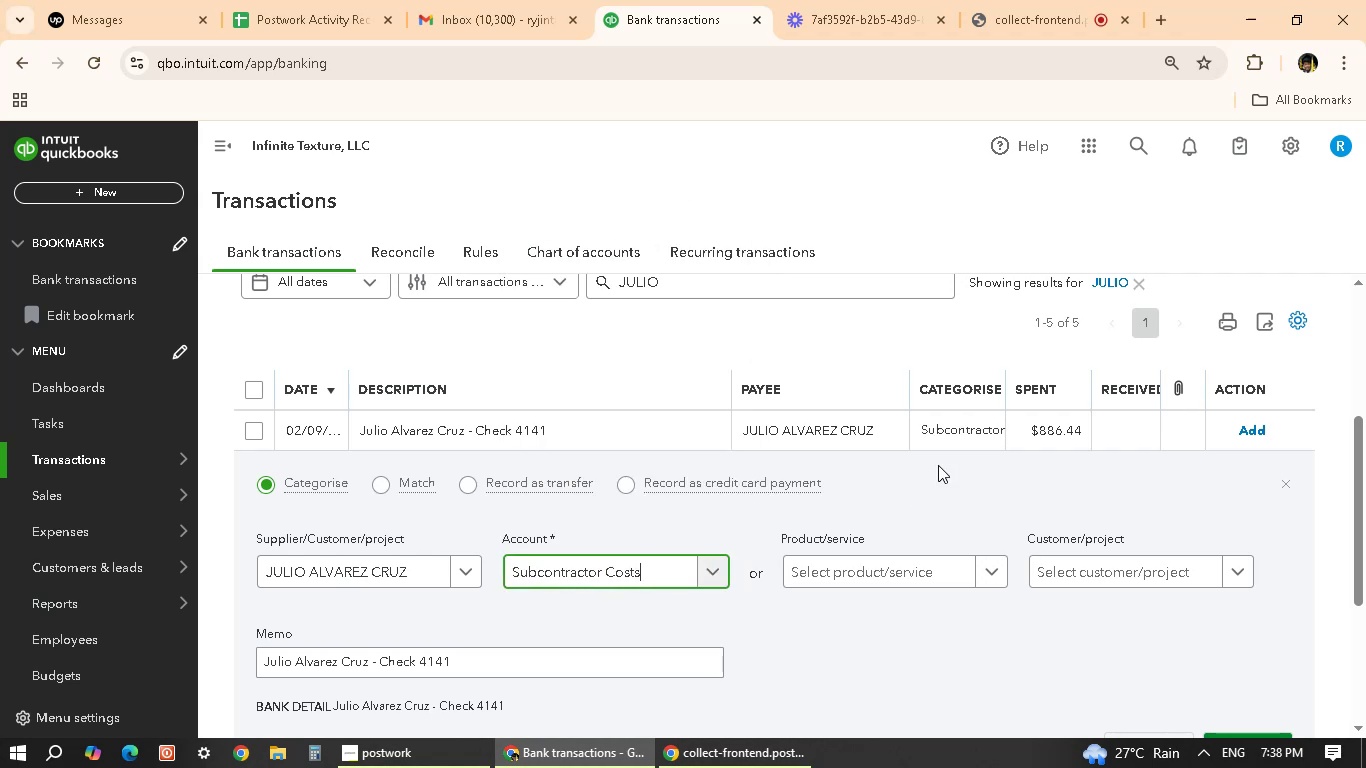 
scroll: coordinate [915, 469], scroll_direction: down, amount: 3.0
 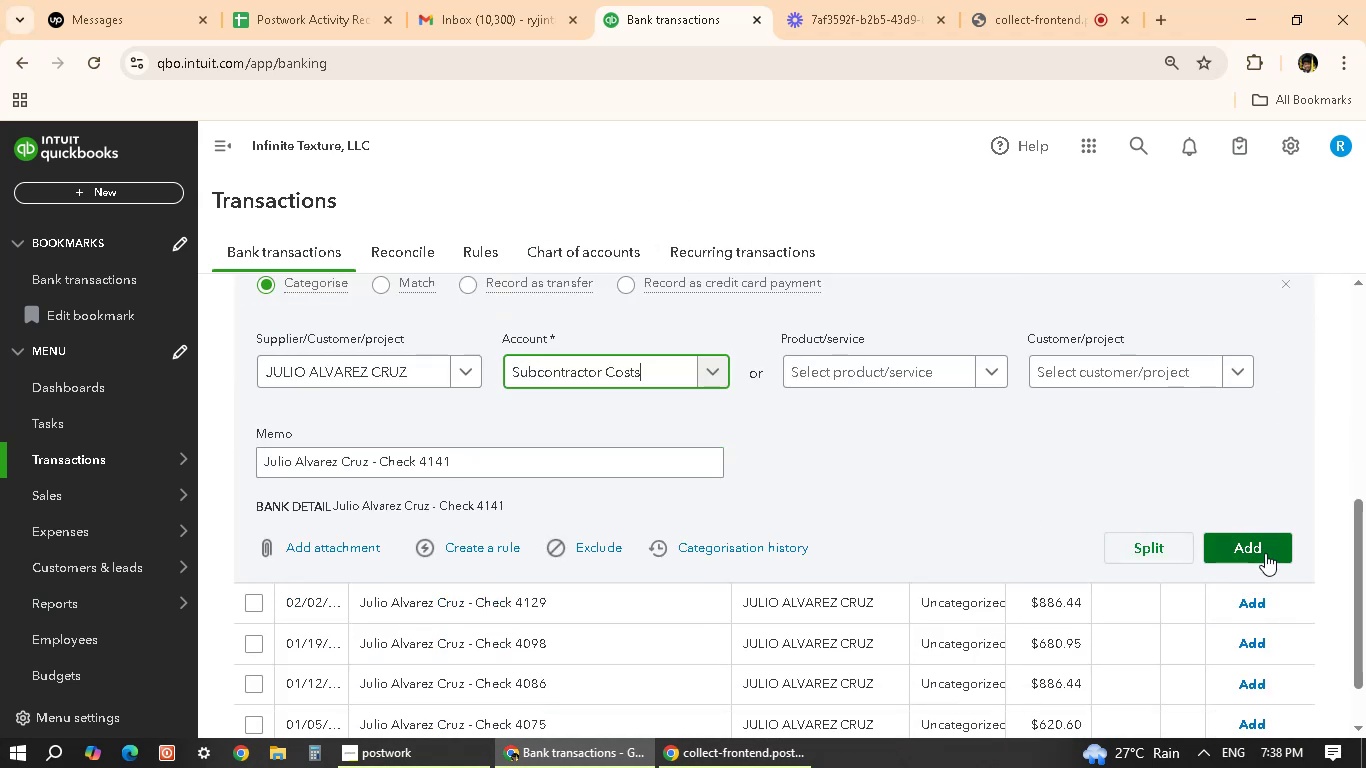 
left_click([1265, 553])
 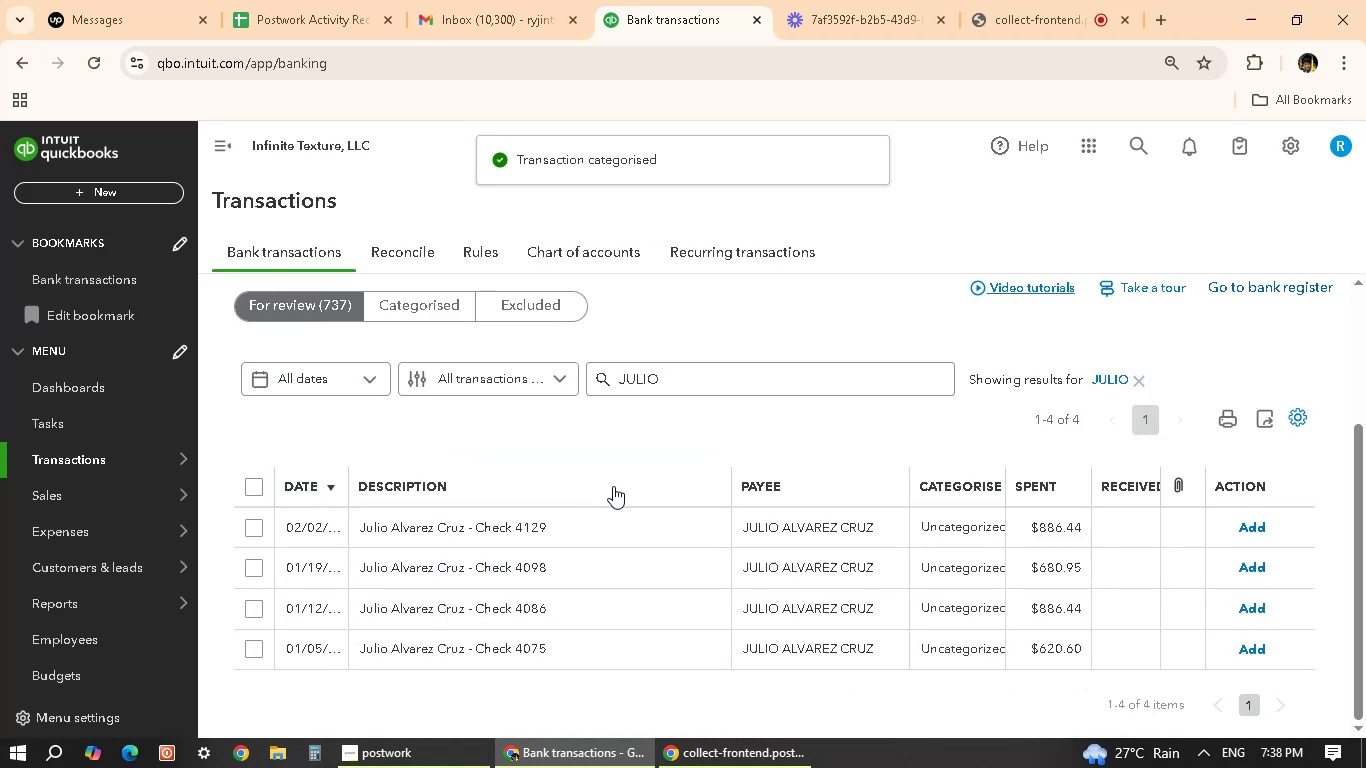 
scroll: coordinate [617, 459], scroll_direction: down, amount: 2.0
 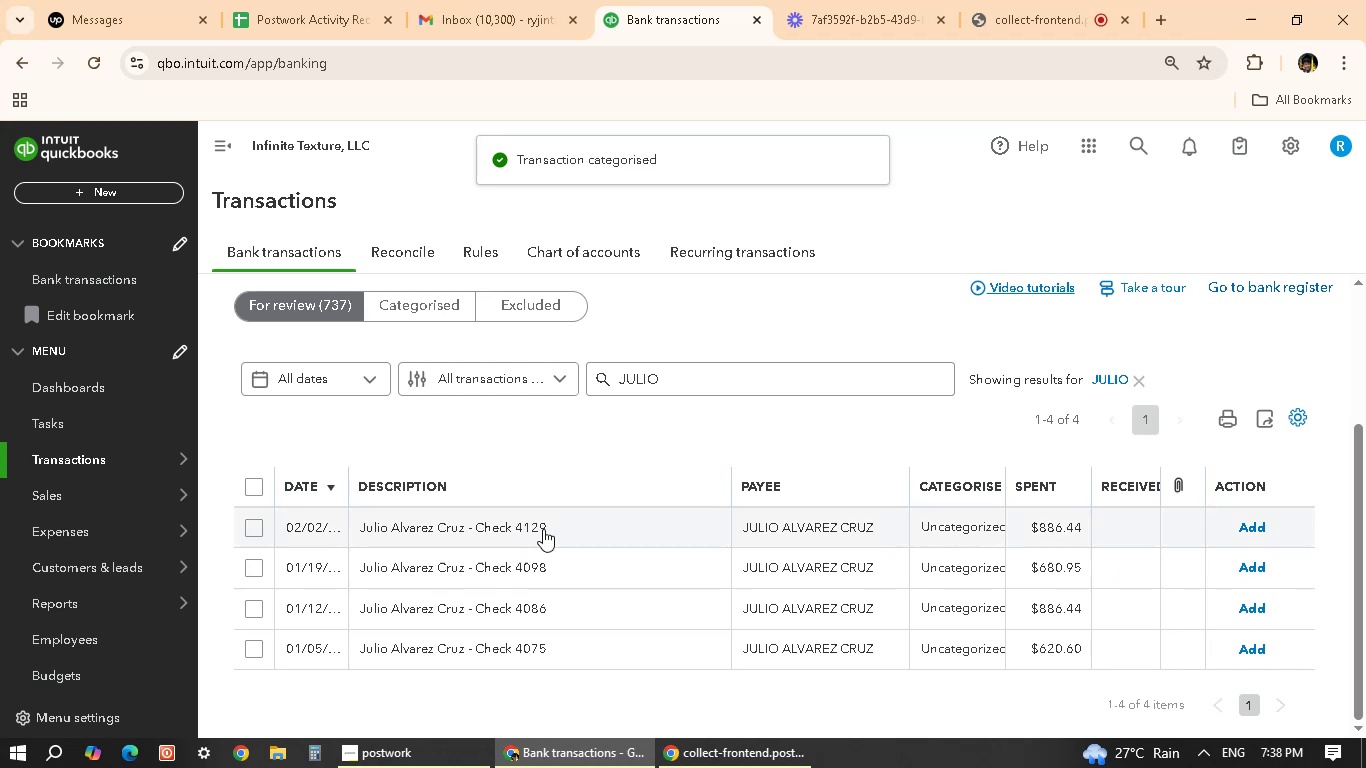 
left_click([543, 529])
 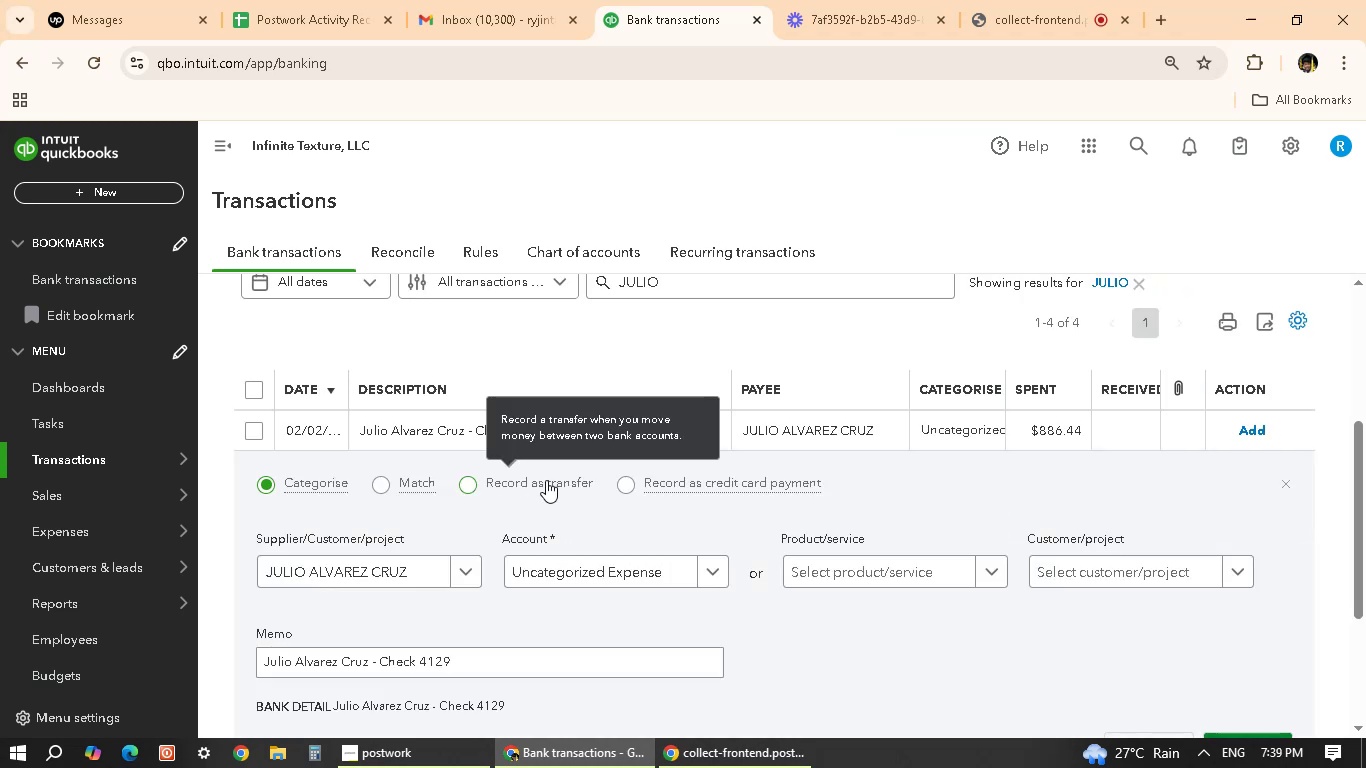 
wait(8.99)
 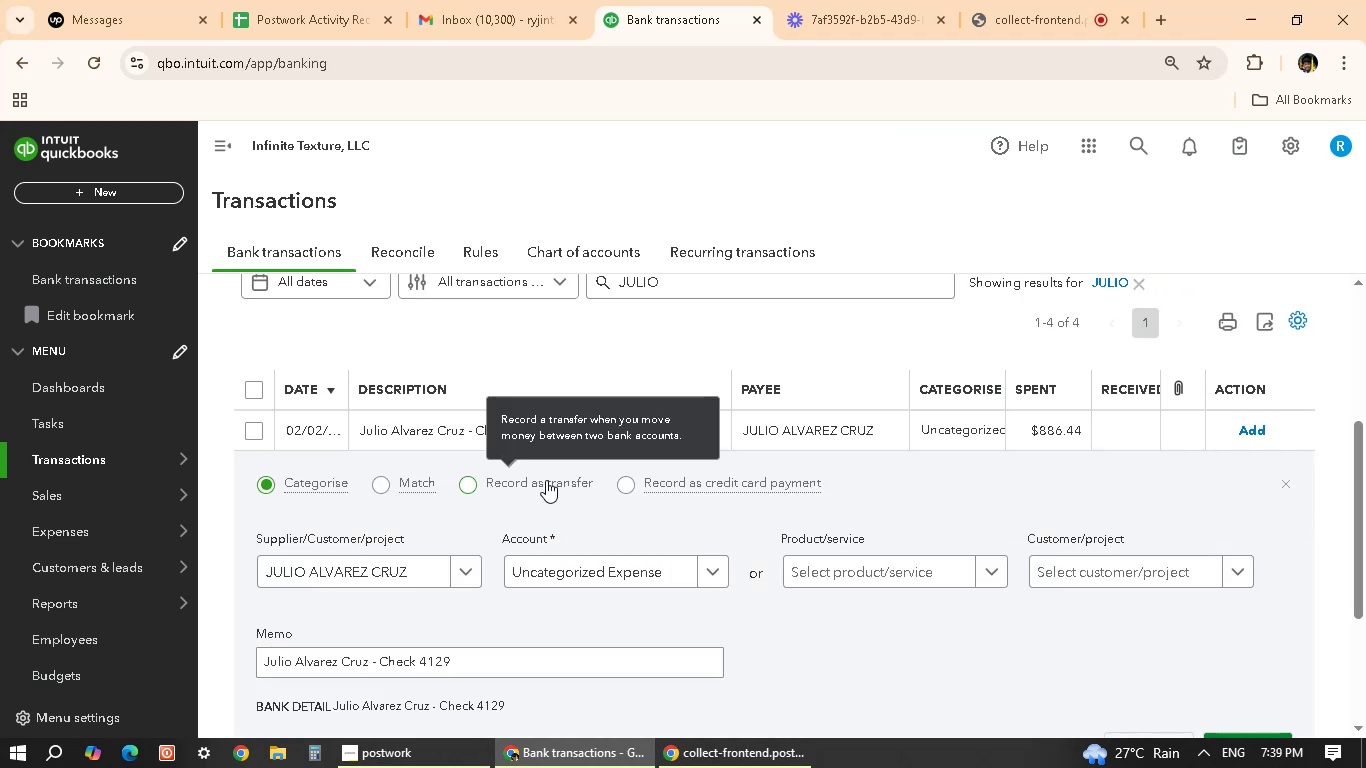 
scroll: coordinate [512, 563], scroll_direction: down, amount: 3.0
 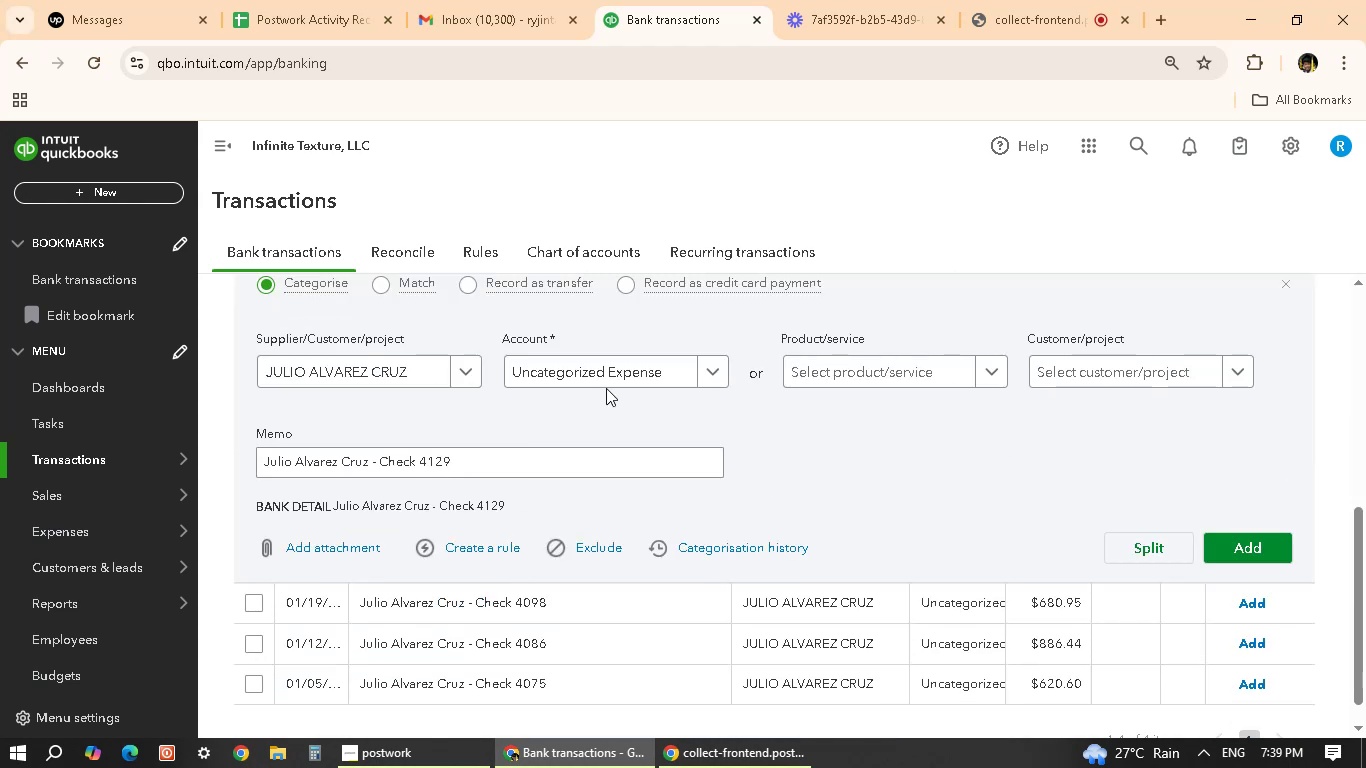 
left_click([623, 364])
 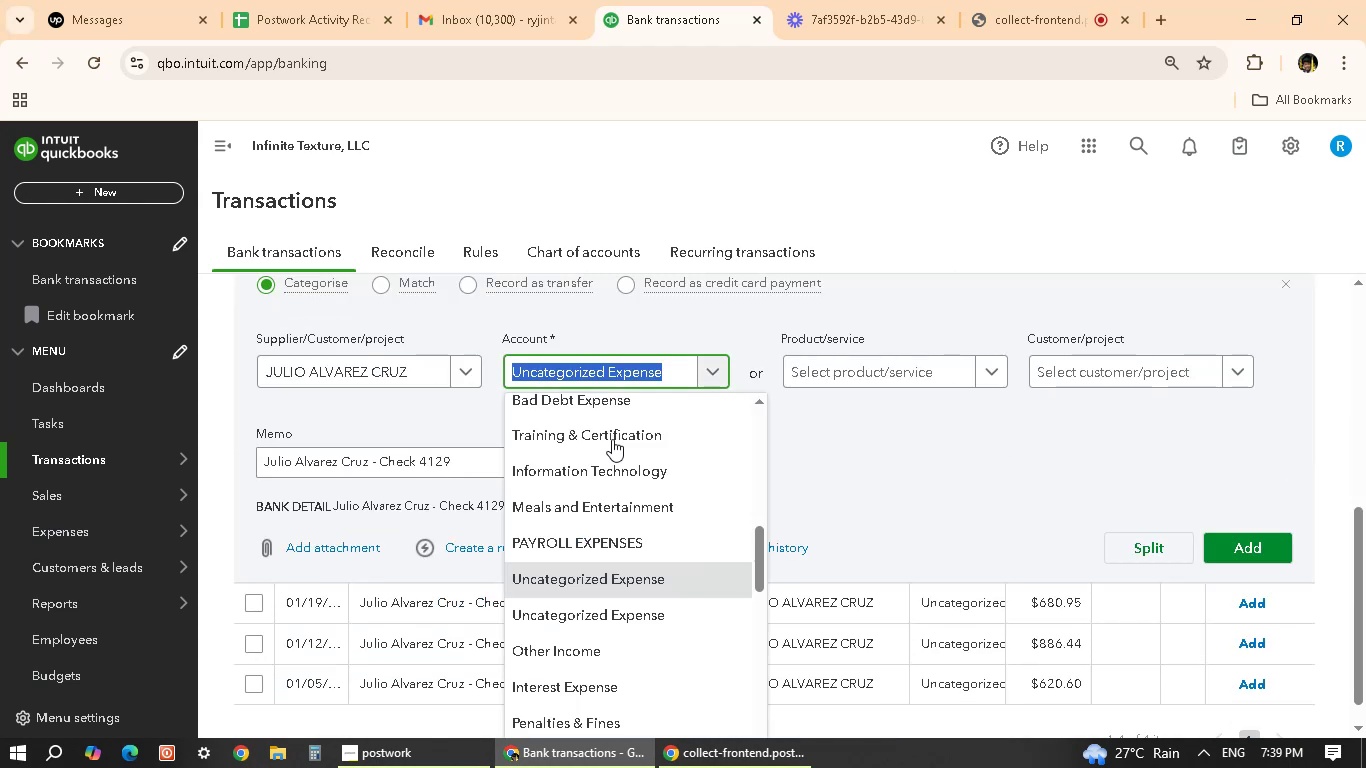 
scroll: coordinate [720, 524], scroll_direction: down, amount: 15.0
 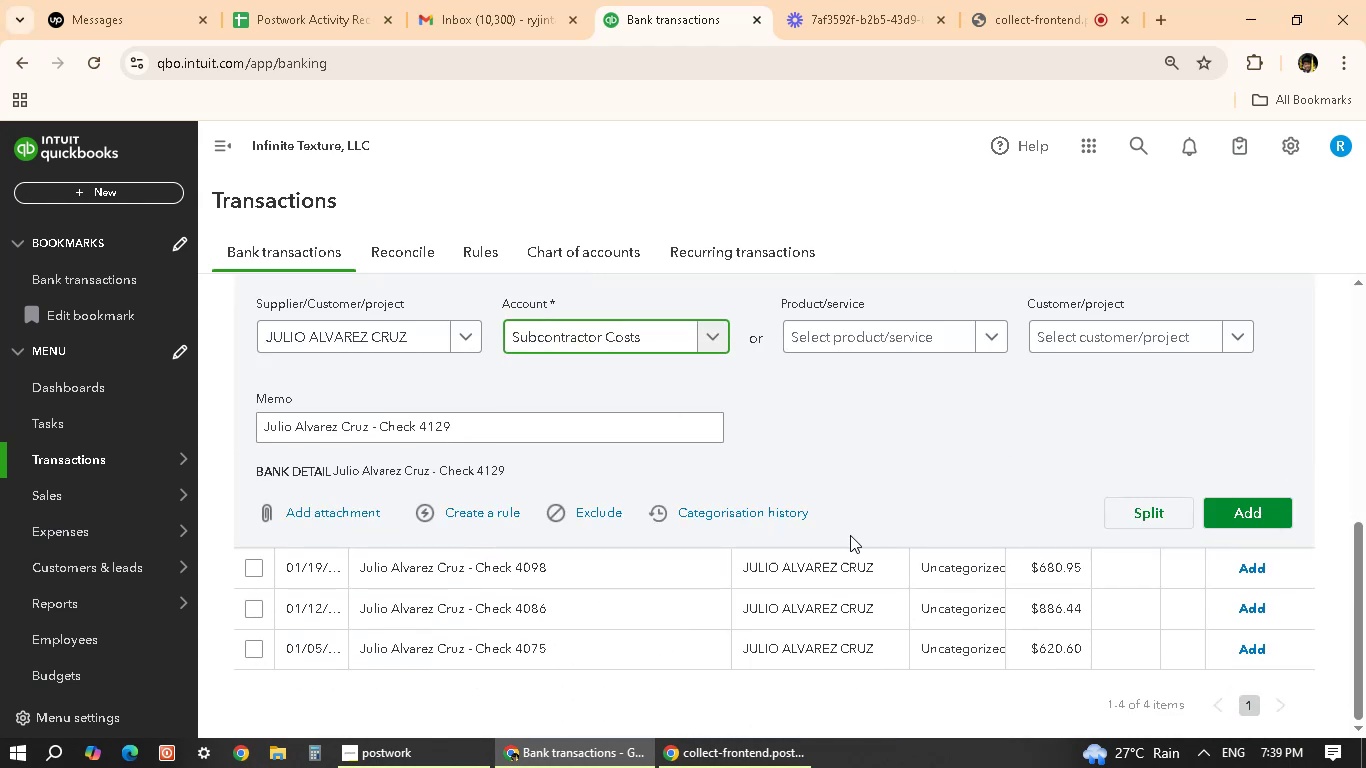 
scroll: coordinate [860, 535], scroll_direction: up, amount: 1.0
 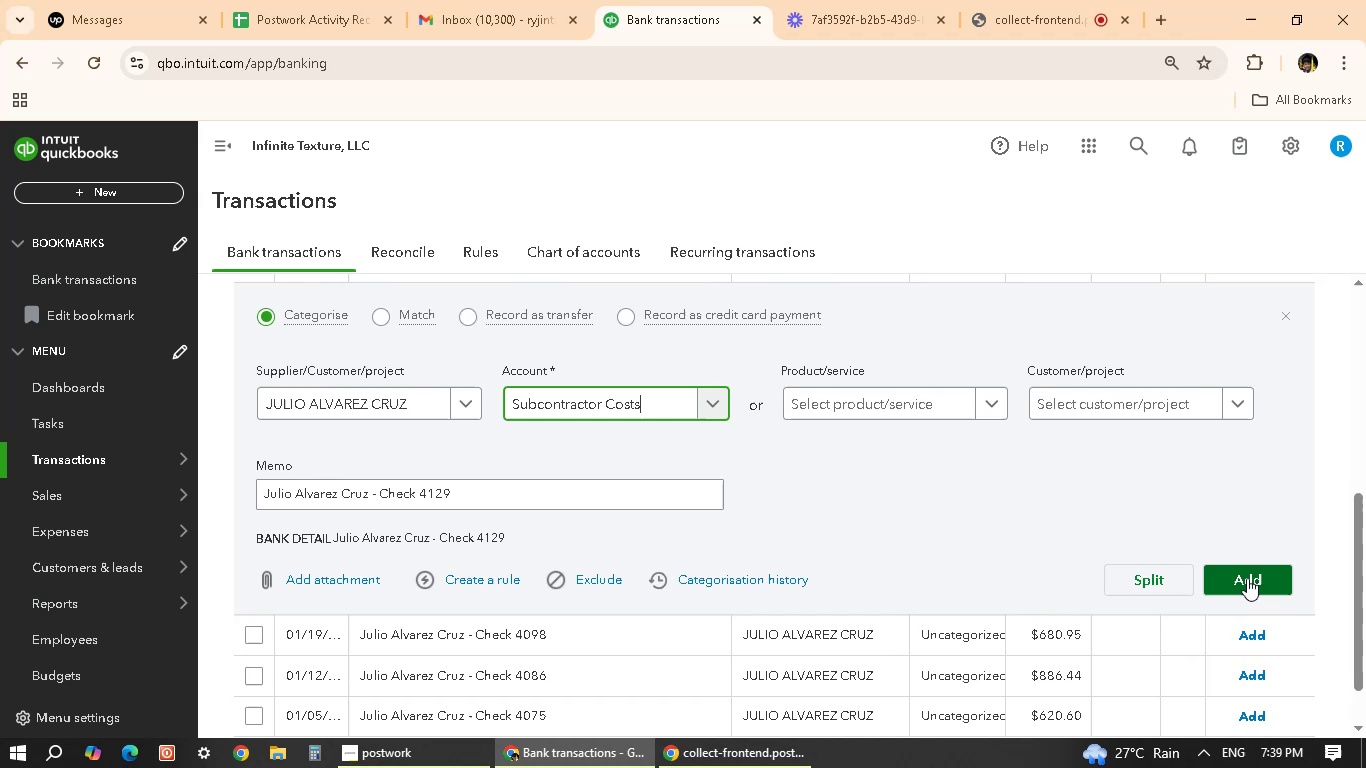 
left_click([1247, 578])
 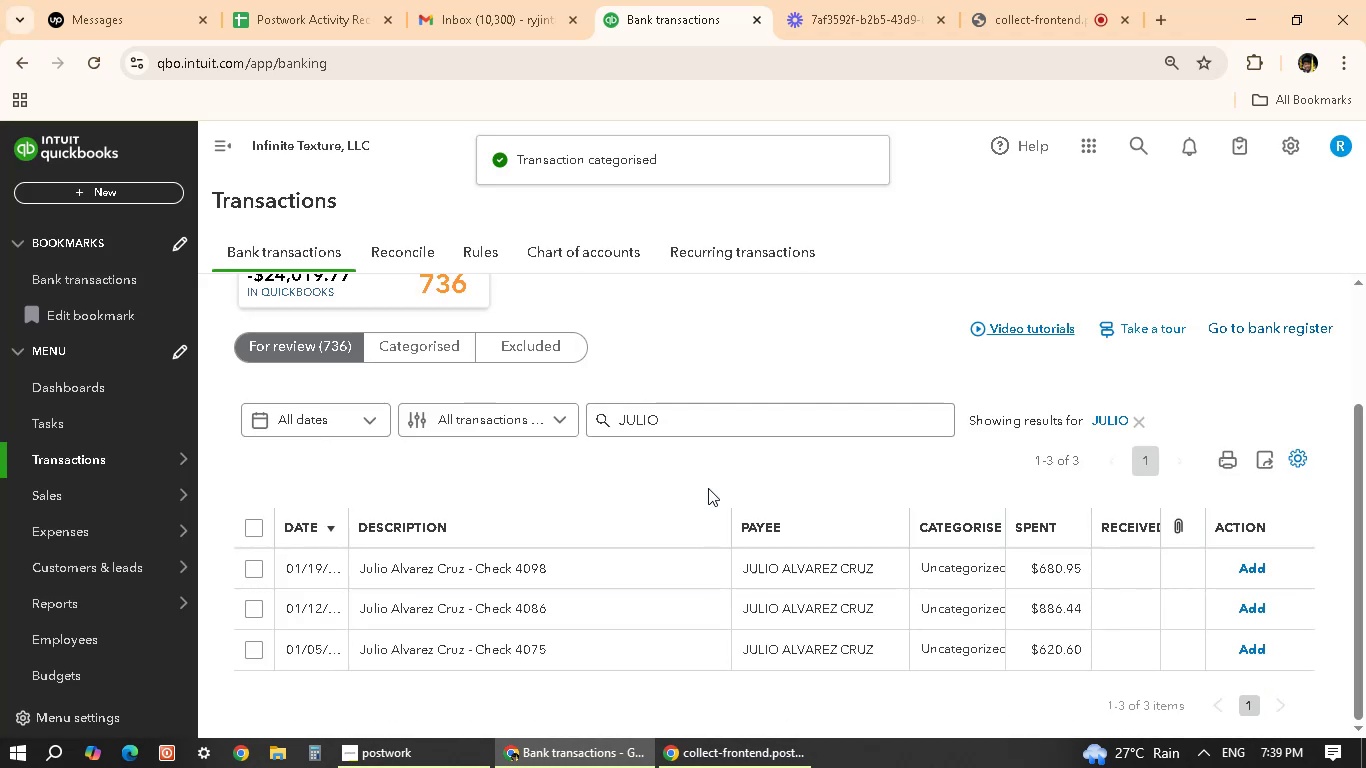 
wait(9.18)
 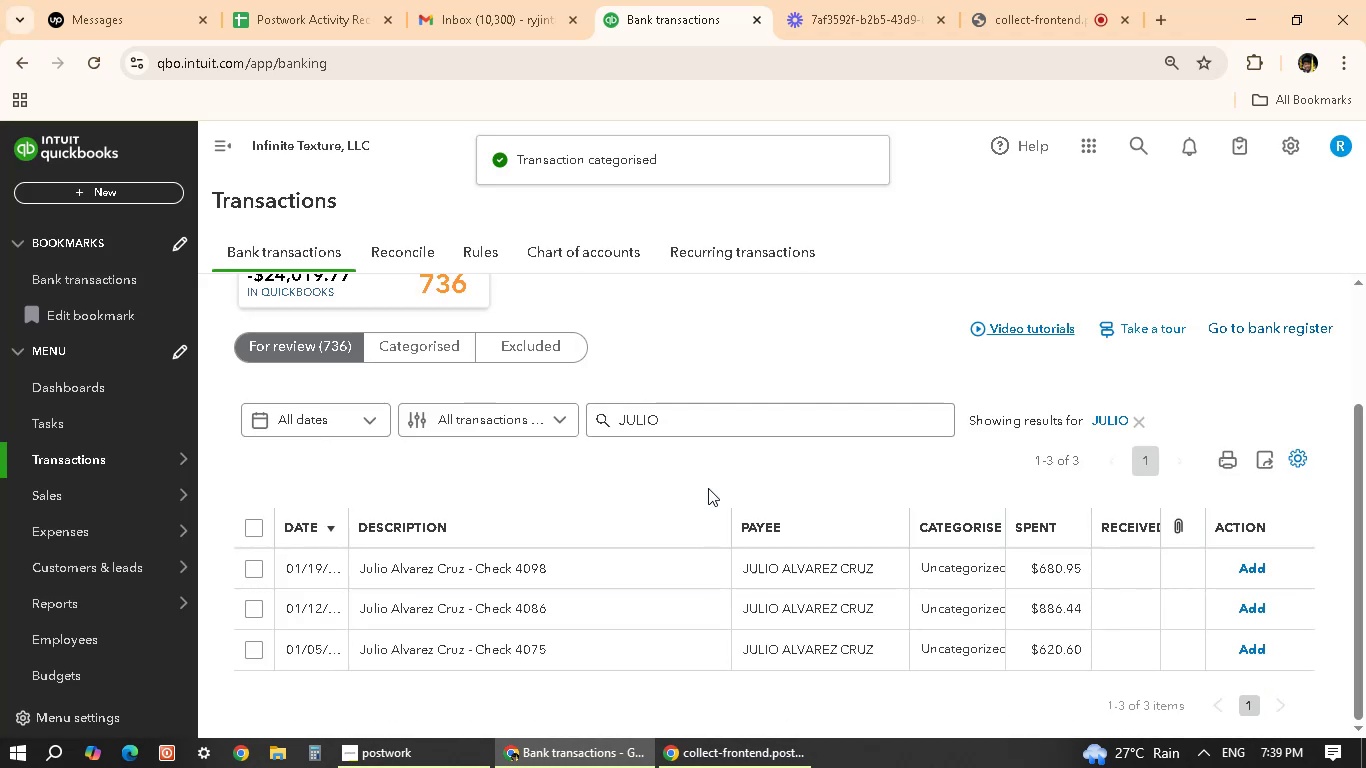 
left_click([525, 569])
 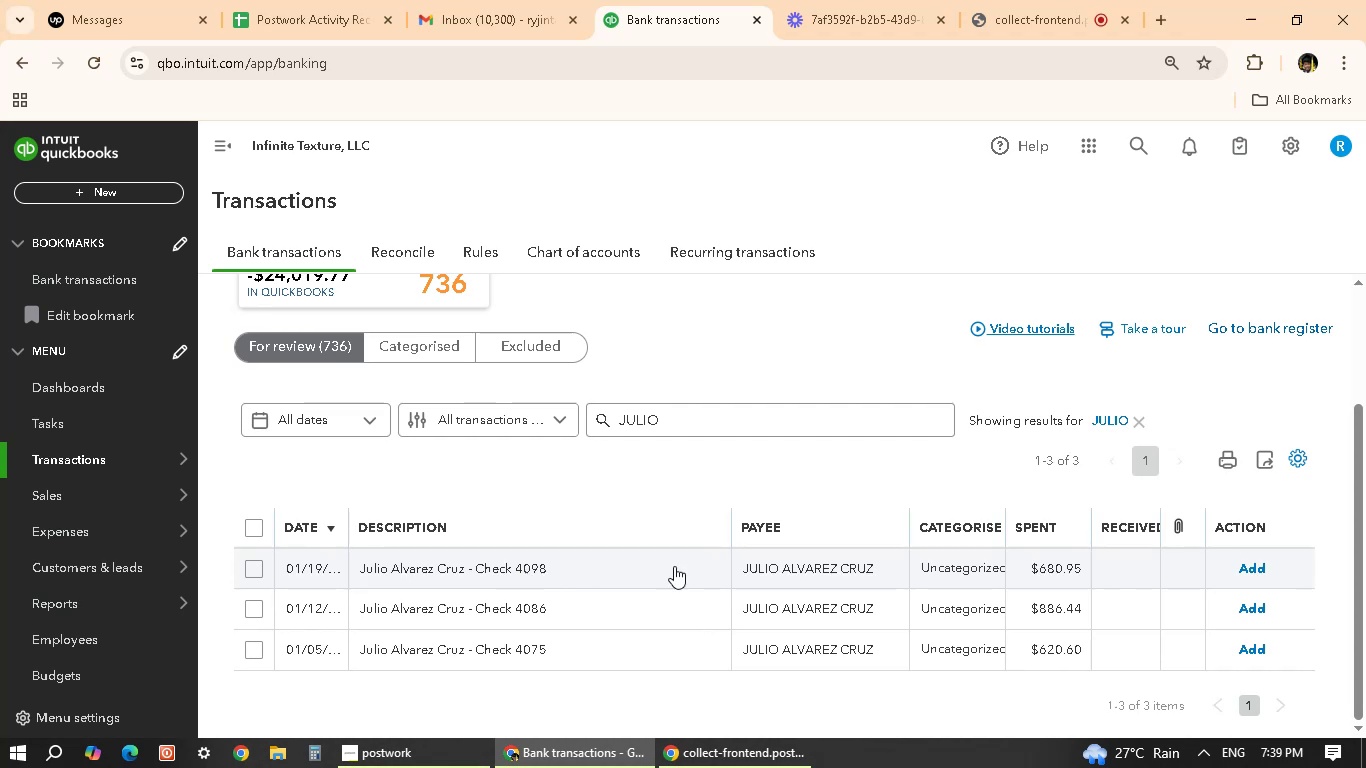 
scroll: coordinate [742, 559], scroll_direction: up, amount: 3.0
 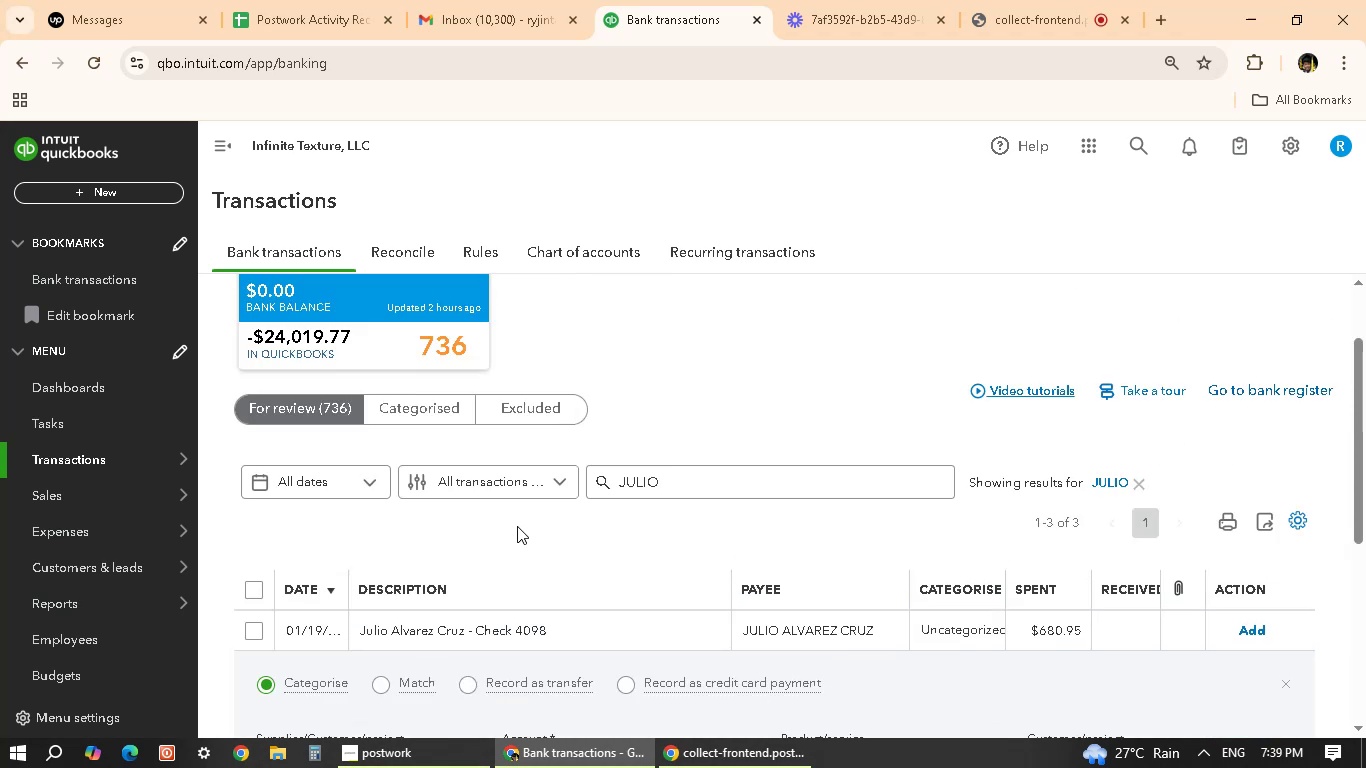 
scroll: coordinate [521, 566], scroll_direction: down, amount: 2.0
 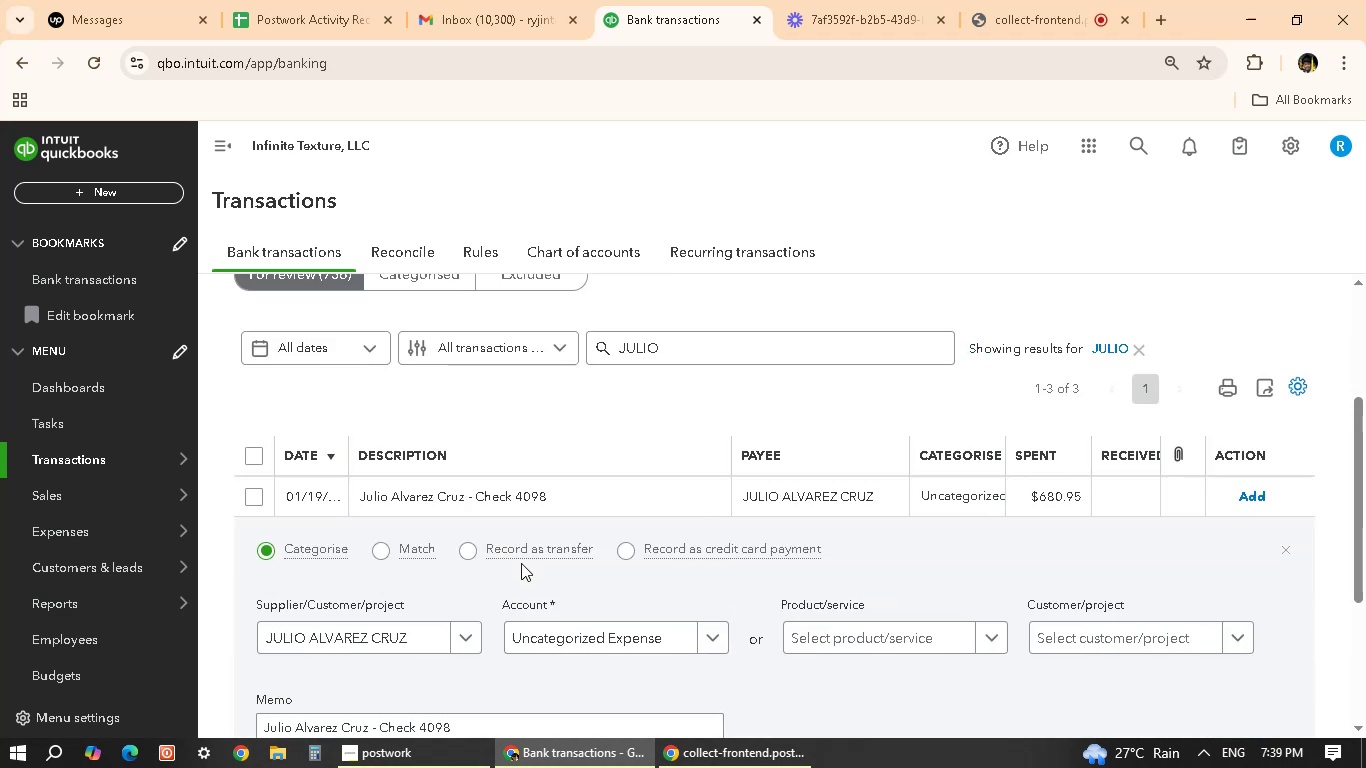 
wait(5.89)
 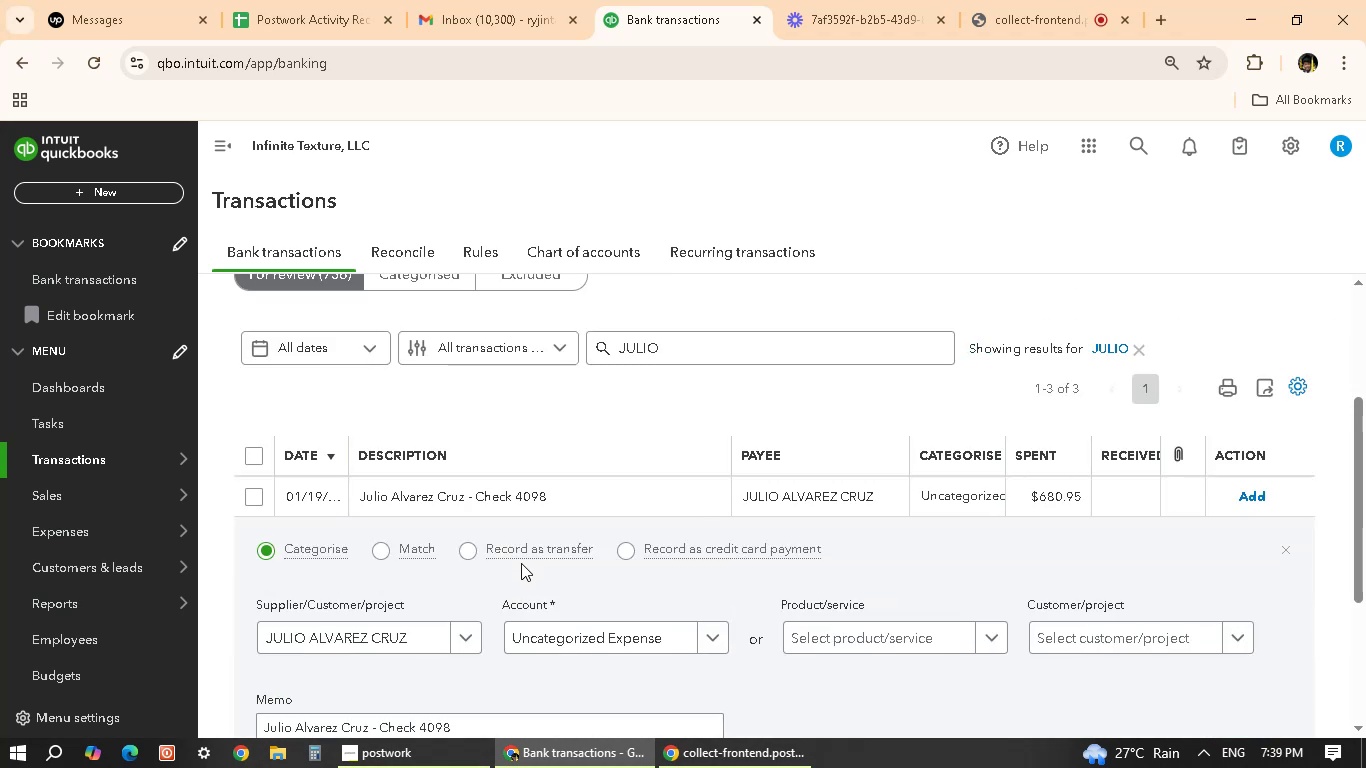 
scroll: coordinate [516, 533], scroll_direction: down, amount: 5.0
 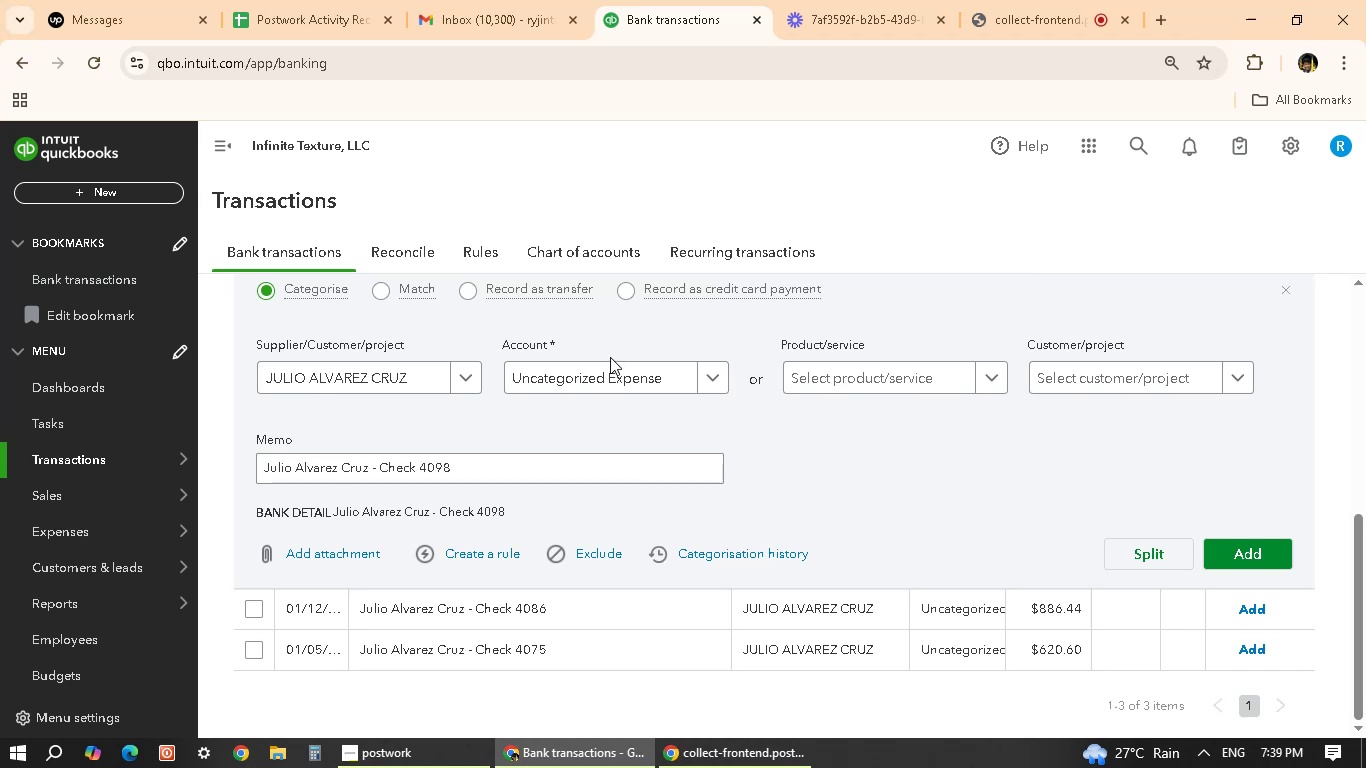 
left_click([610, 378])
 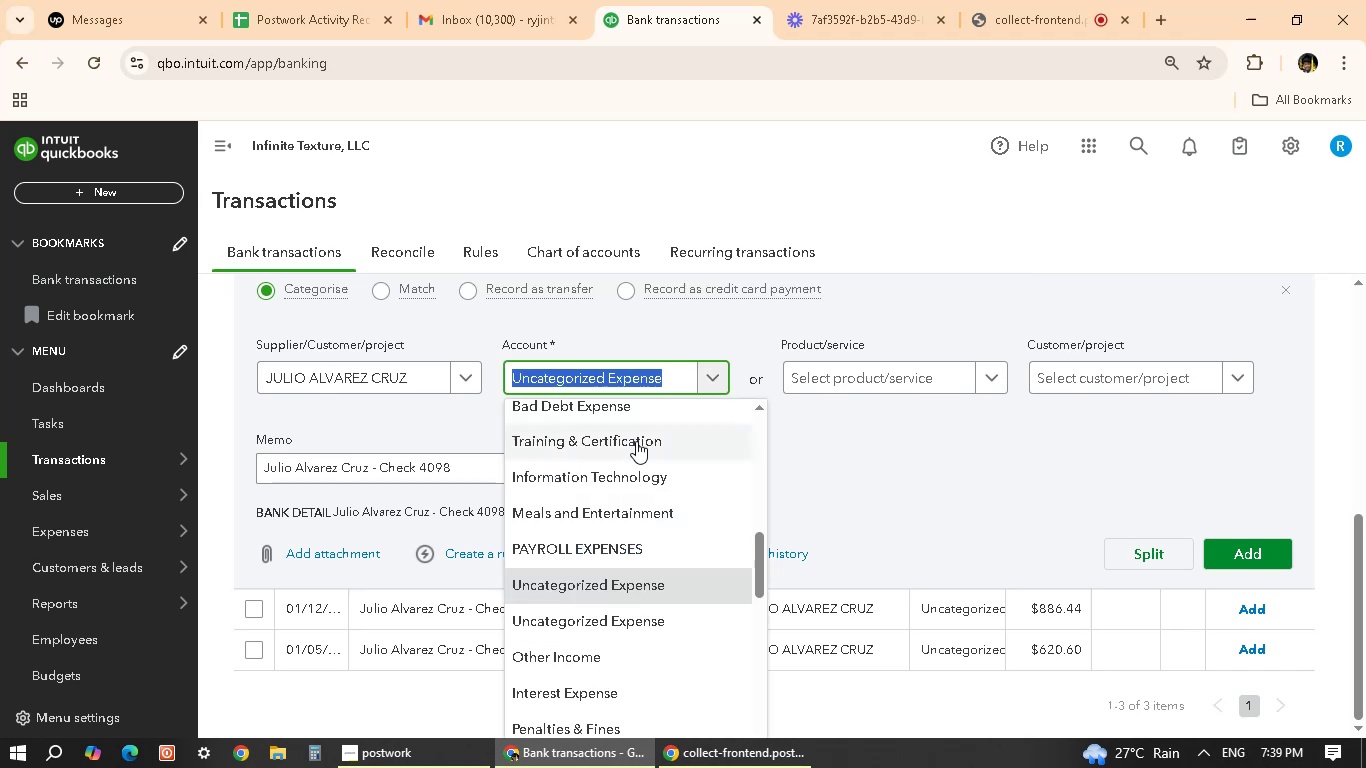 
scroll: coordinate [611, 612], scroll_direction: down, amount: 15.0
 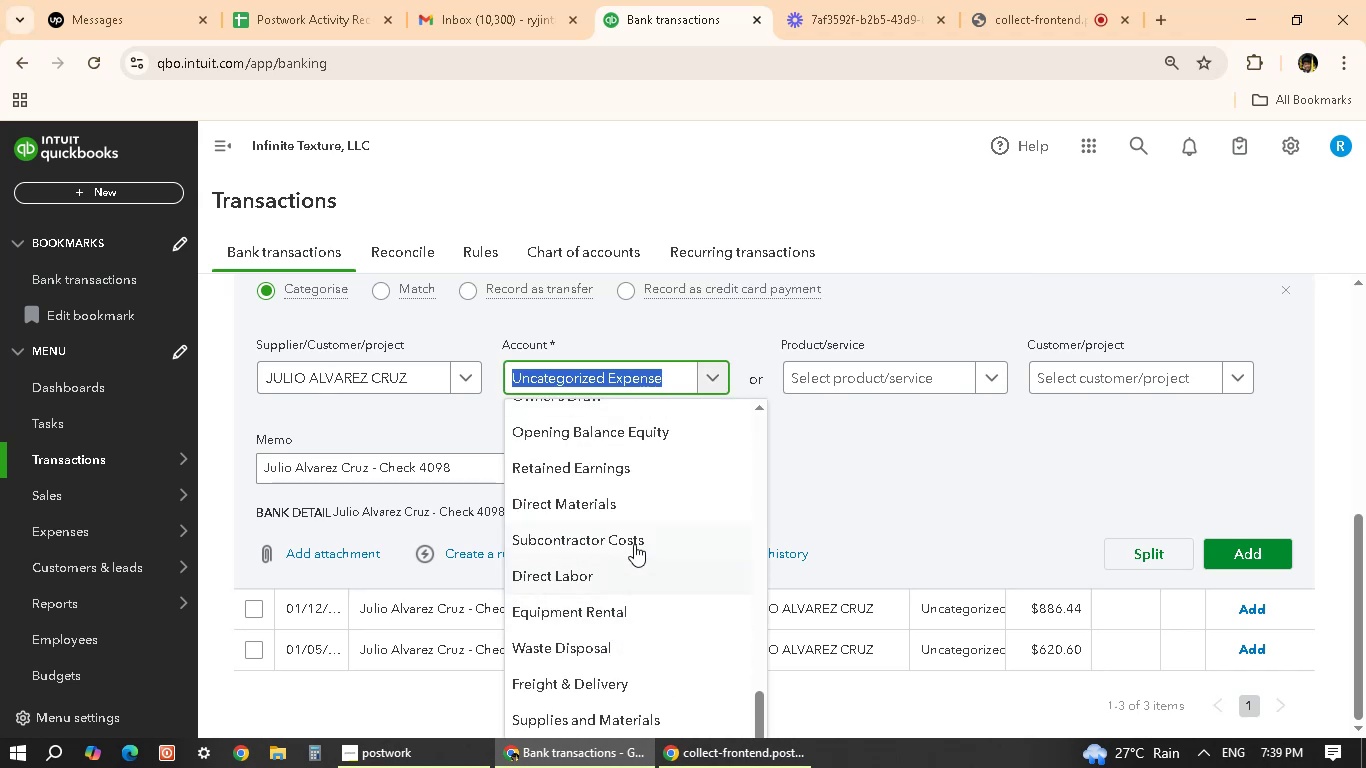 
left_click([638, 538])
 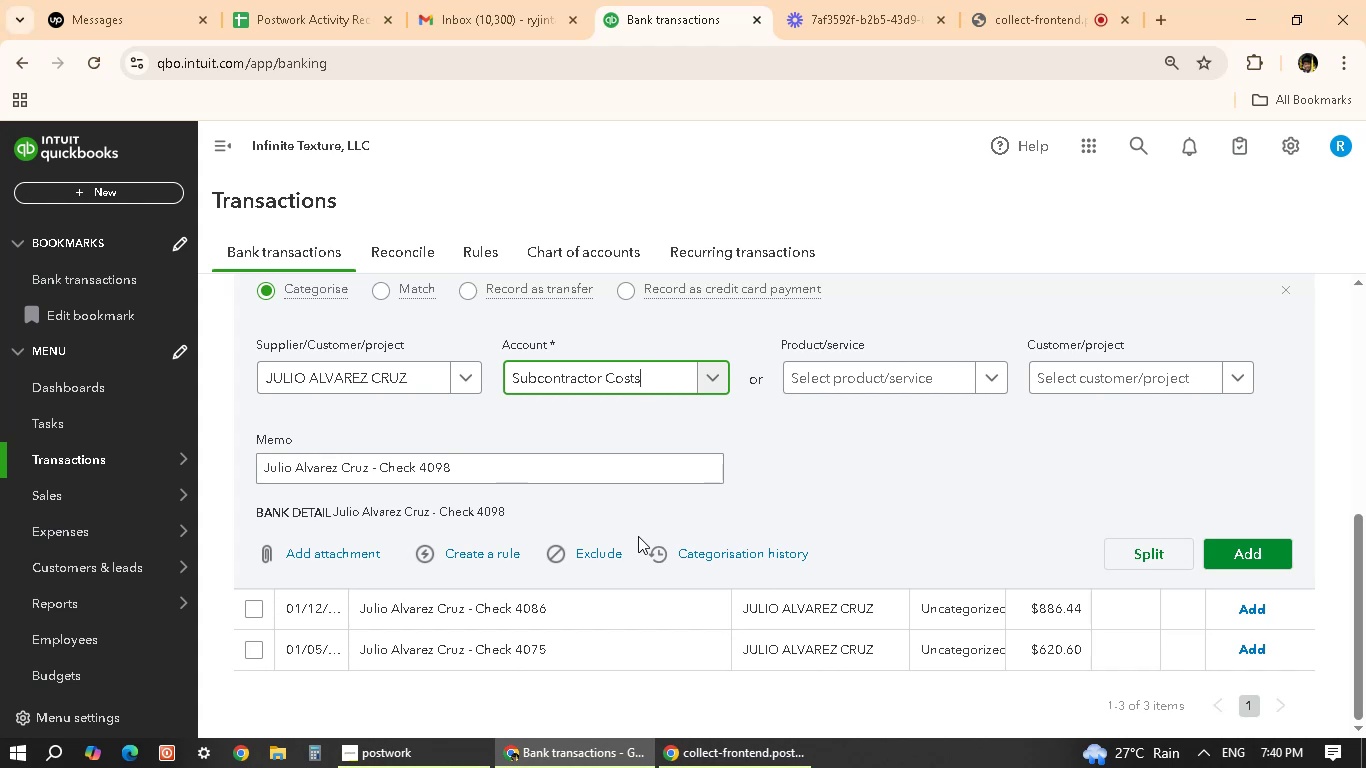 
wait(24.94)
 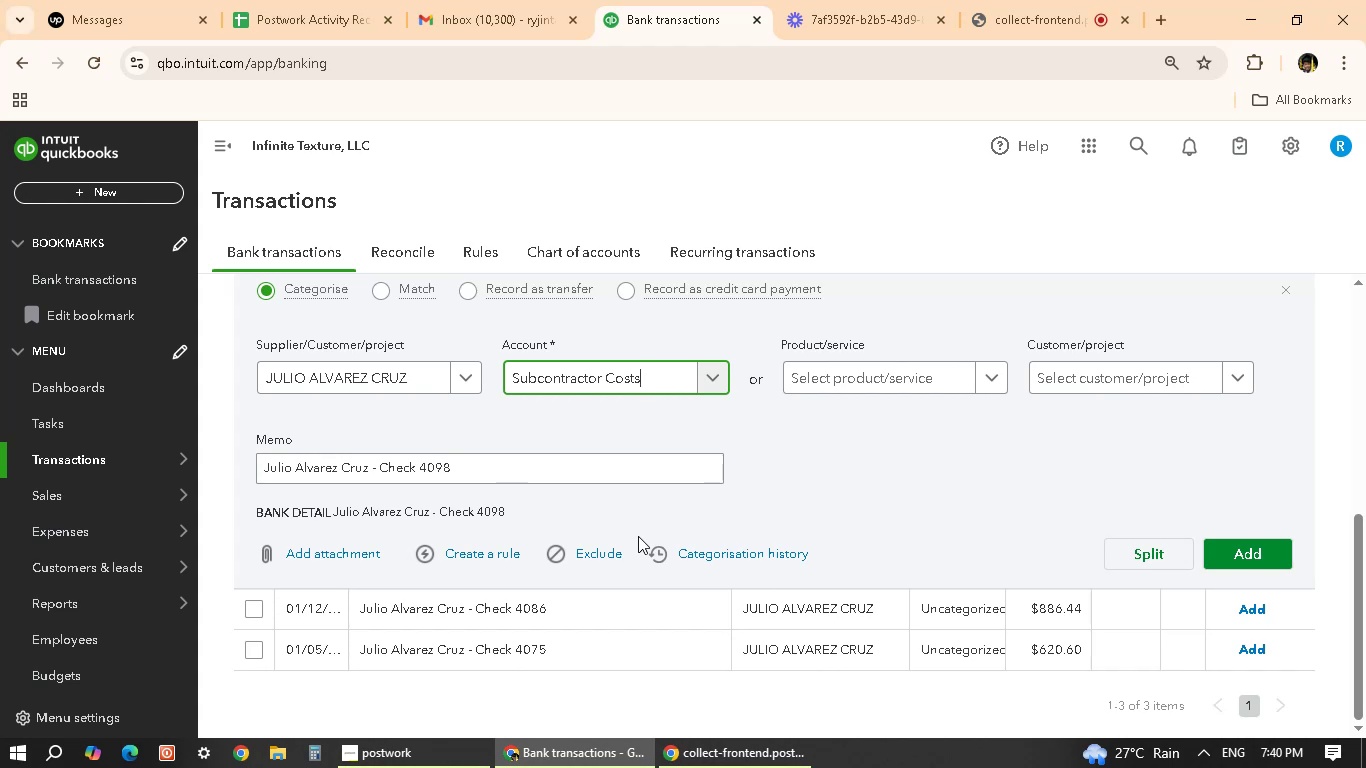 
left_click([1245, 550])
 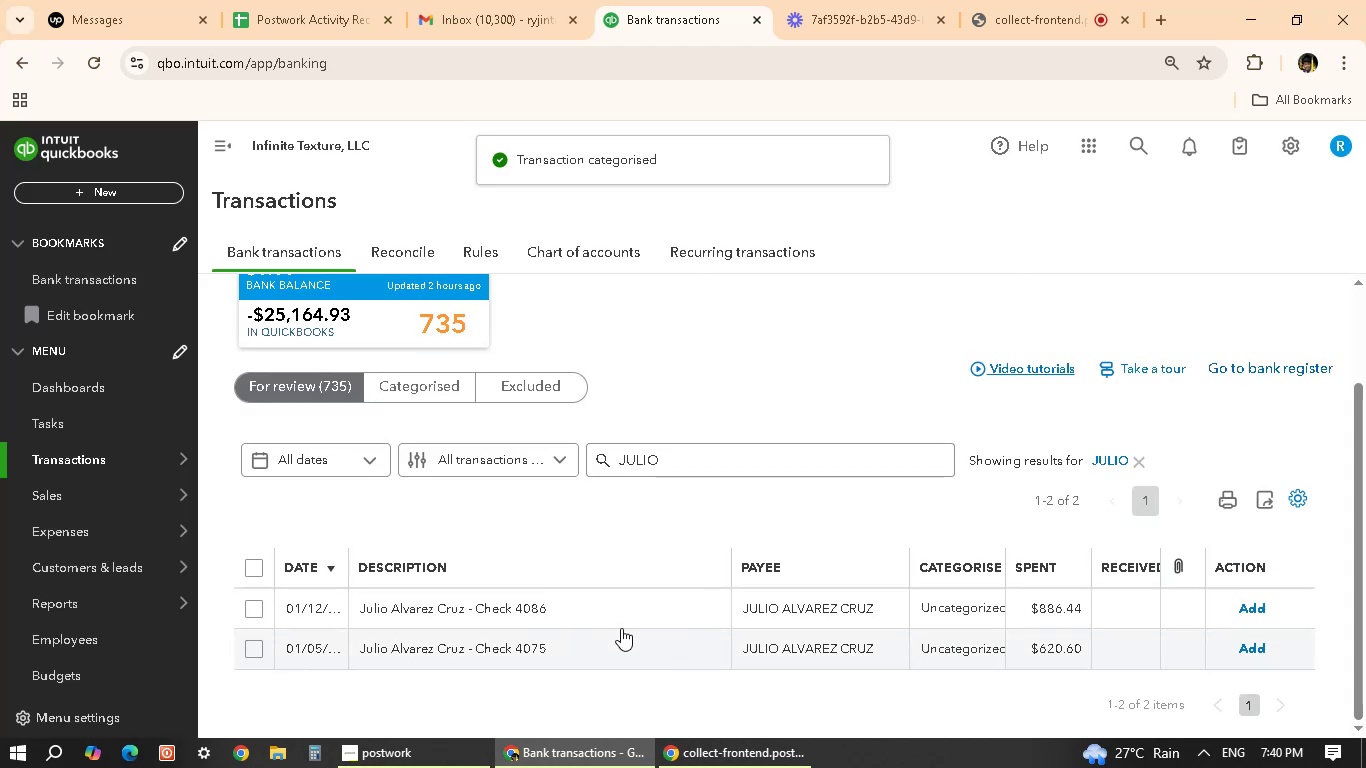 
wait(5.49)
 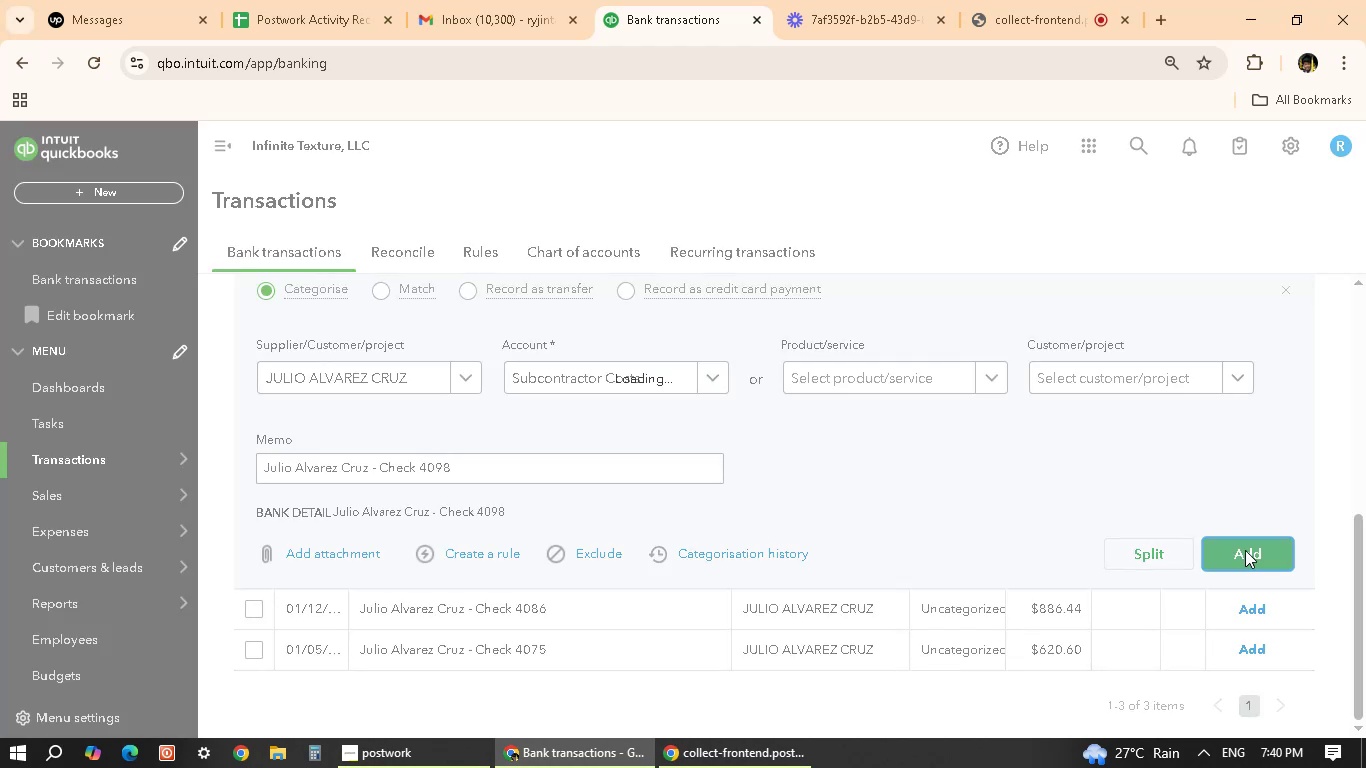 
left_click([565, 607])
 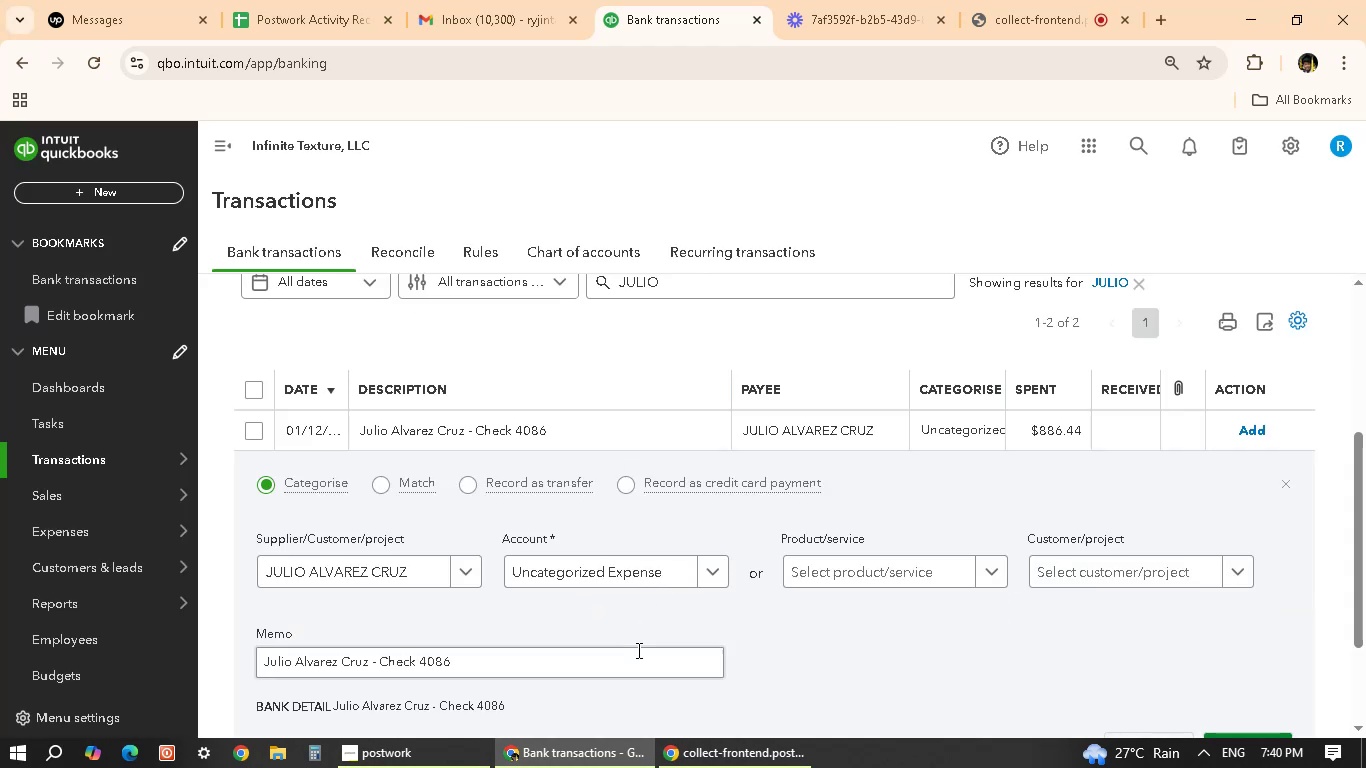 
left_click([651, 571])
 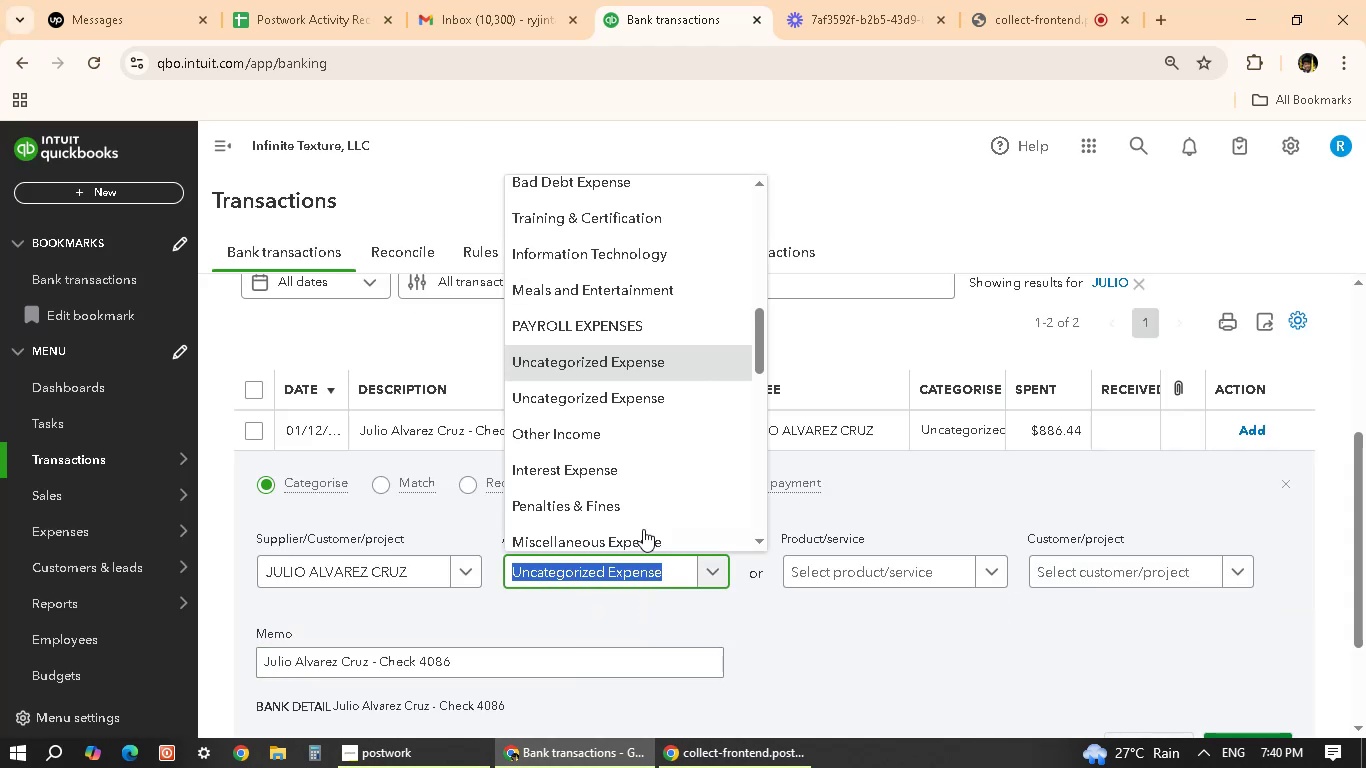 
scroll: coordinate [643, 379], scroll_direction: down, amount: 4.0
 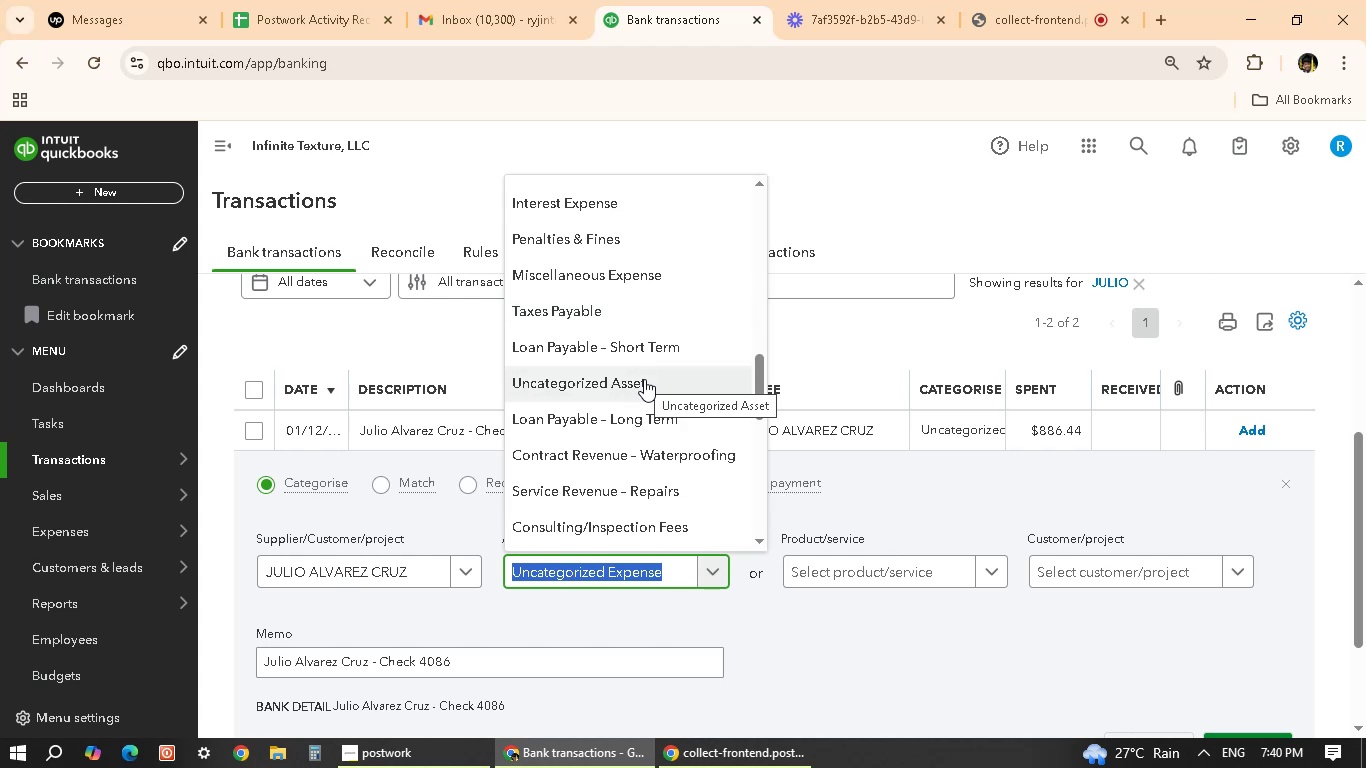 
wait(13.16)
 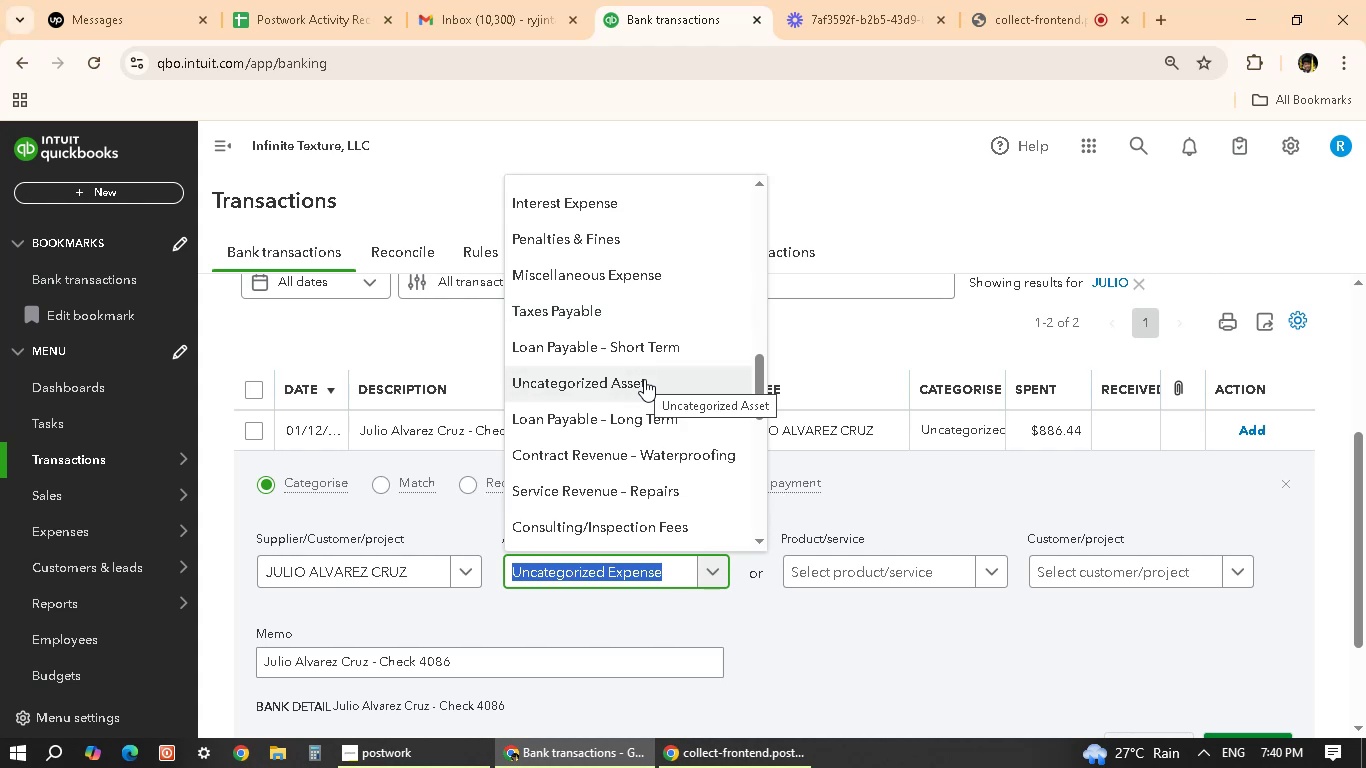 
scroll: coordinate [623, 412], scroll_direction: down, amount: 10.0
 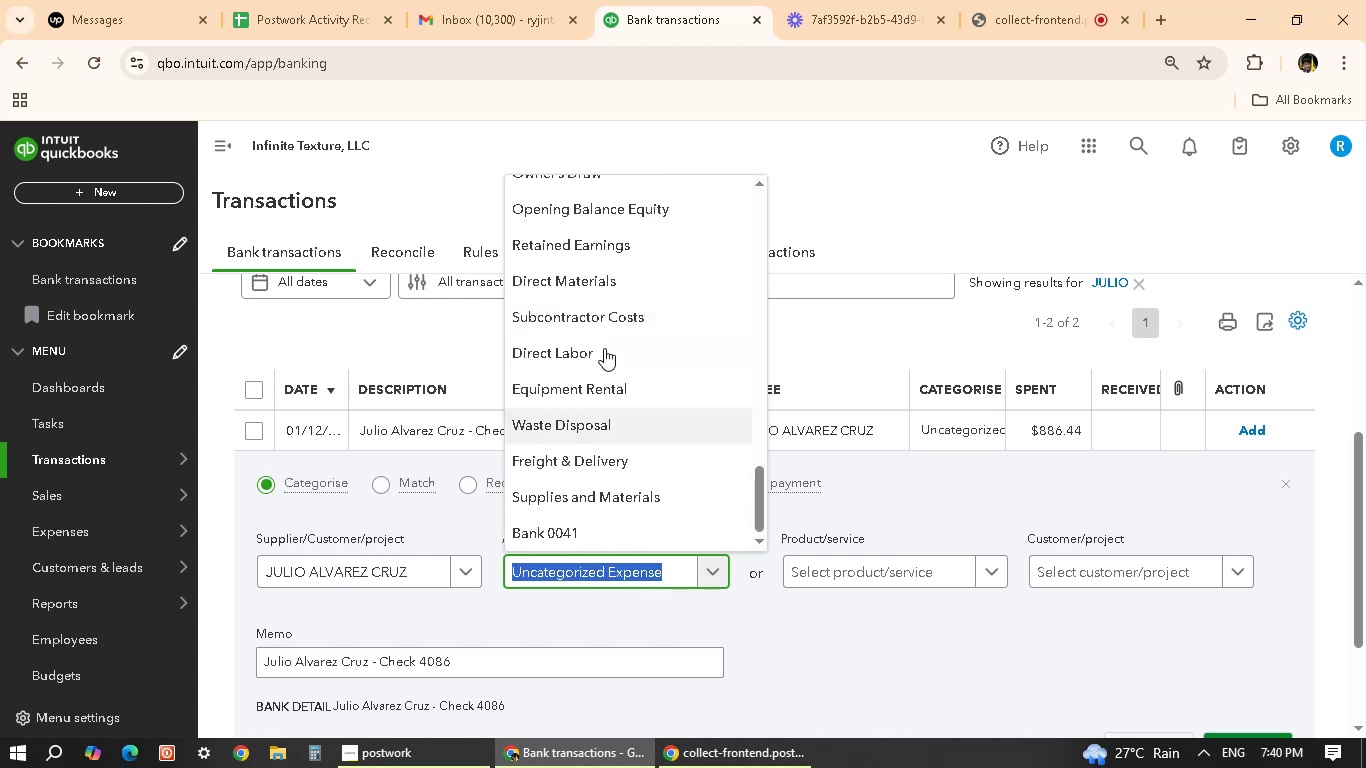 
left_click([618, 299])
 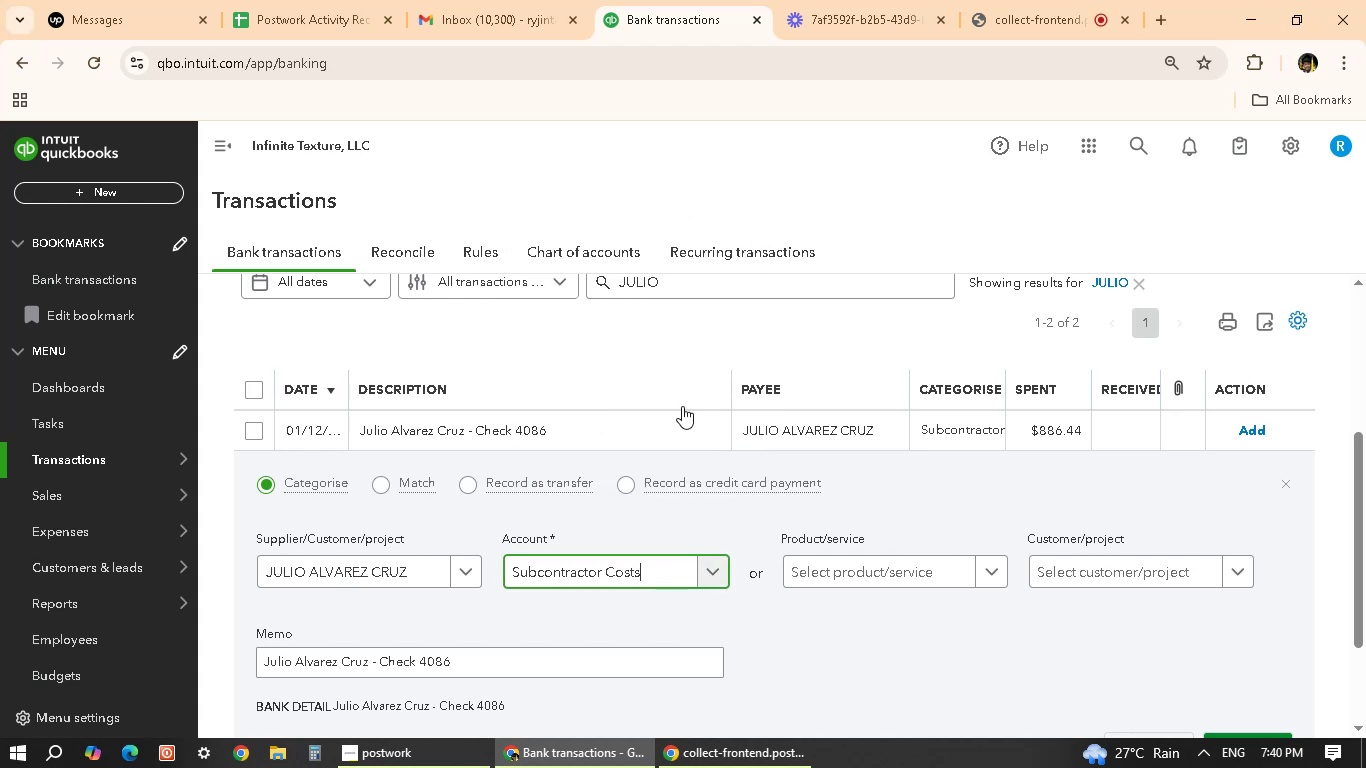 
scroll: coordinate [921, 527], scroll_direction: down, amount: 2.0
 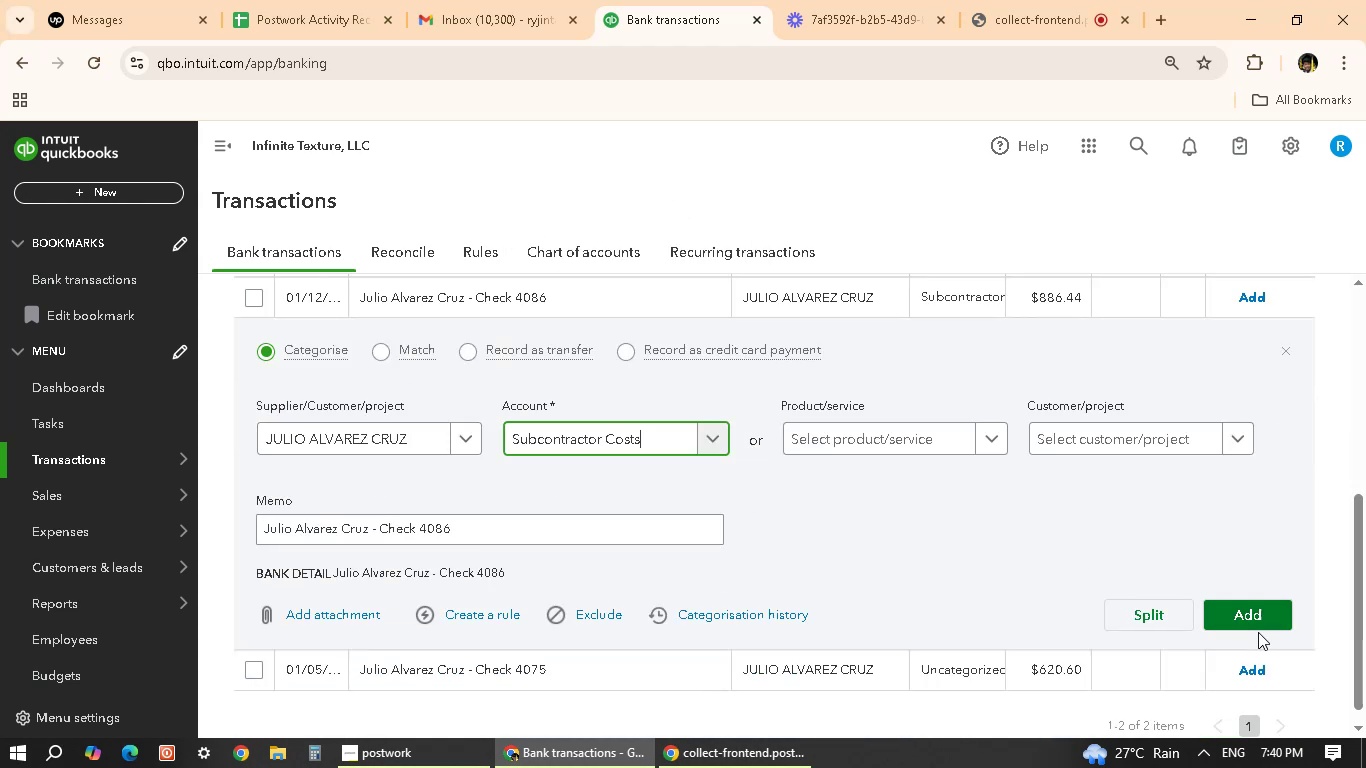 
left_click([1250, 614])
 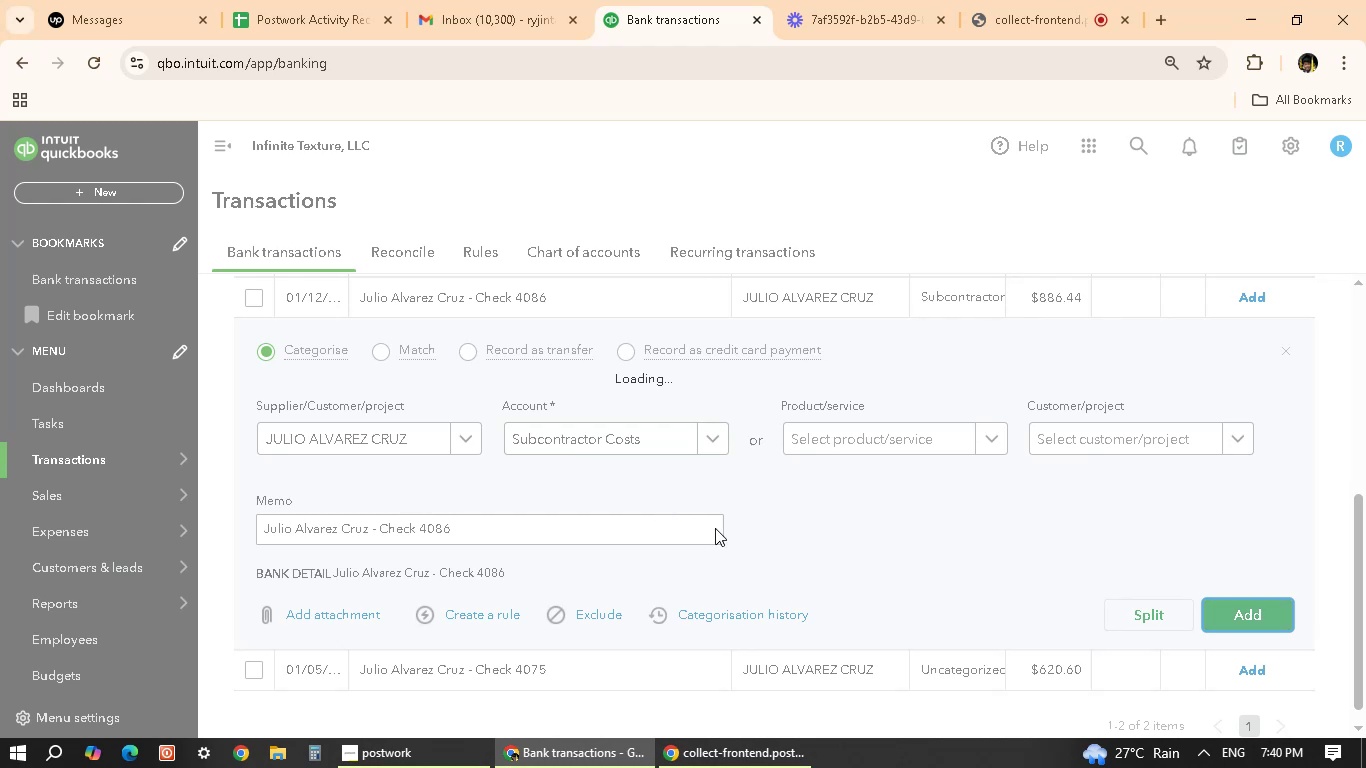 
scroll: coordinate [721, 528], scroll_direction: up, amount: 2.0
 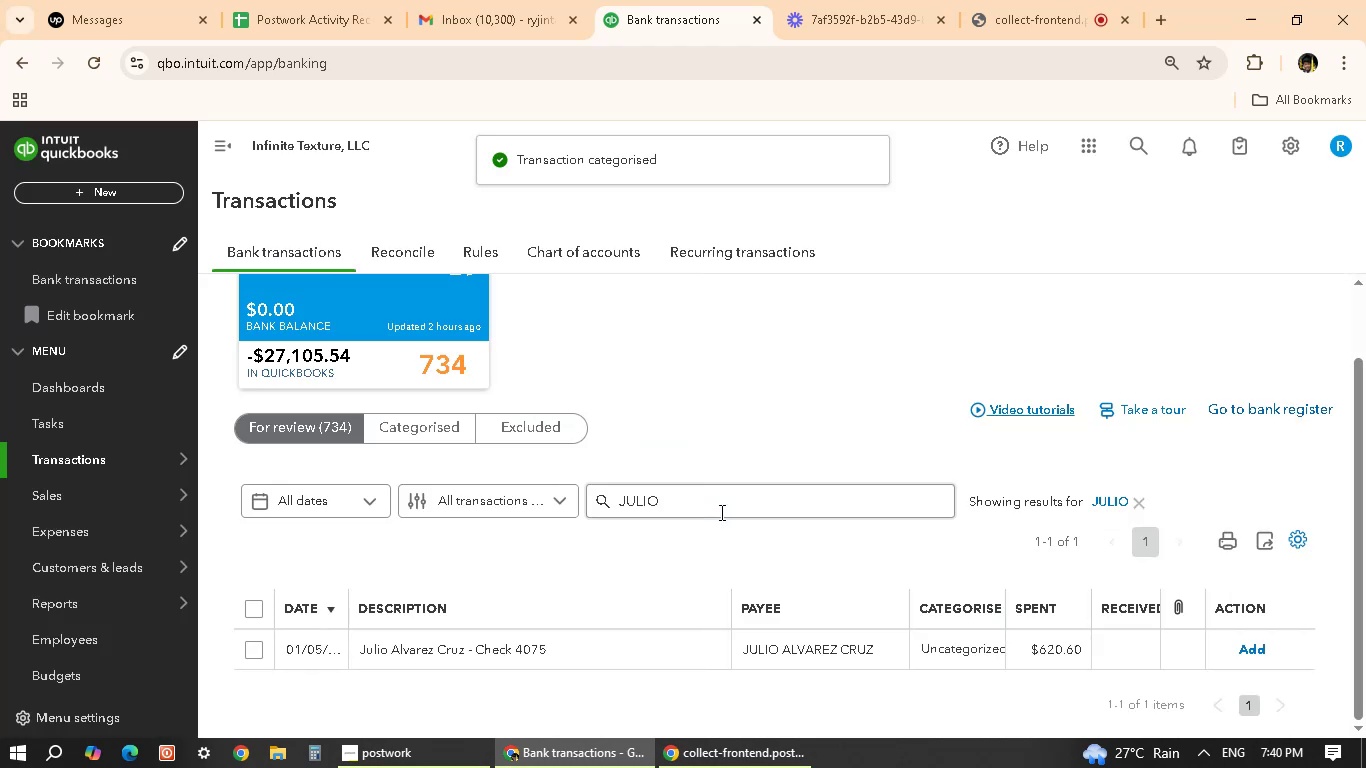 
scroll: coordinate [708, 525], scroll_direction: down, amount: 4.0
 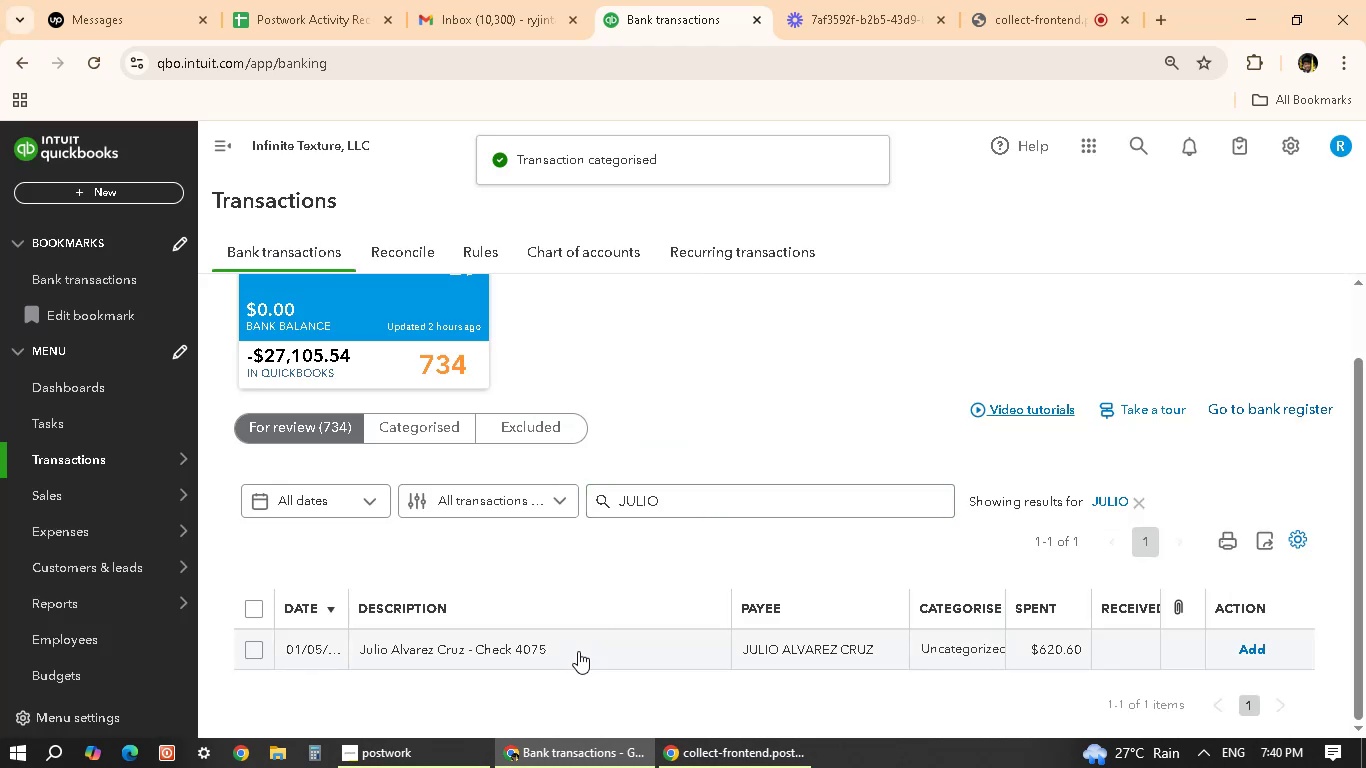 
left_click([577, 651])
 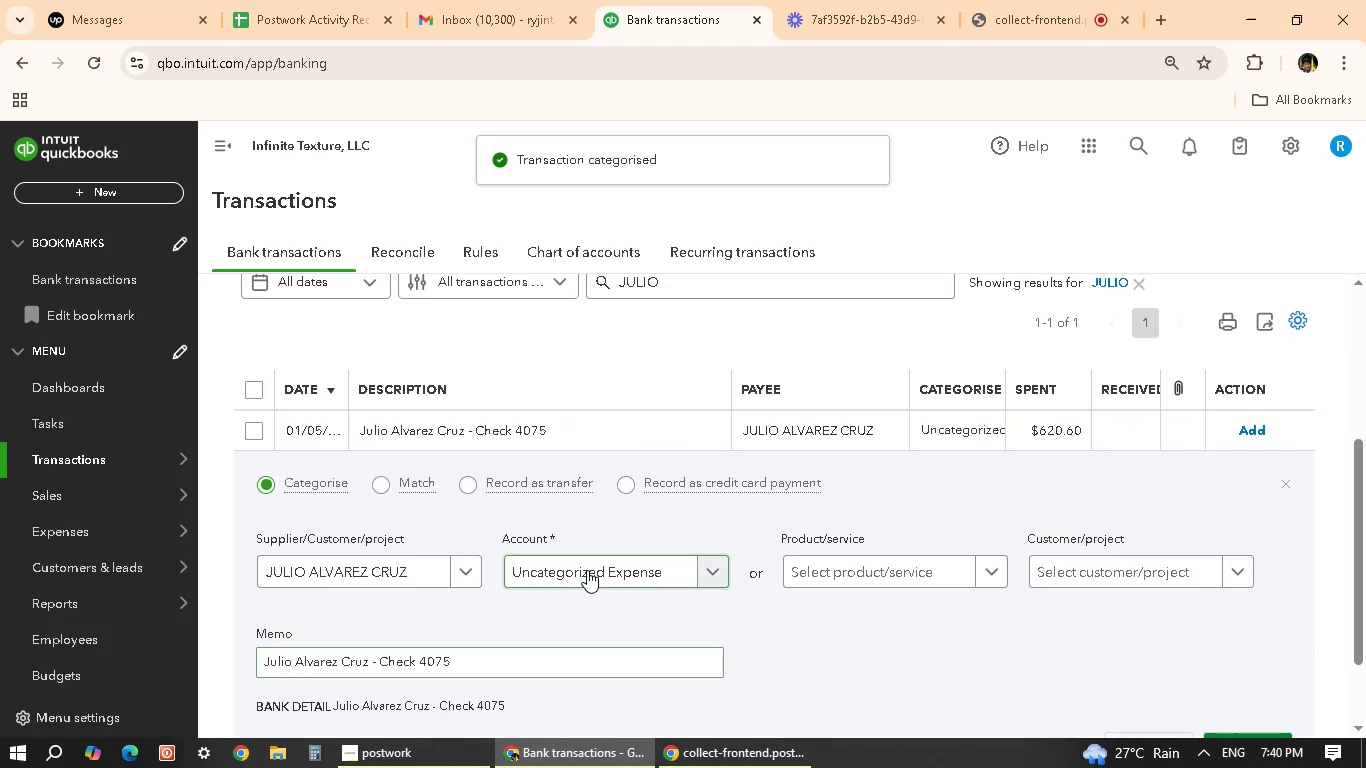 
left_click([597, 564])
 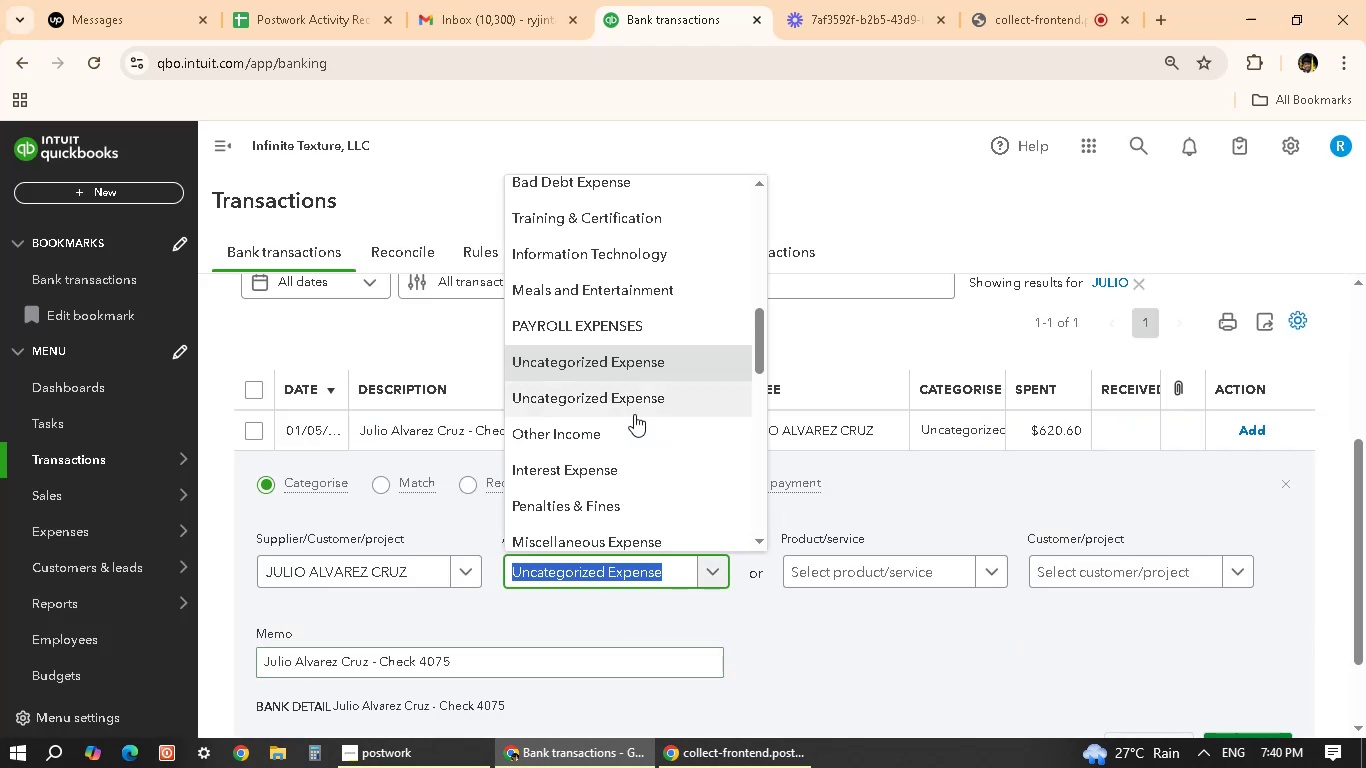 
scroll: coordinate [1027, 664], scroll_direction: down, amount: 17.0
 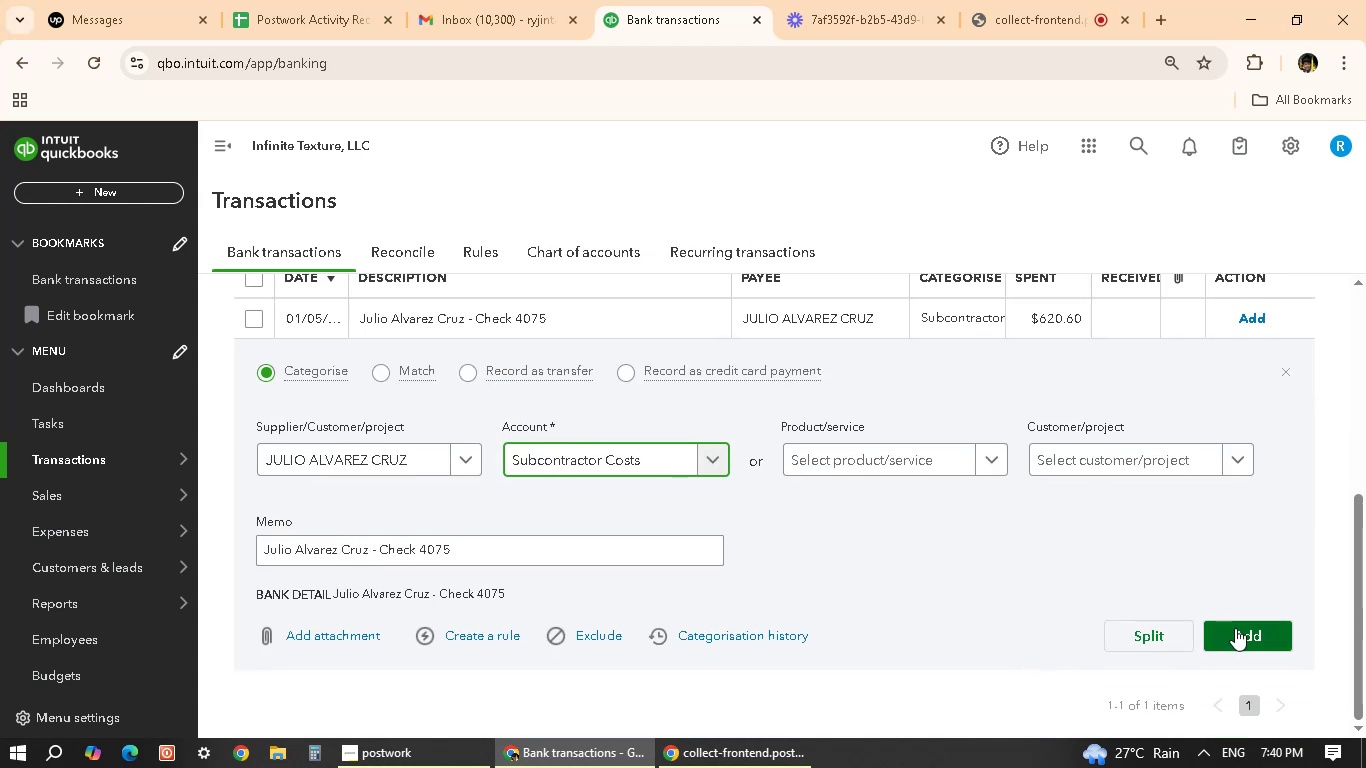 
wait(5.49)
 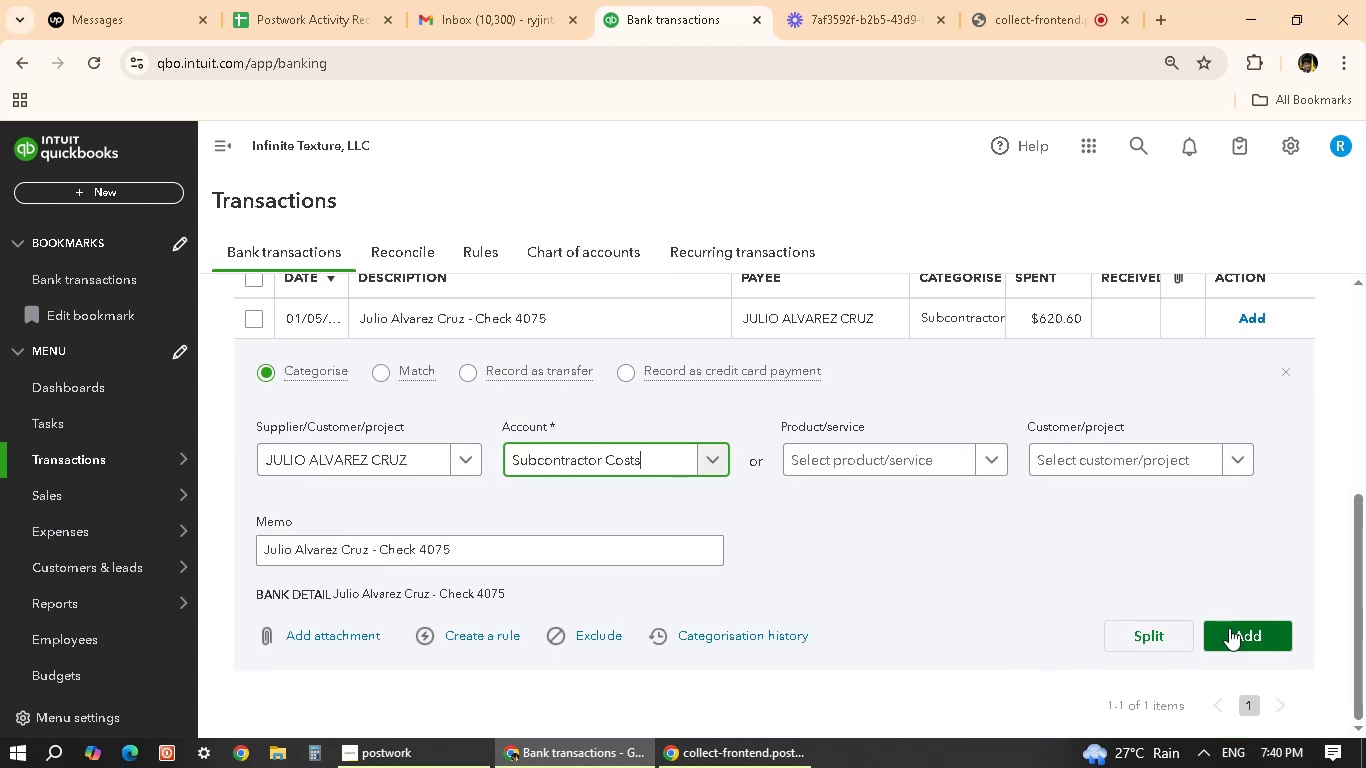 
left_click([1235, 628])
 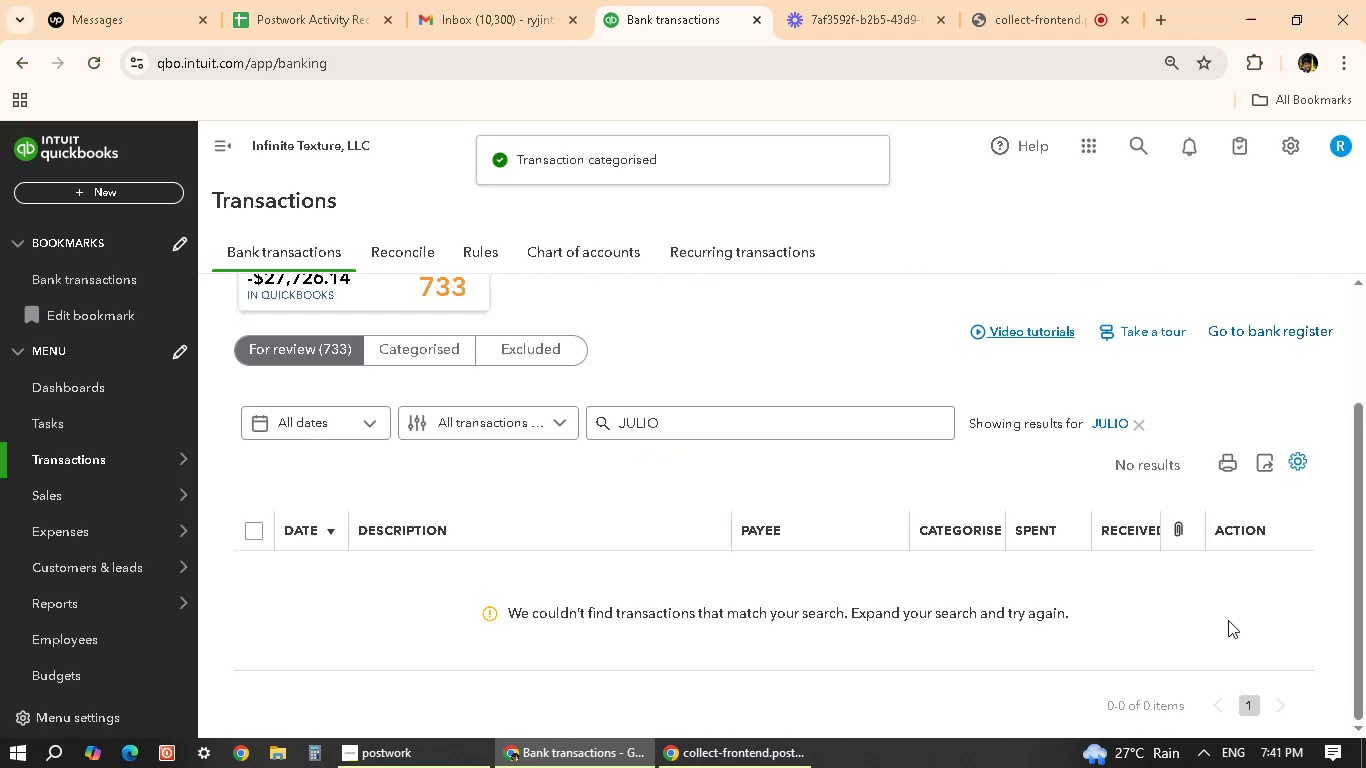 
scroll: coordinate [342, 451], scroll_direction: up, amount: 4.0
 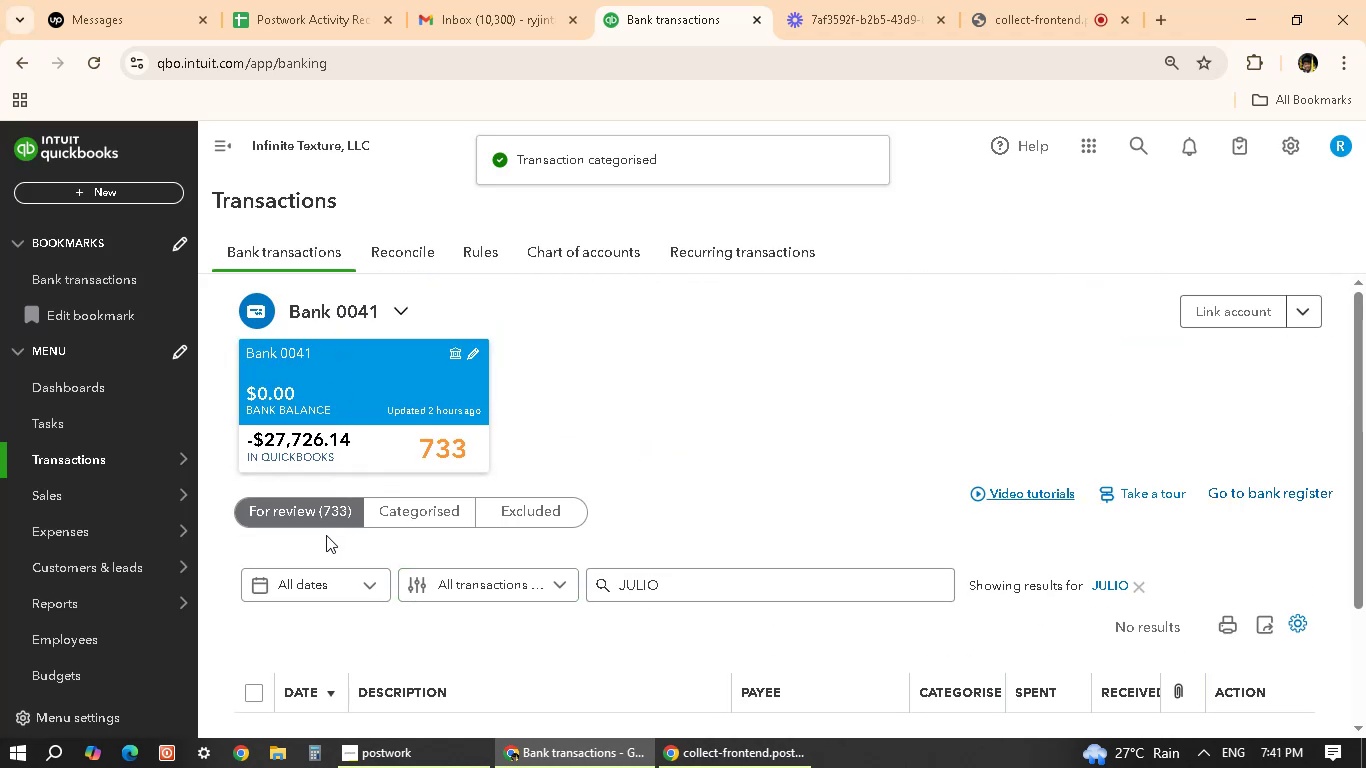 
left_click([323, 519])
 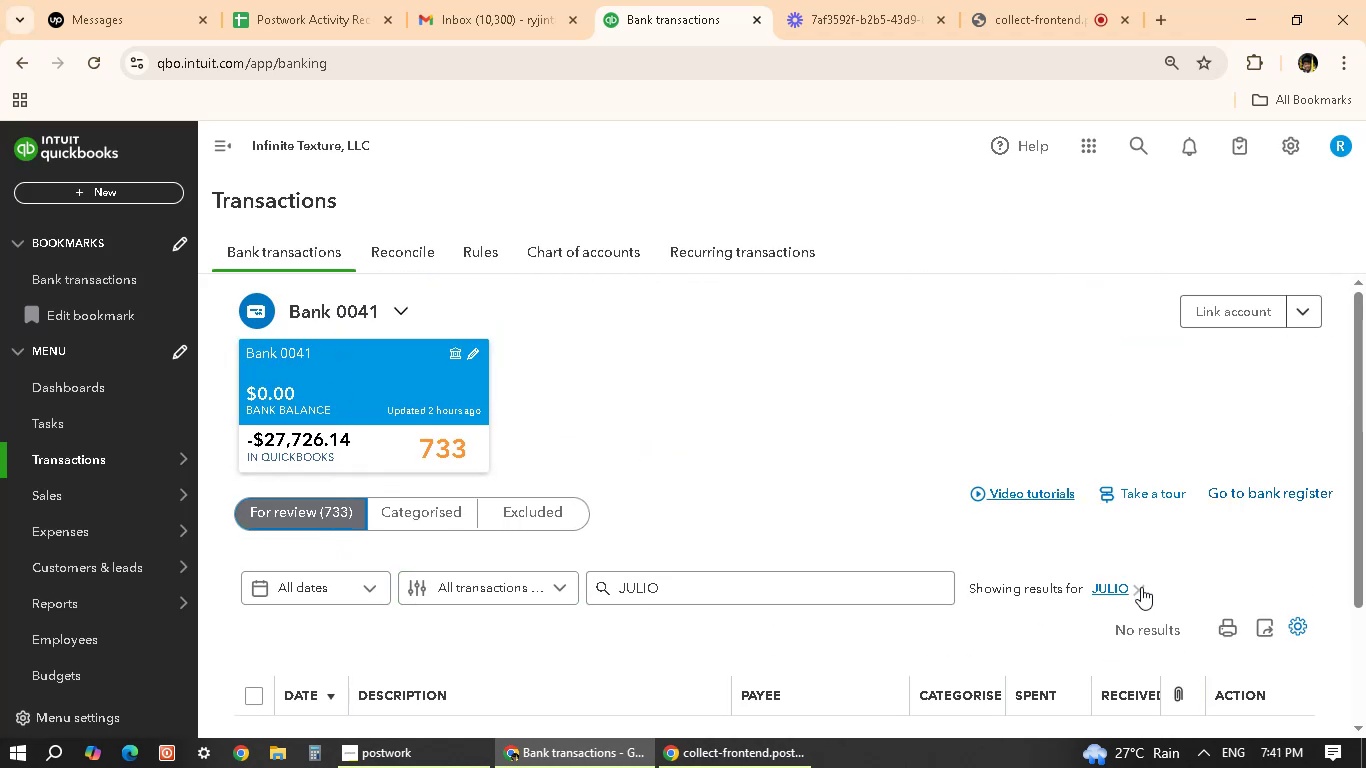 
left_click([1141, 587])
 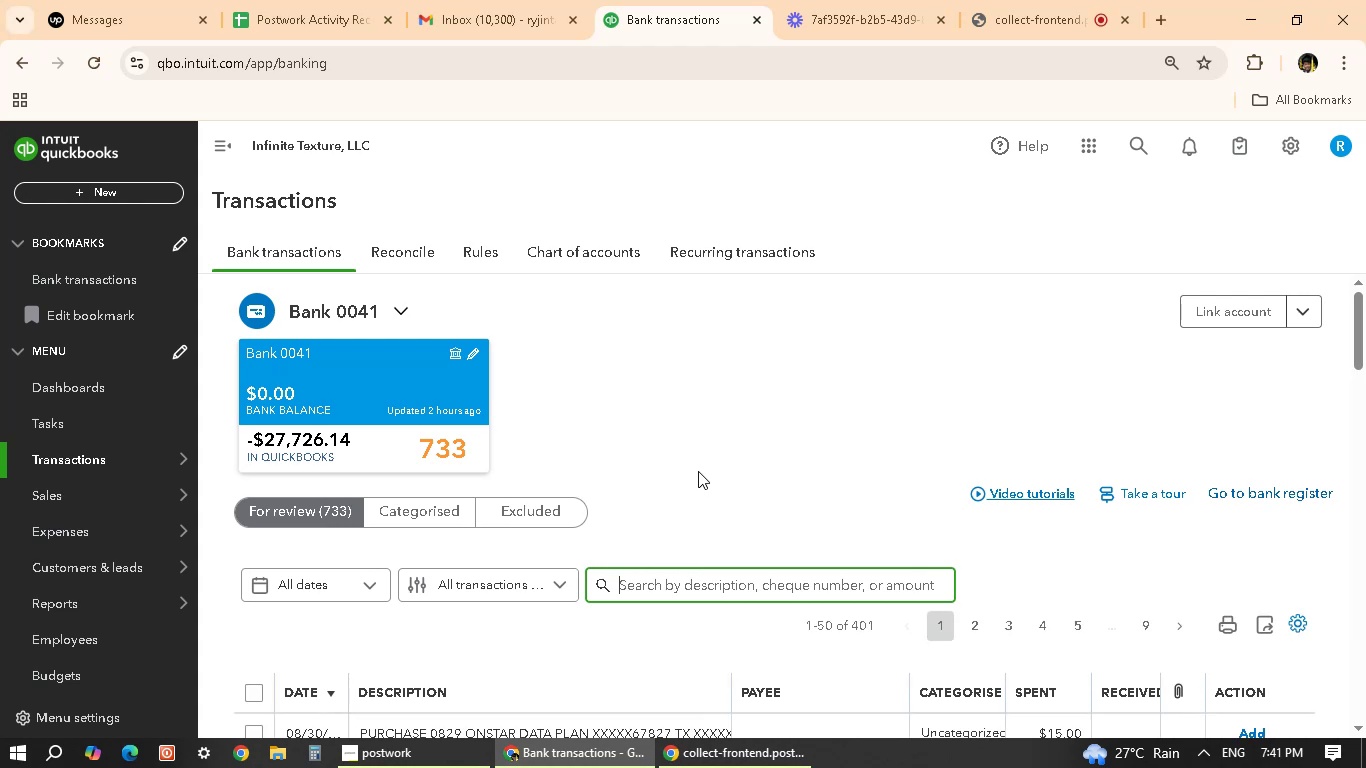 
wait(5.24)
 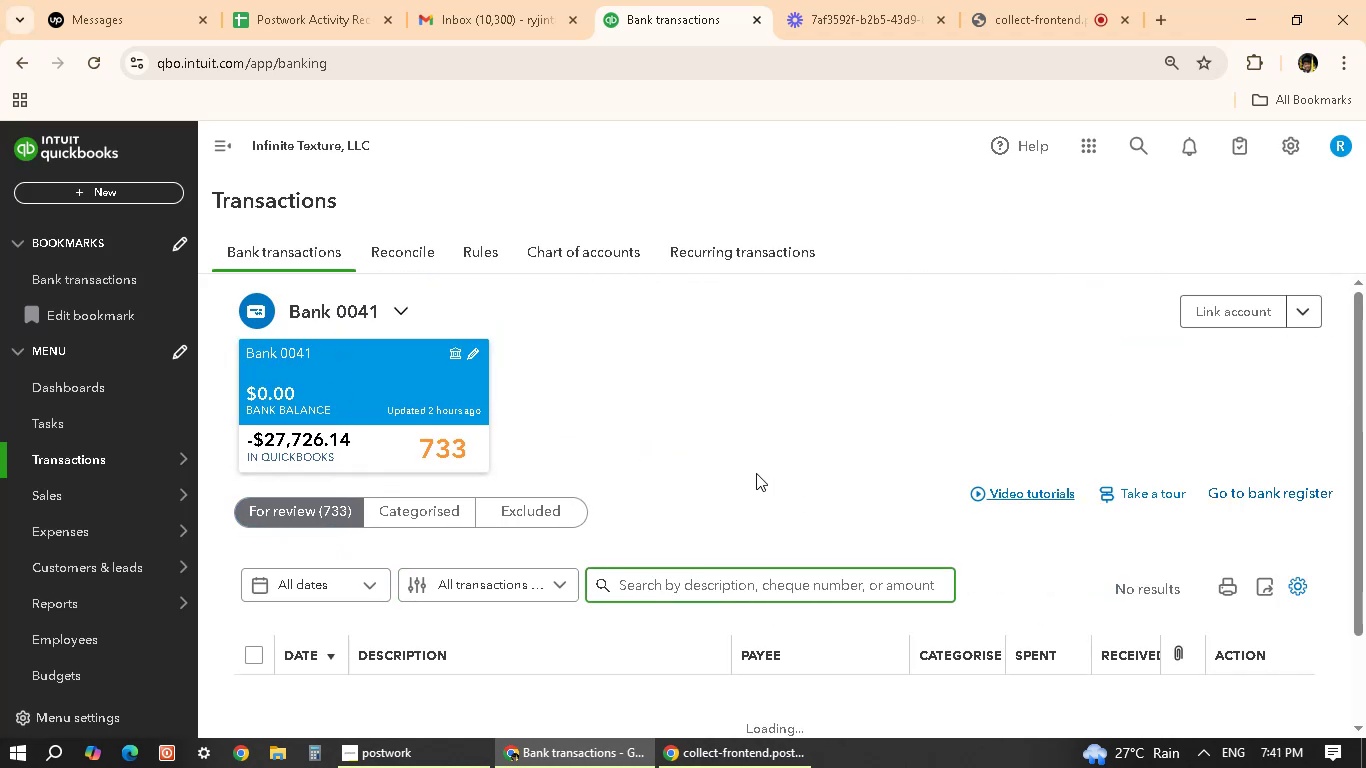 
scroll: coordinate [644, 528], scroll_direction: down, amount: 5.0
 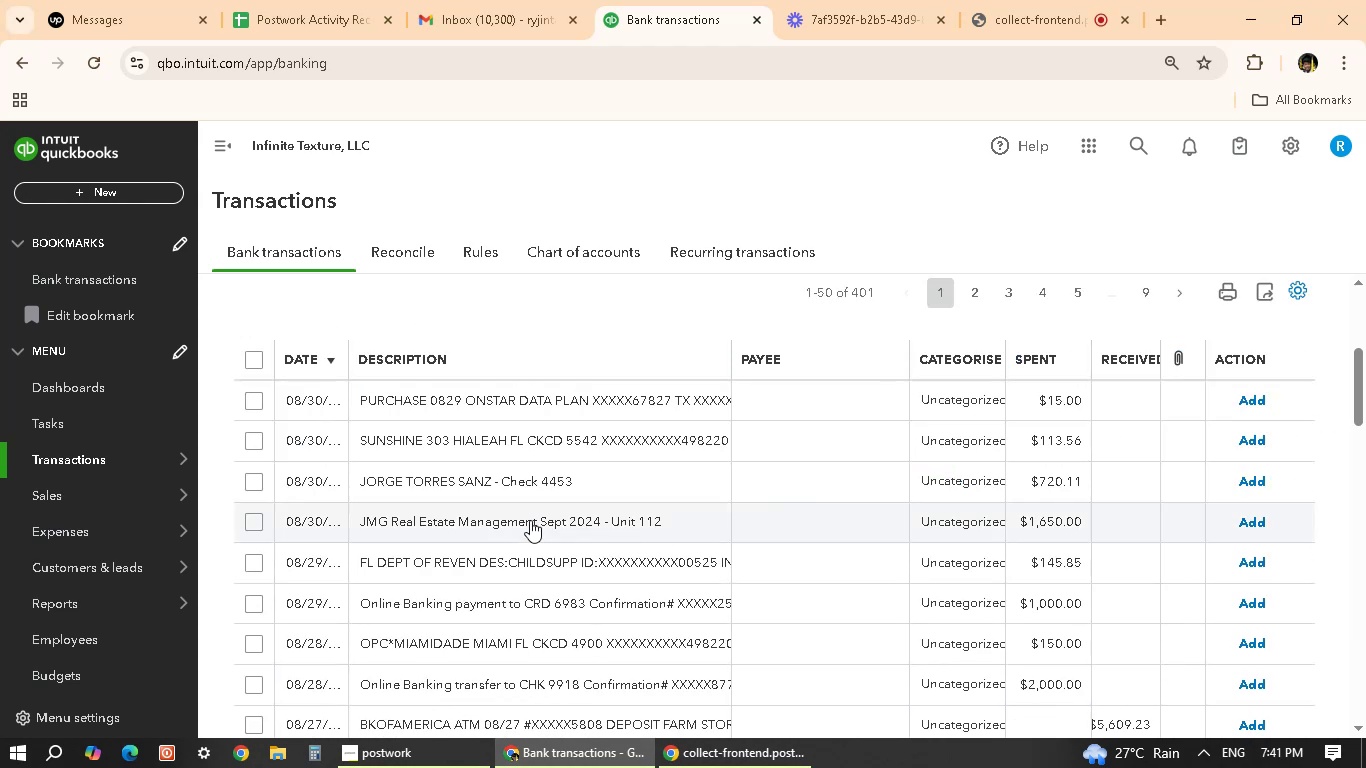 
scroll: coordinate [530, 520], scroll_direction: up, amount: 1.0
 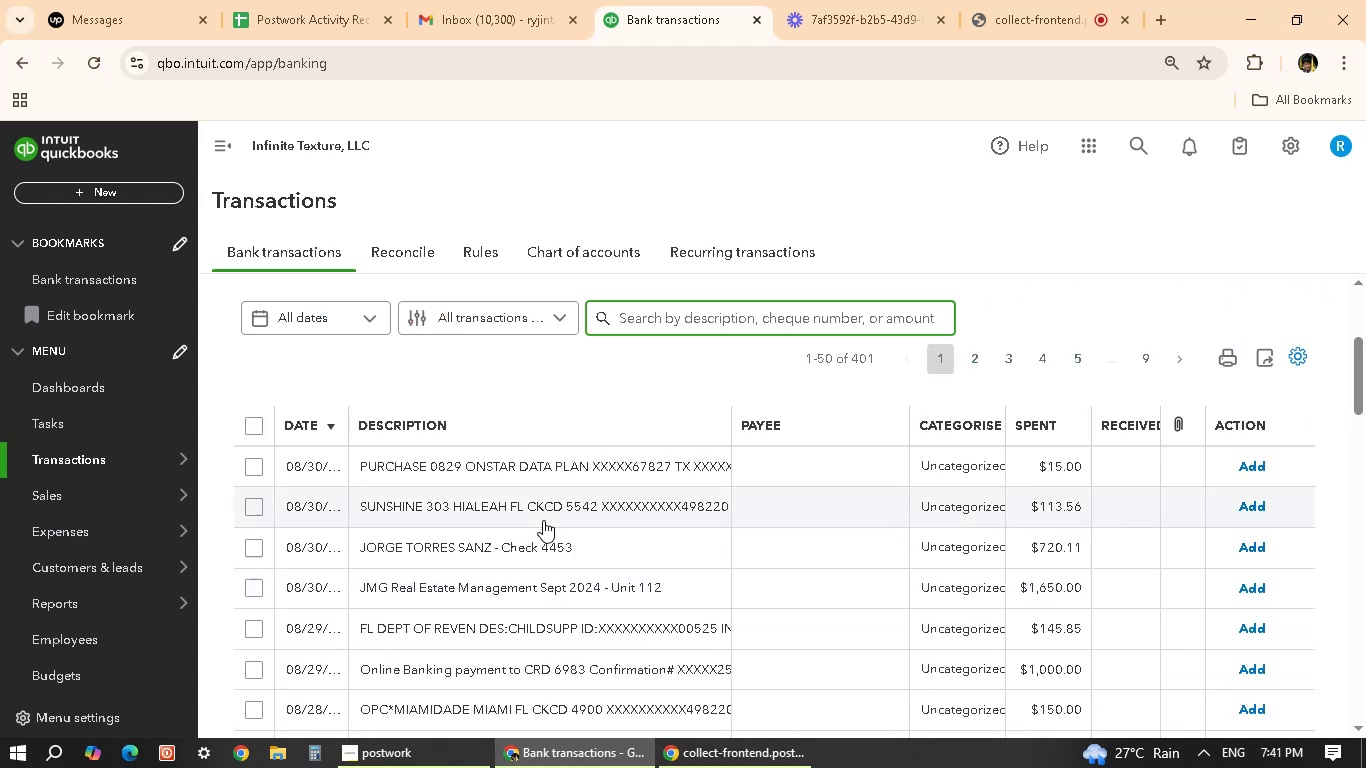 
scroll: coordinate [505, 467], scroll_direction: down, amount: 10.0
 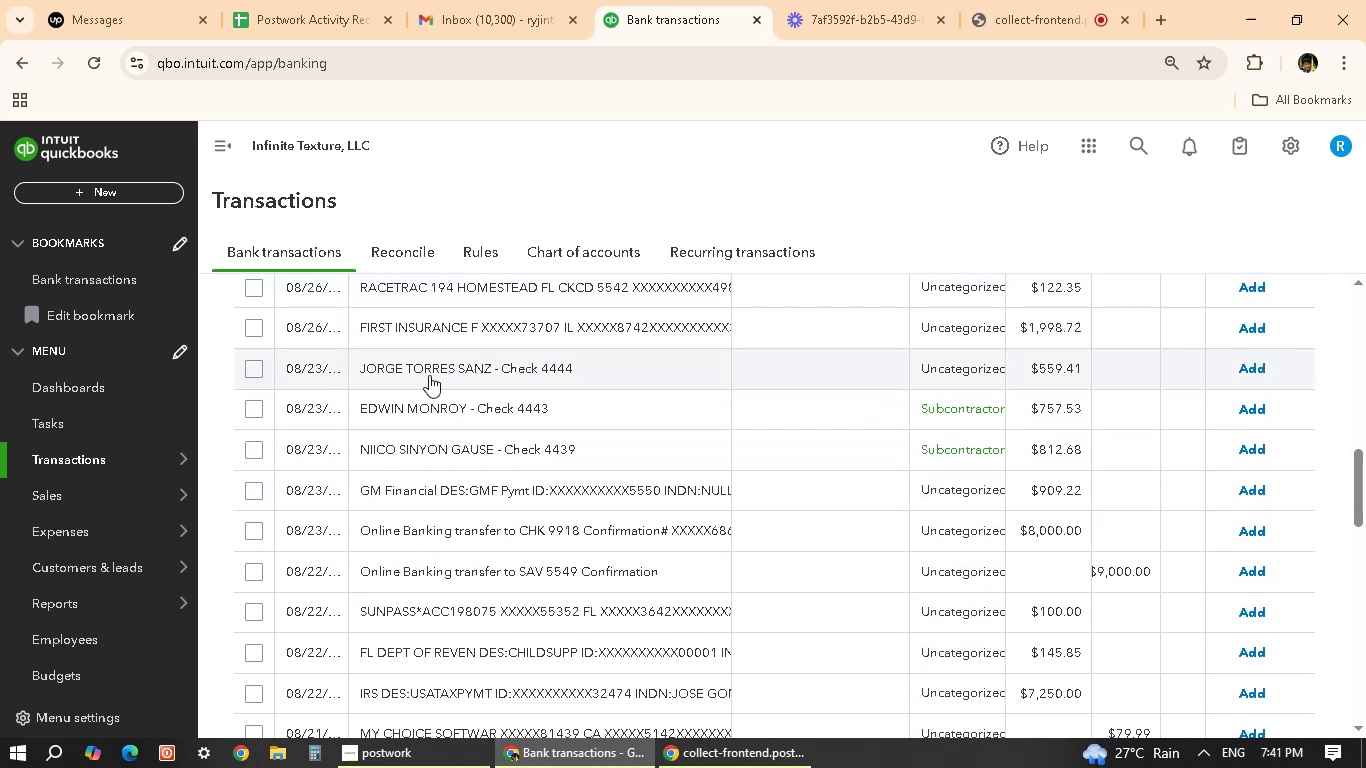 
scroll: coordinate [828, 450], scroll_direction: up, amount: 15.0
 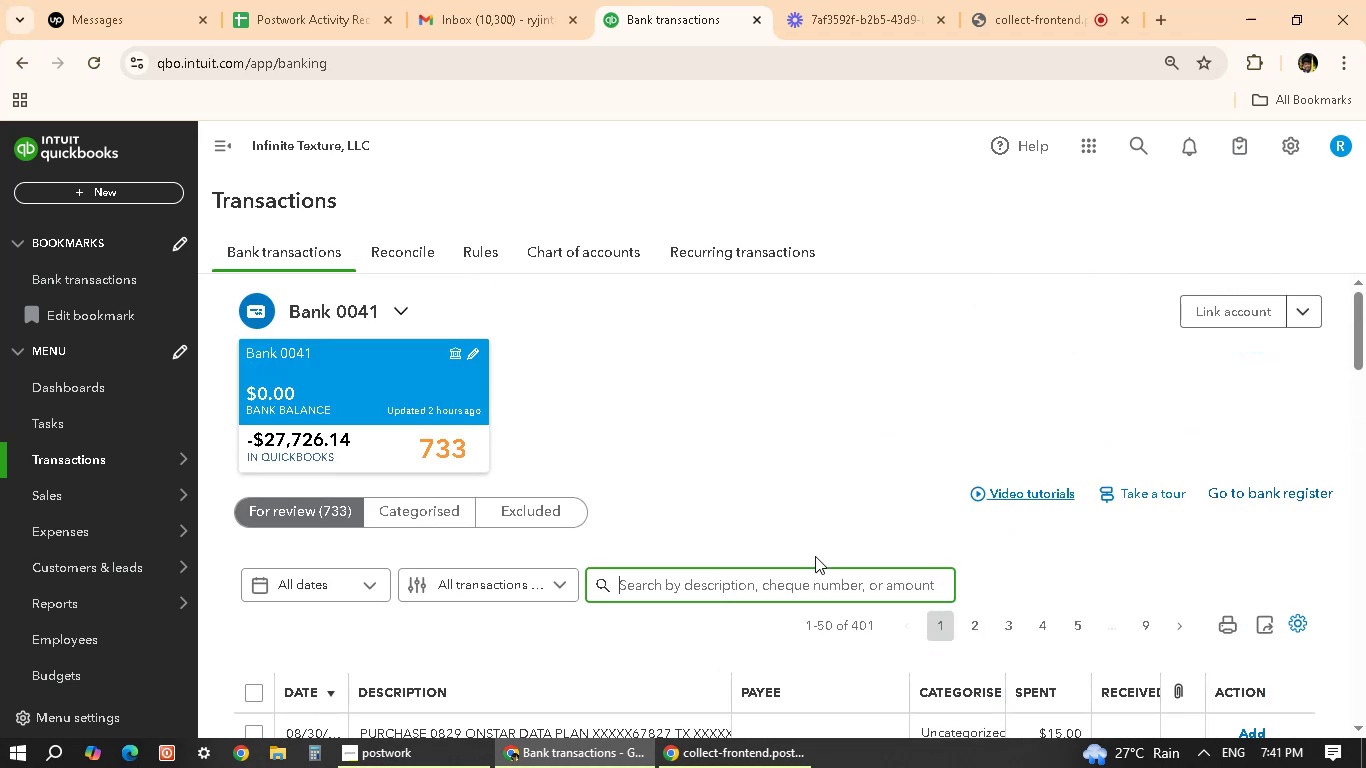 
left_click([809, 584])
 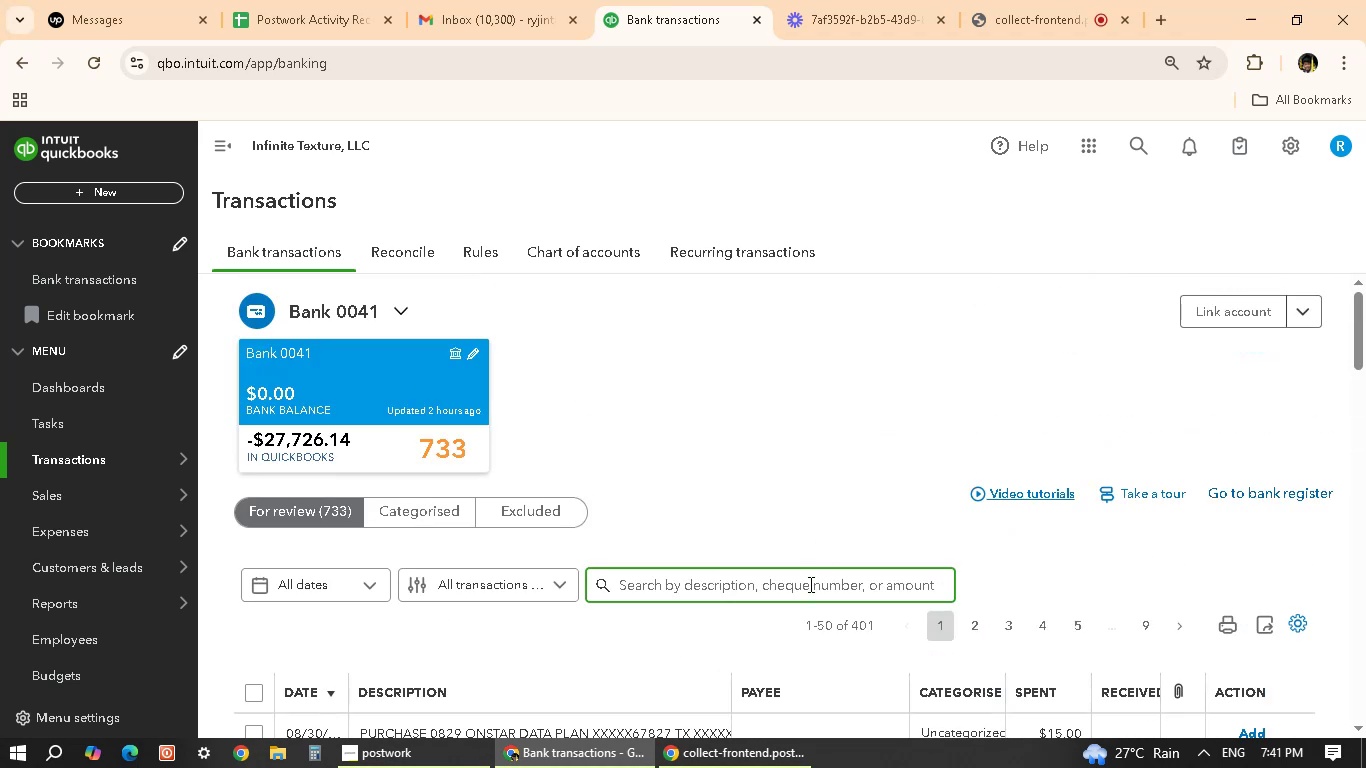 
type(jorge torres)
 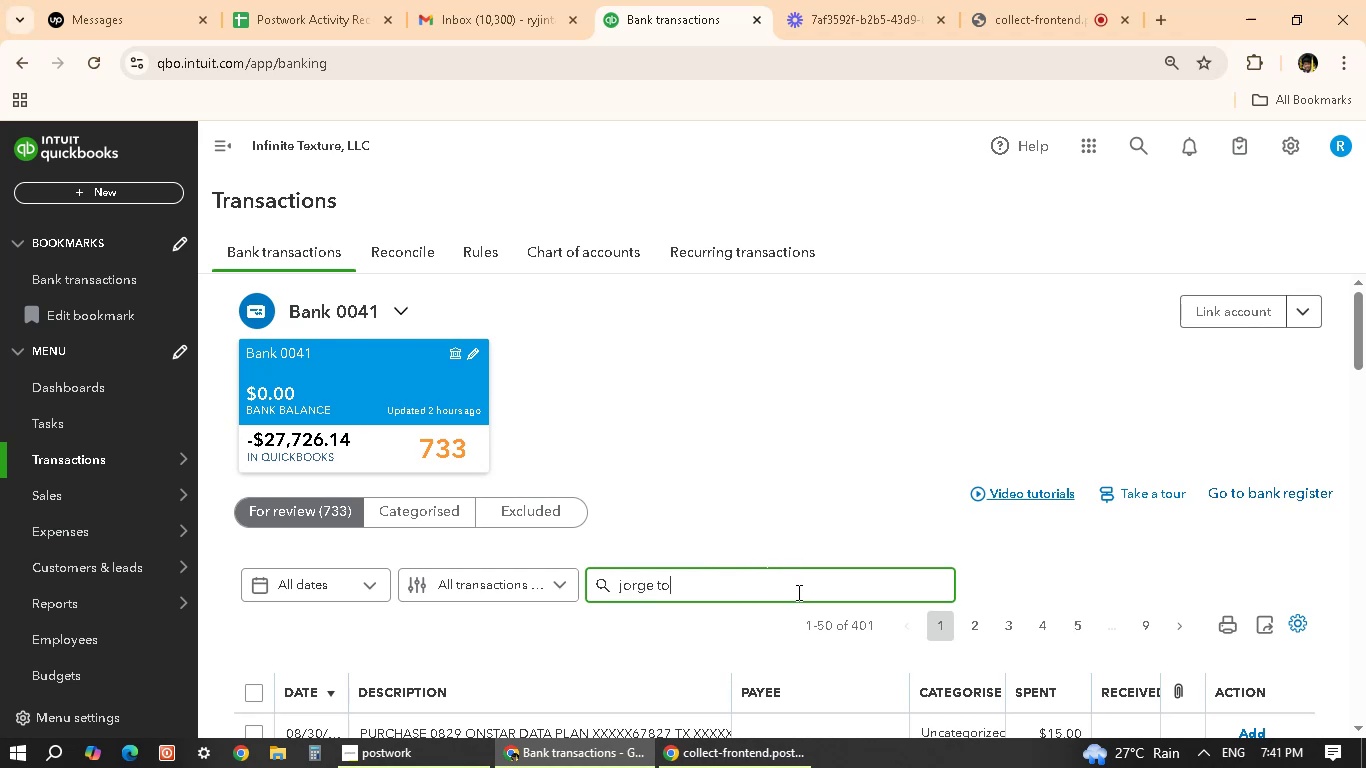 
scroll: coordinate [745, 511], scroll_direction: down, amount: 4.0
 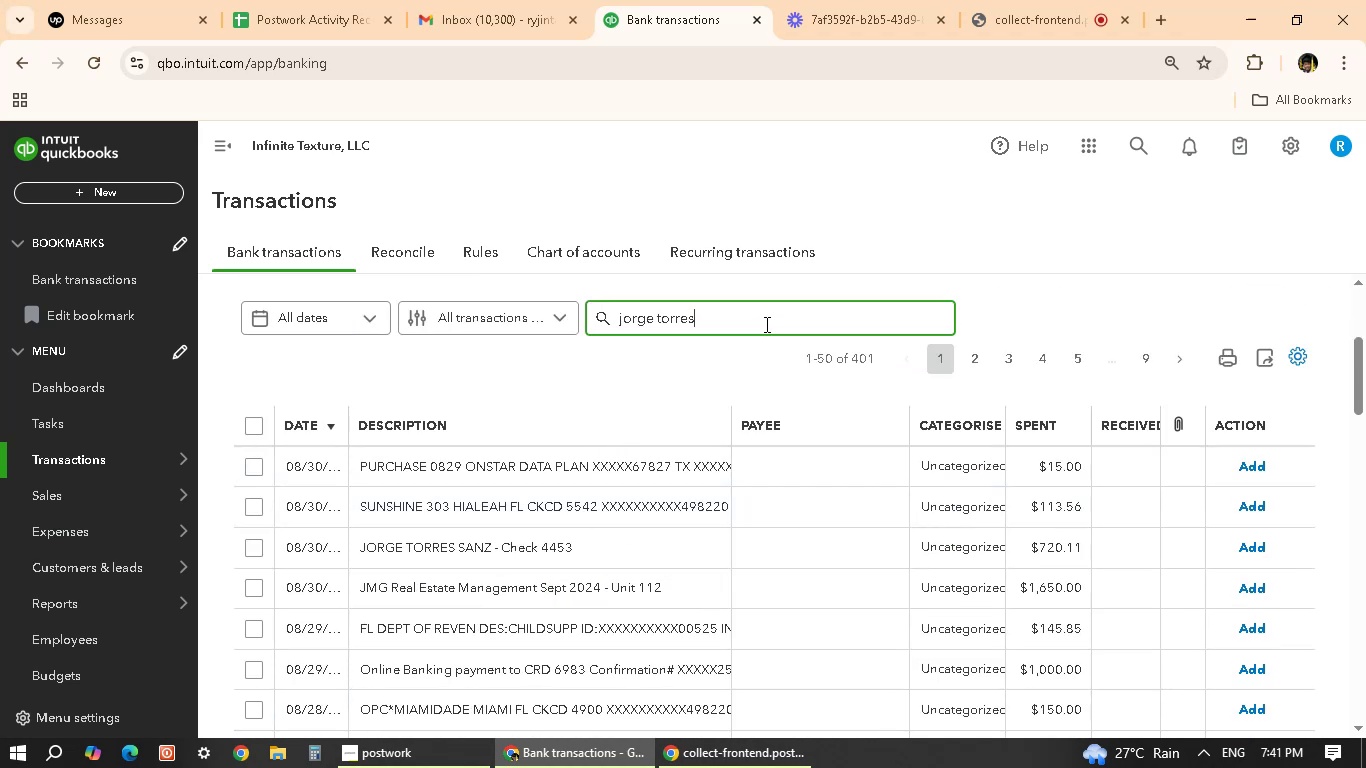 
wait(5.18)
 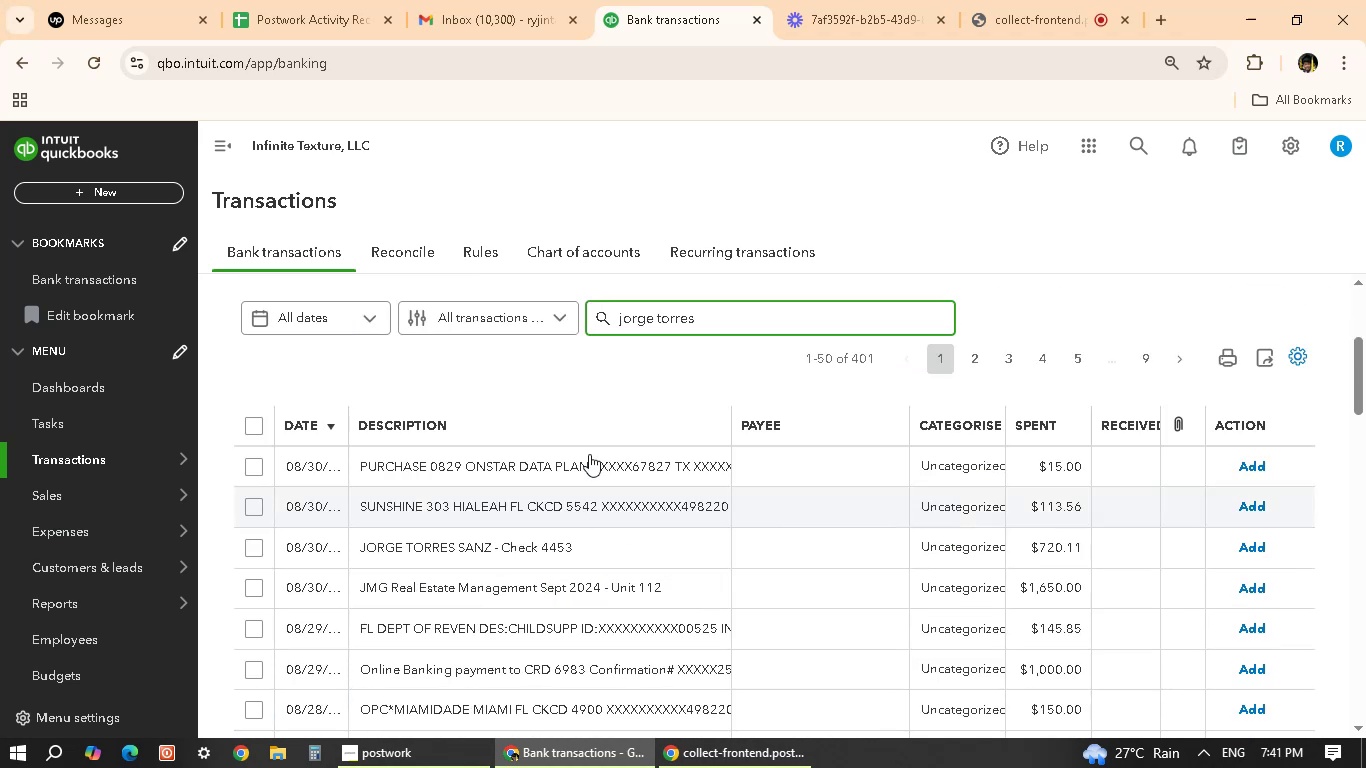 
type( sanz)
 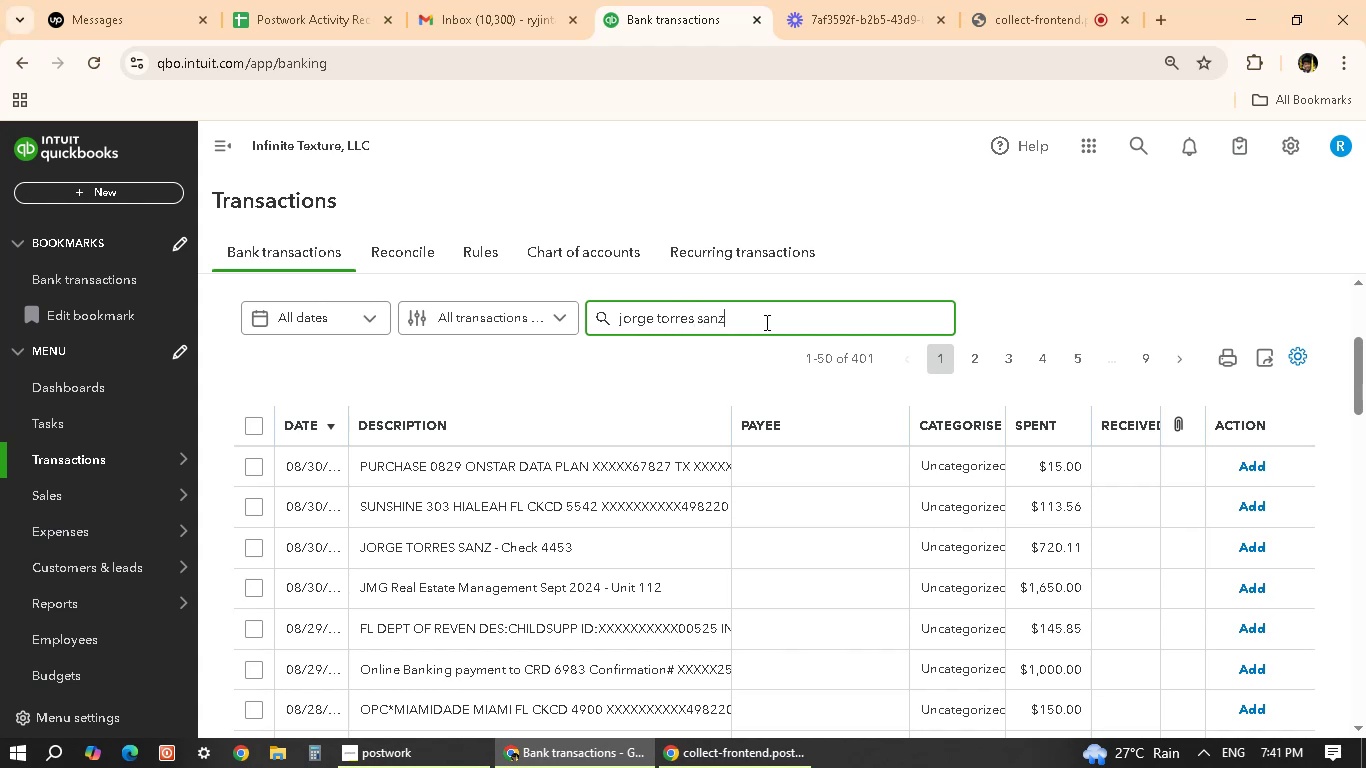 
key(Enter)
 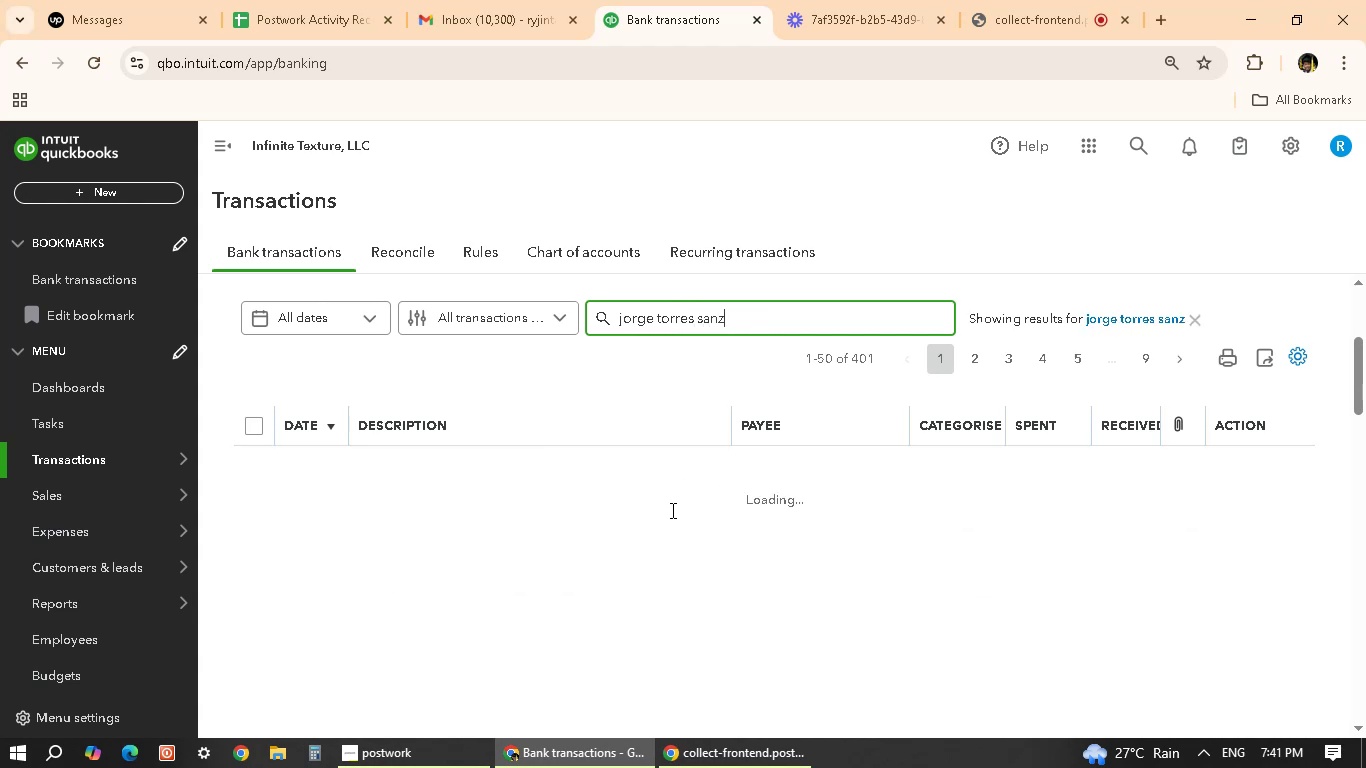 
scroll: coordinate [730, 502], scroll_direction: down, amount: 20.0
 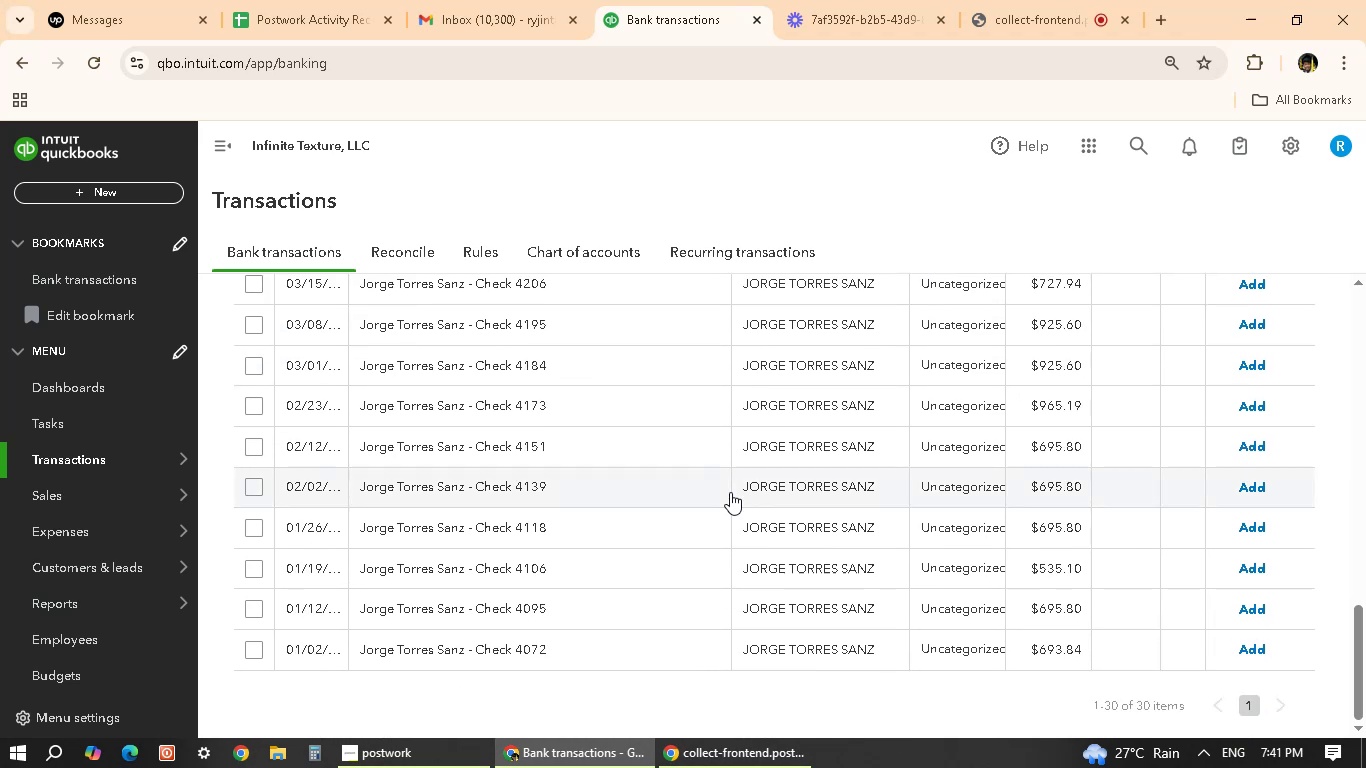 
scroll: coordinate [758, 383], scroll_direction: up, amount: 16.0
 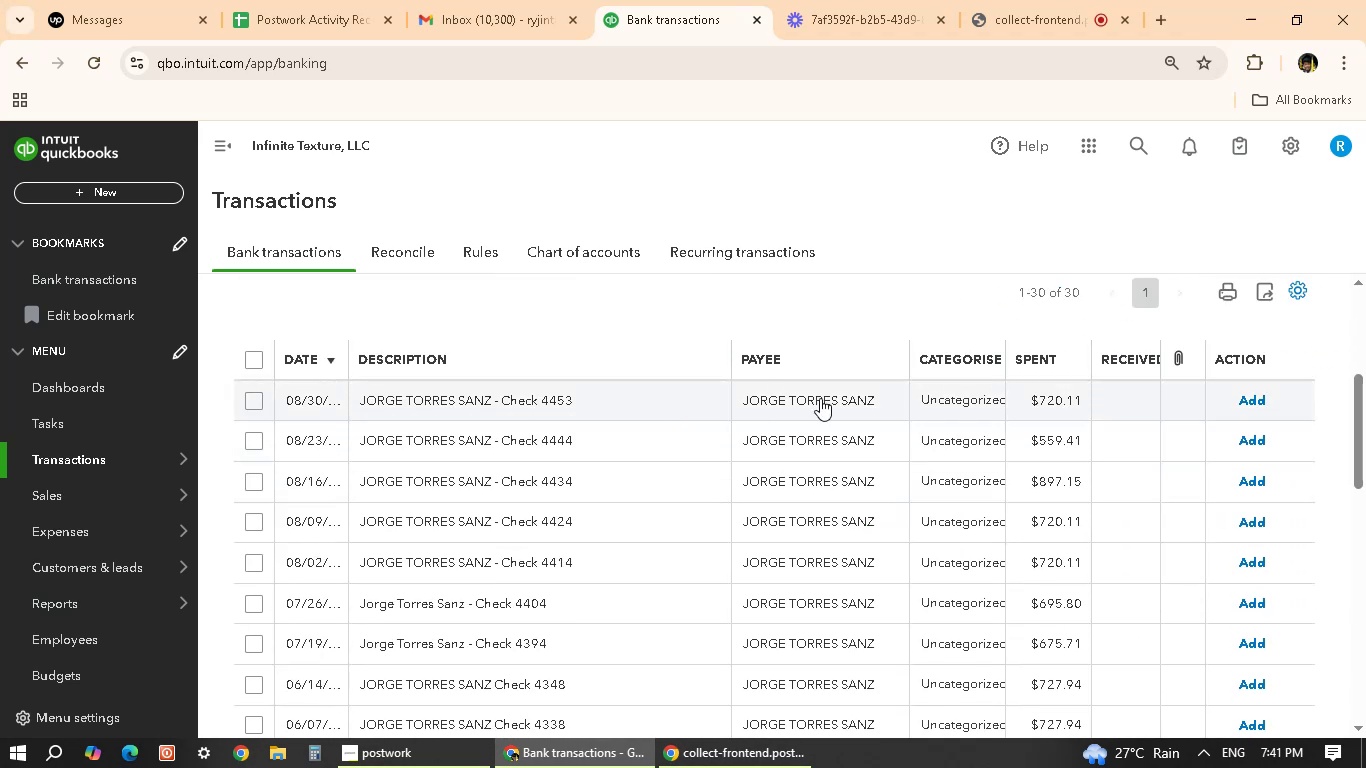 
left_click([948, 398])
 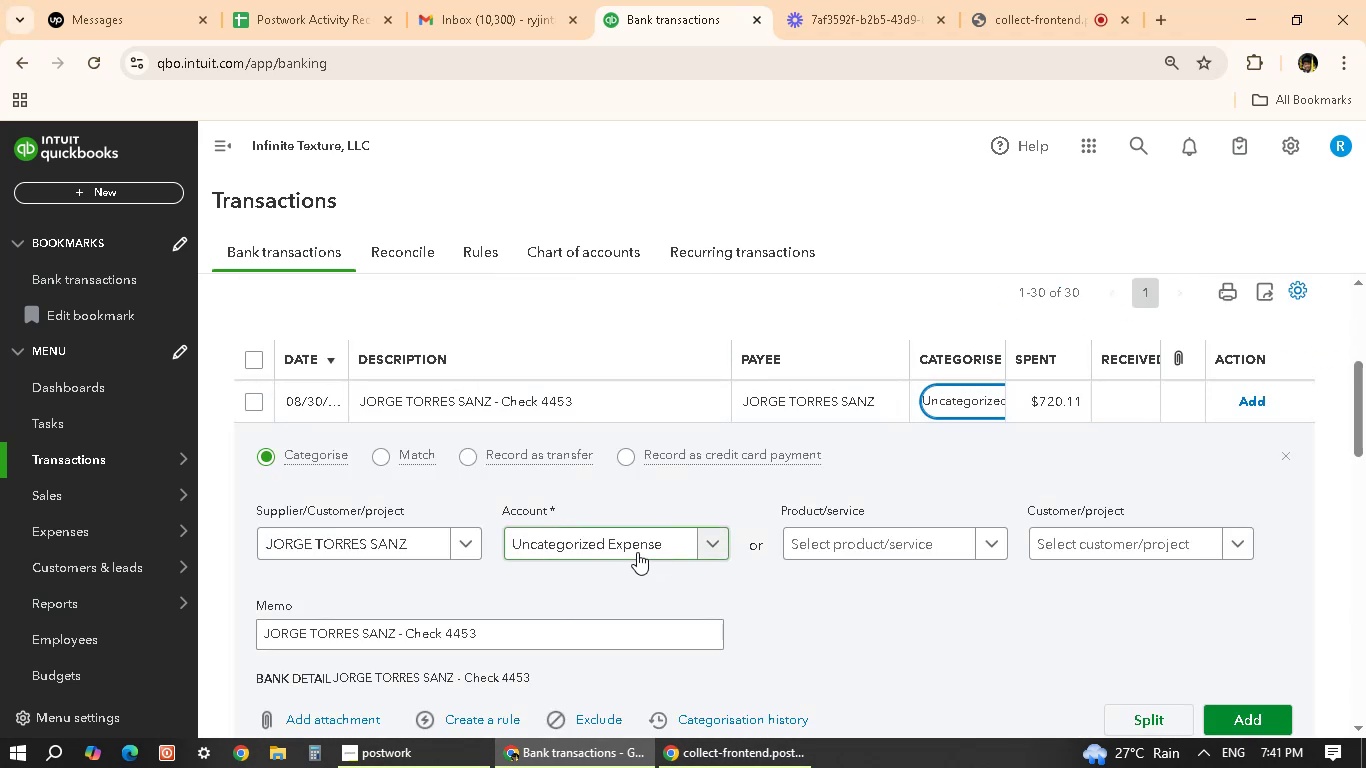 
wait(5.26)
 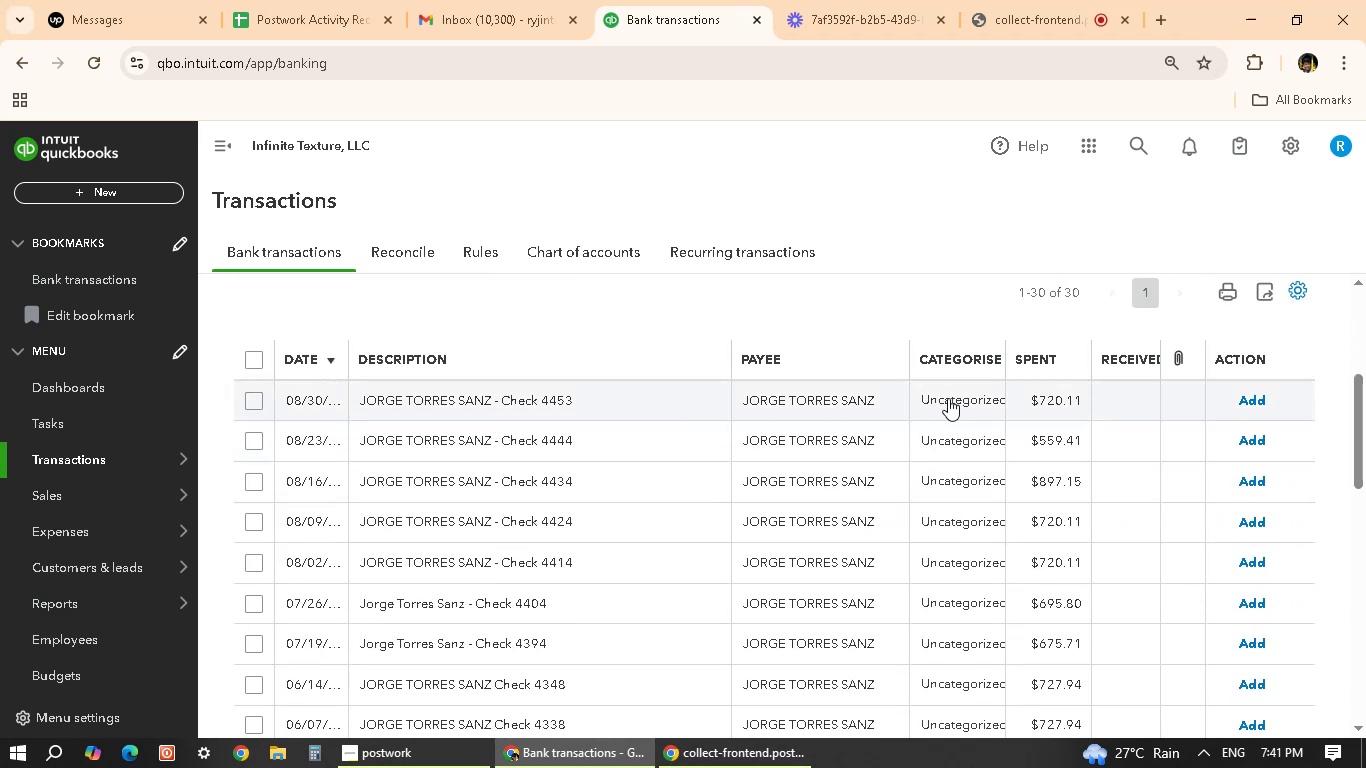 
scroll: coordinate [650, 381], scroll_direction: down, amount: 13.0
 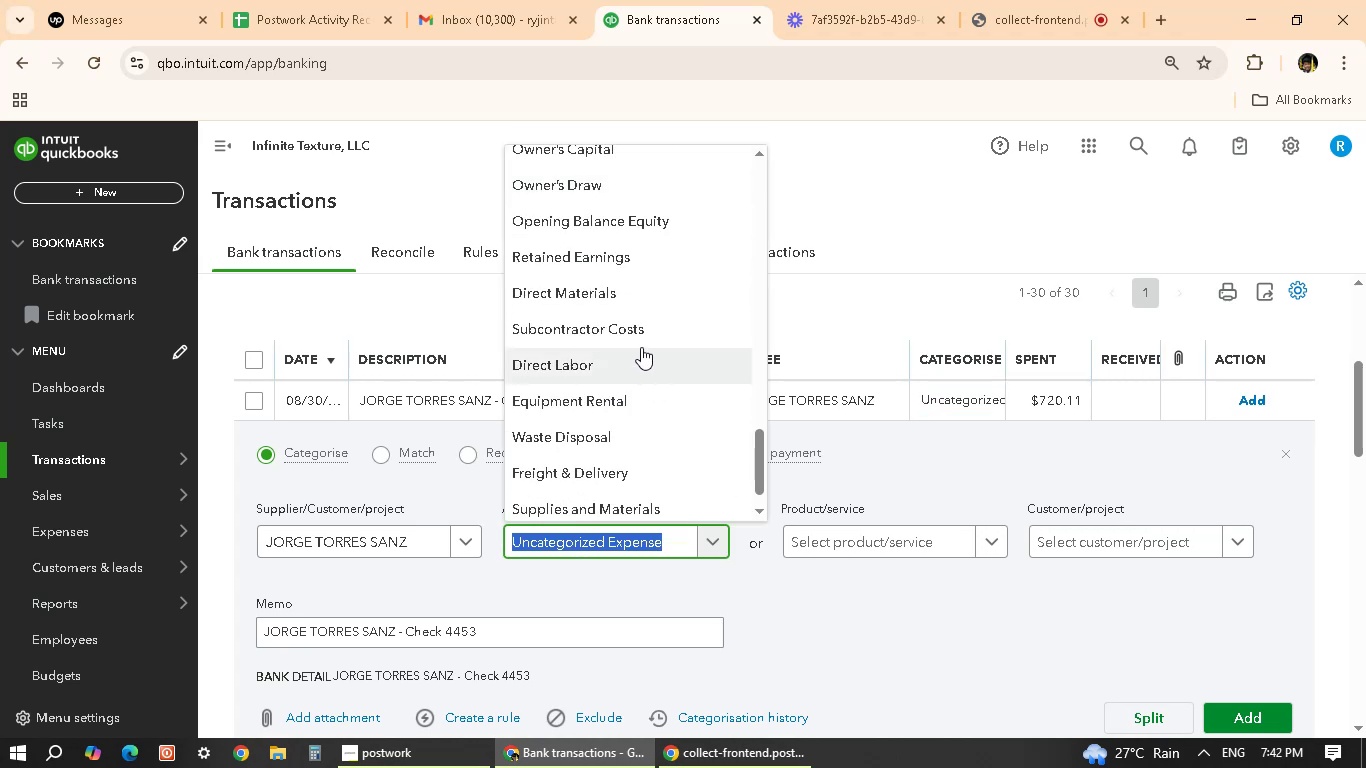 
left_click([647, 322])
 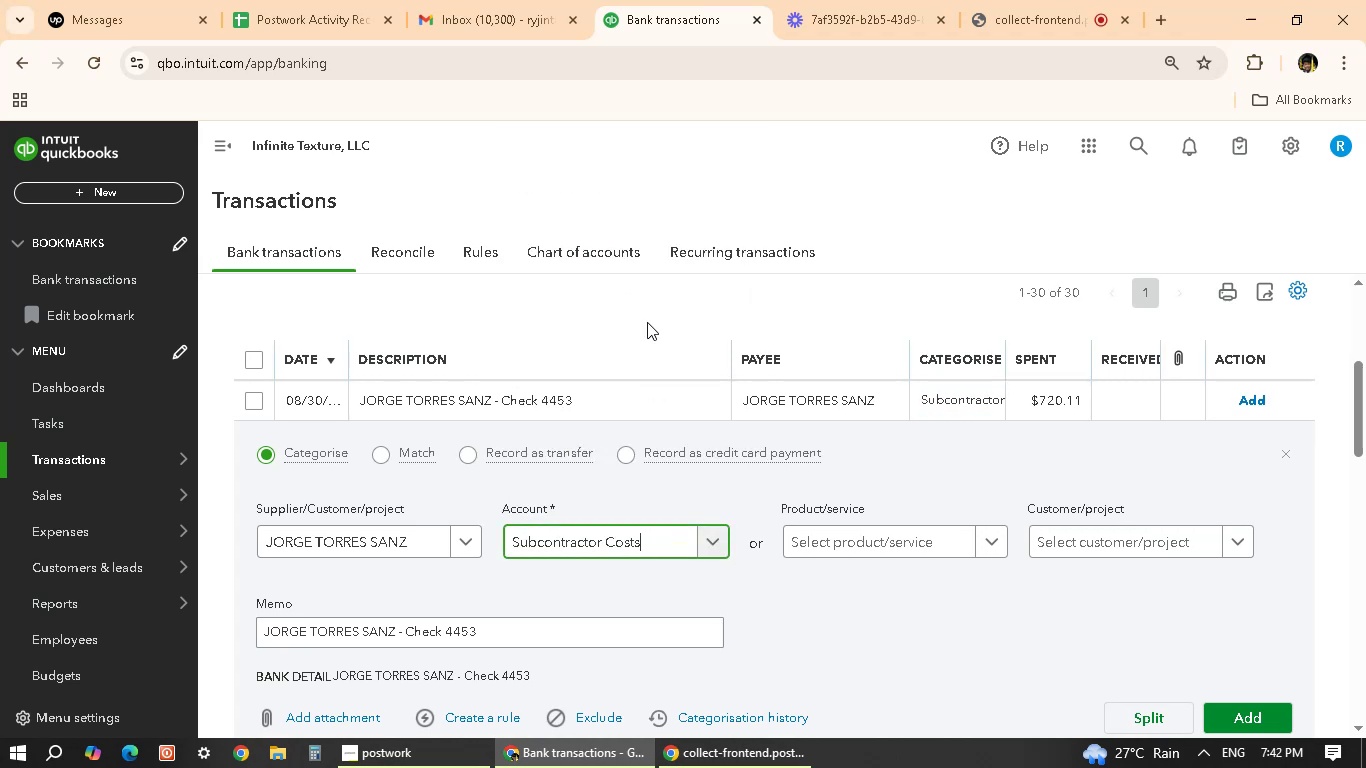 
scroll: coordinate [687, 492], scroll_direction: down, amount: 3.0
 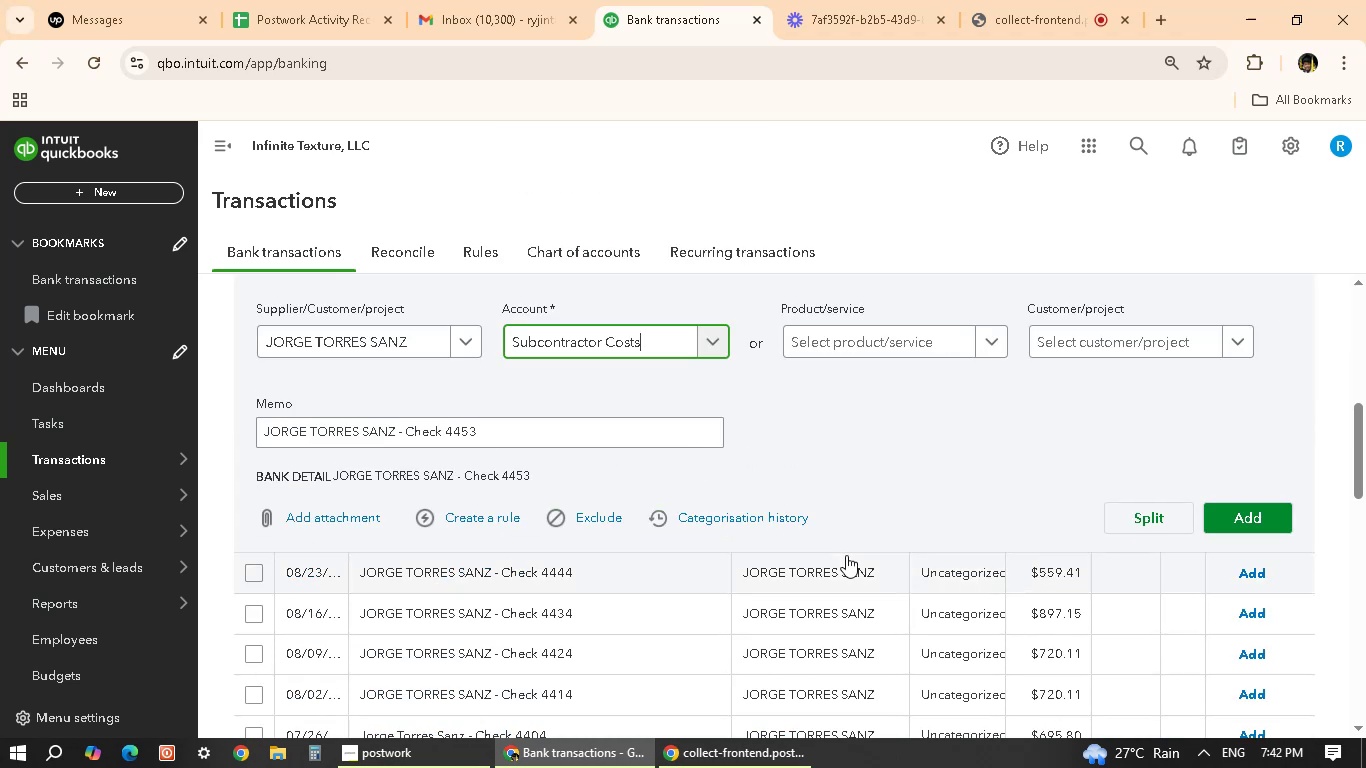 
scroll: coordinate [712, 447], scroll_direction: up, amount: 6.0
 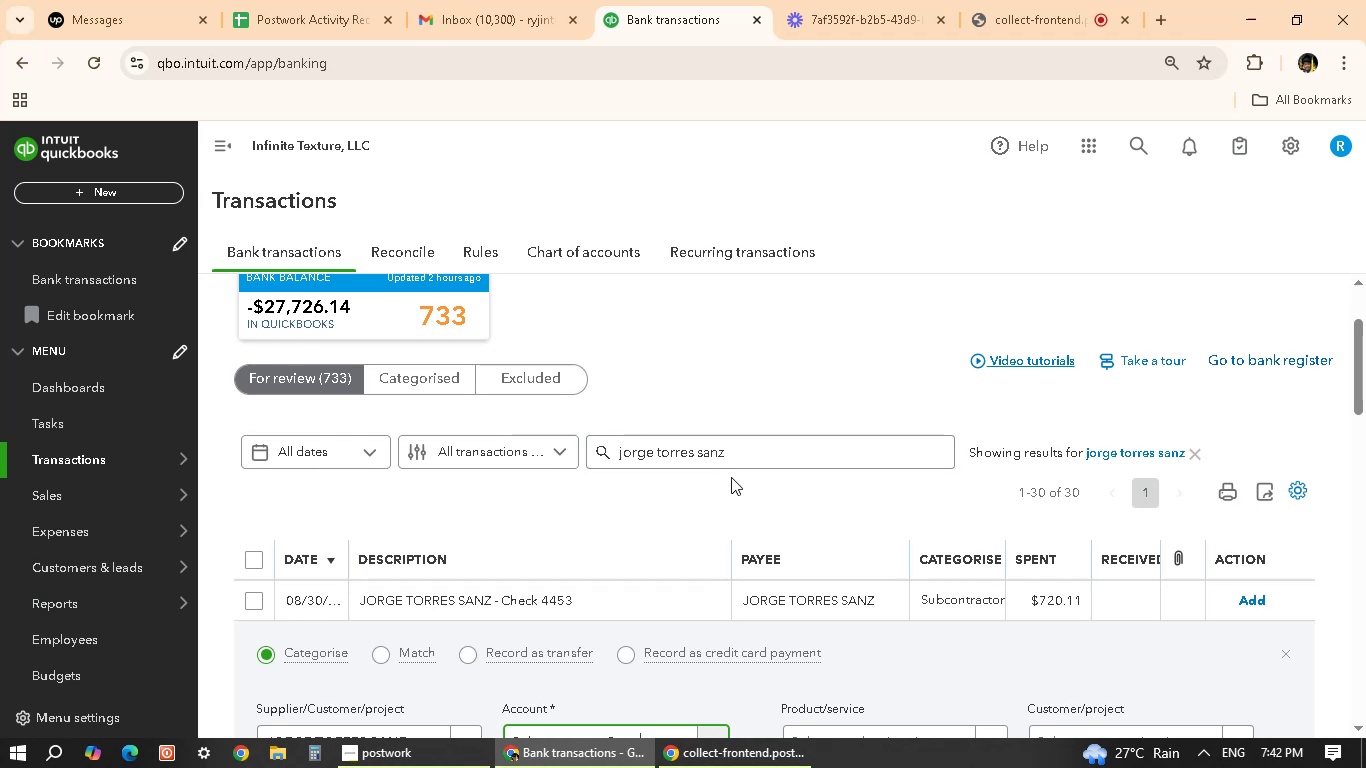 
wait(10.8)
 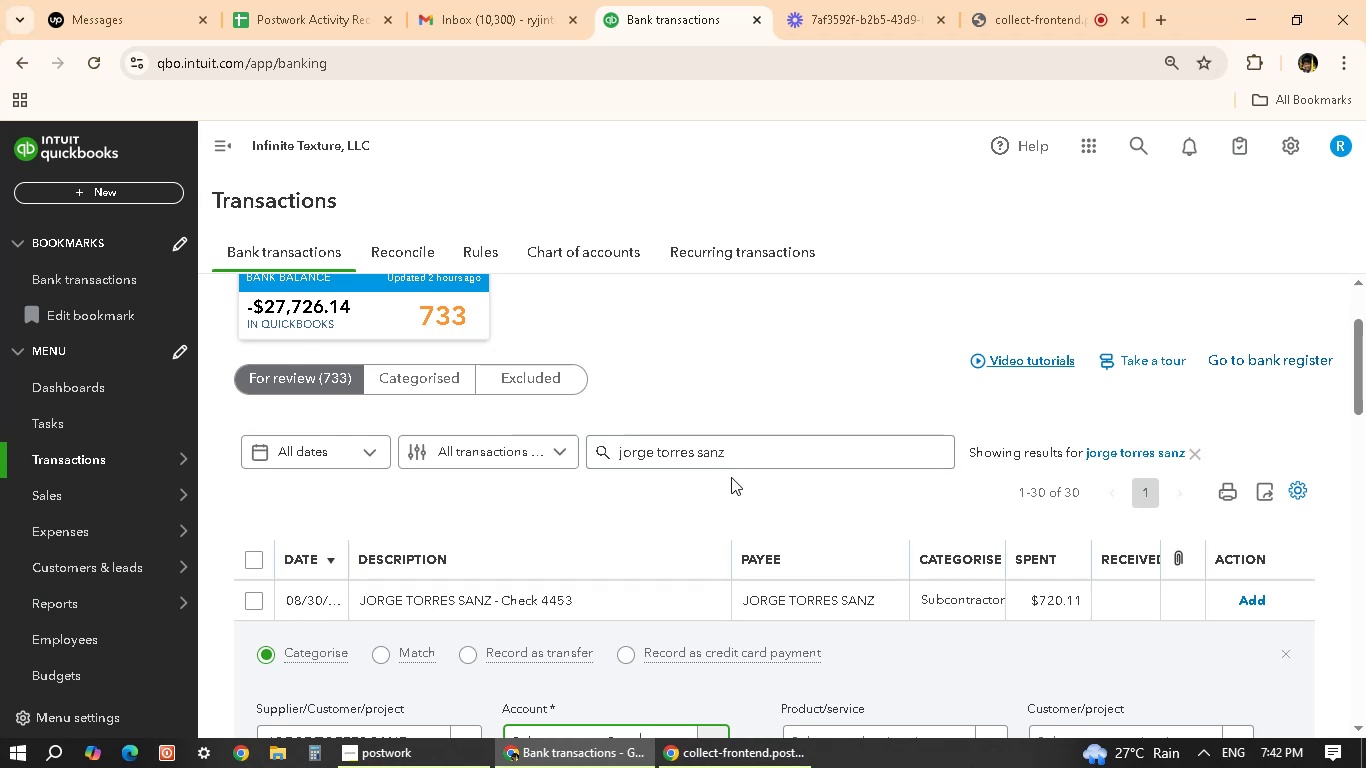 
scroll: coordinate [475, 576], scroll_direction: down, amount: 3.0
 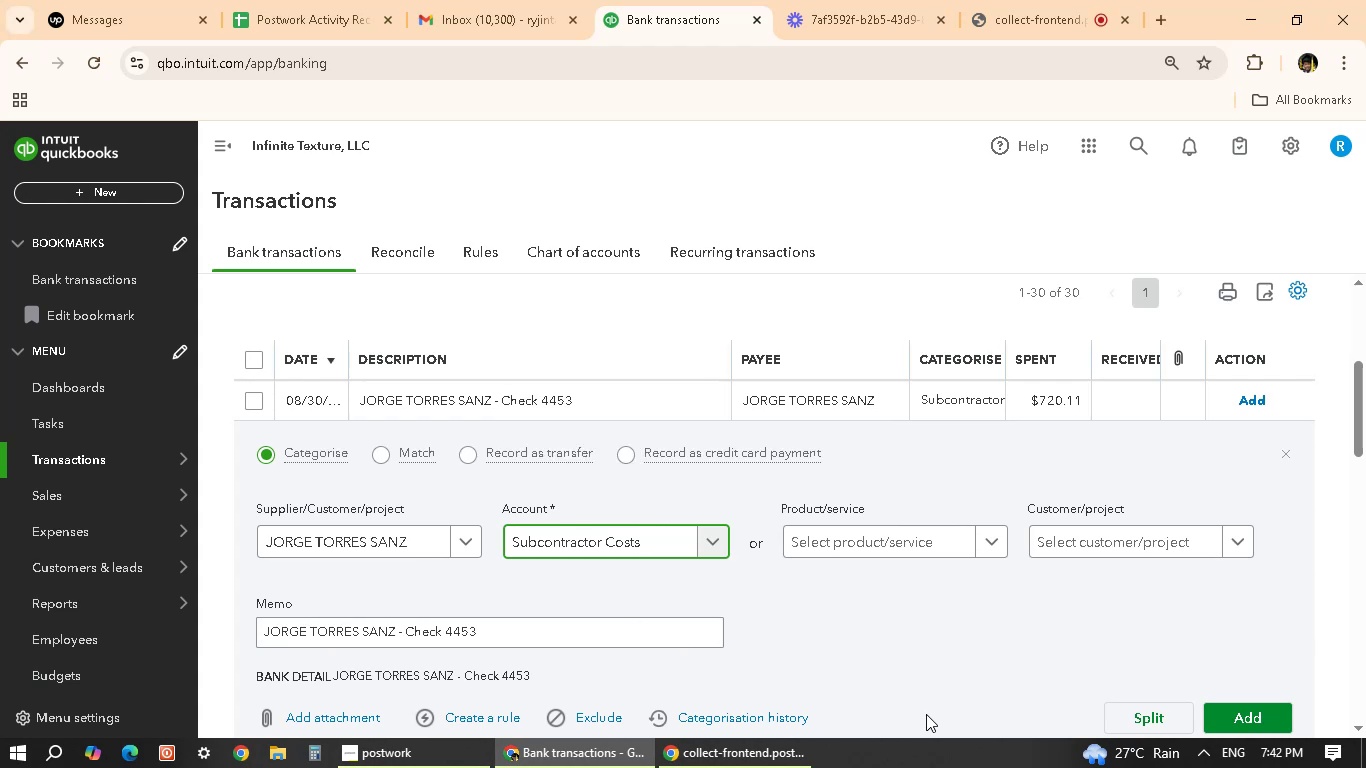 
wait(31.81)
 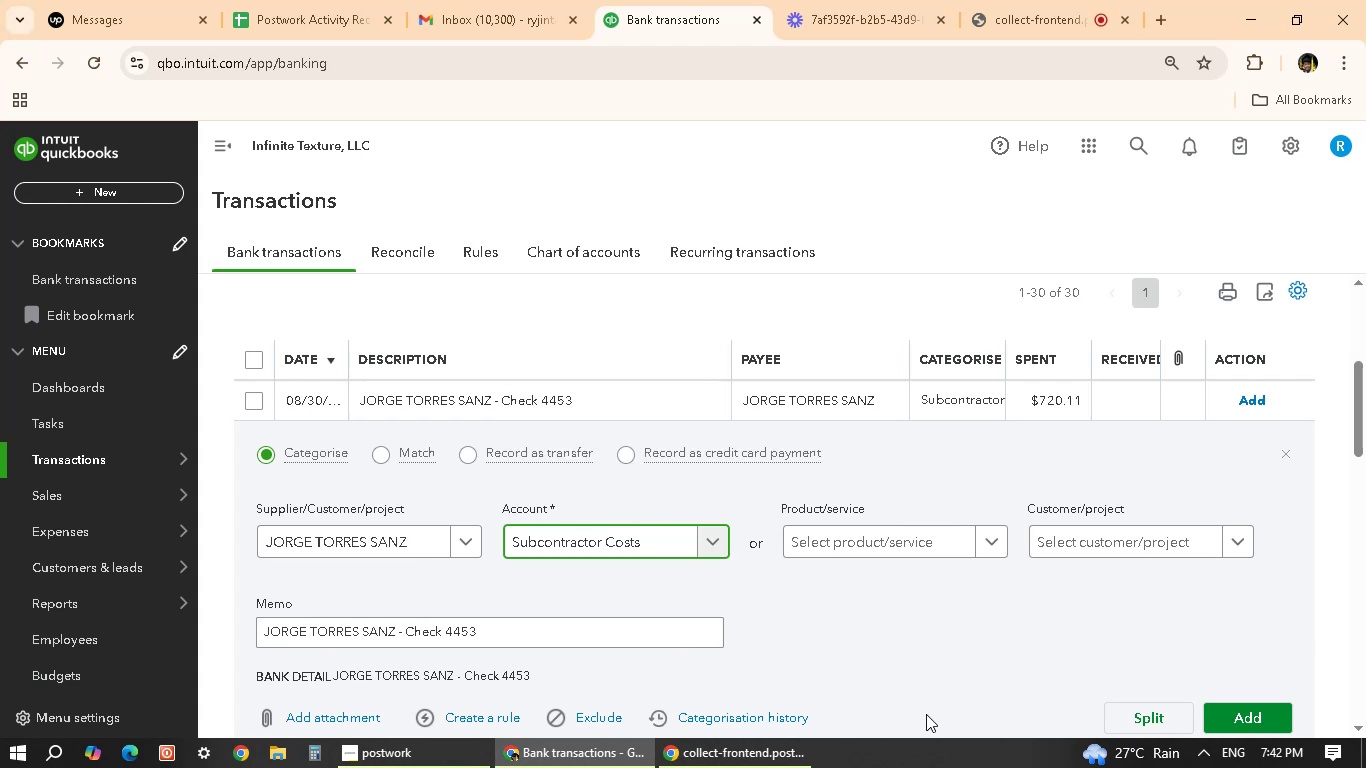 
left_click([861, 594])
 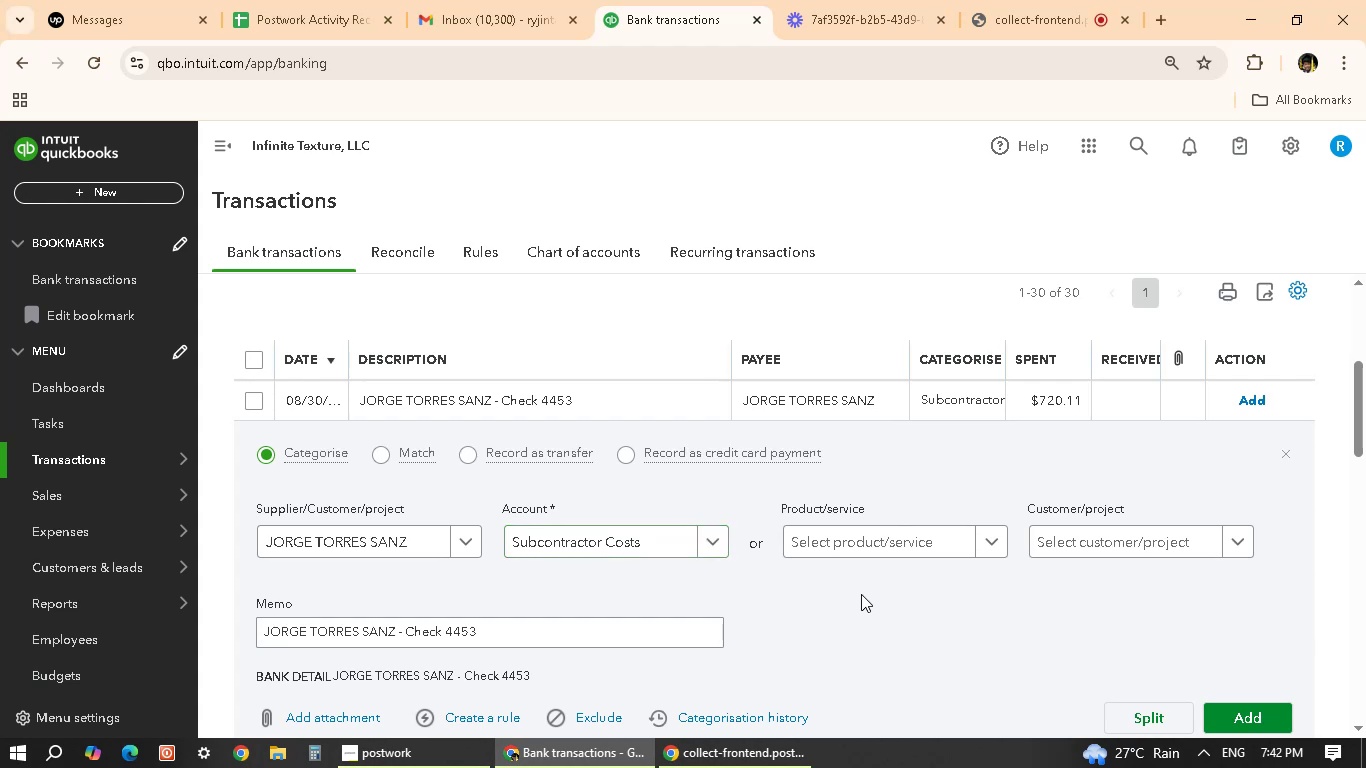 
left_click([840, 617])
 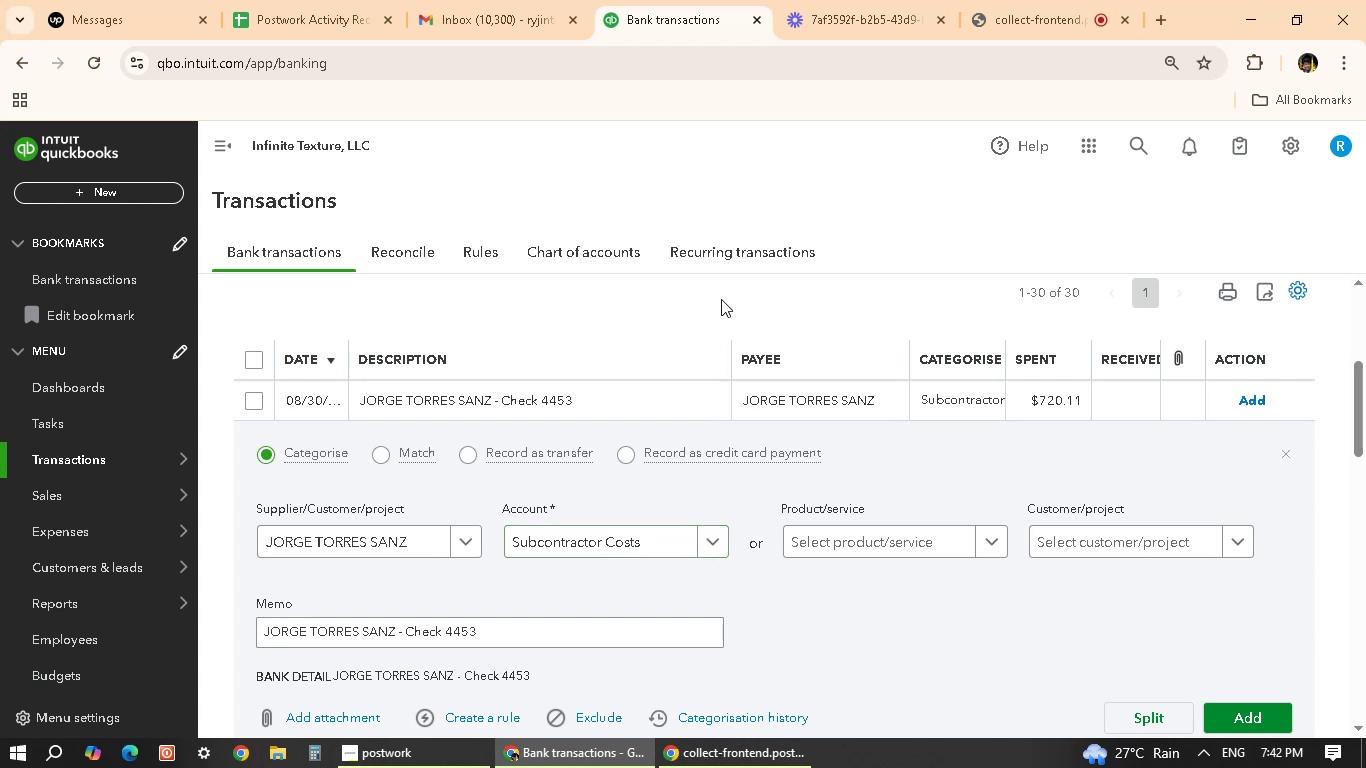 
left_click([721, 299])
 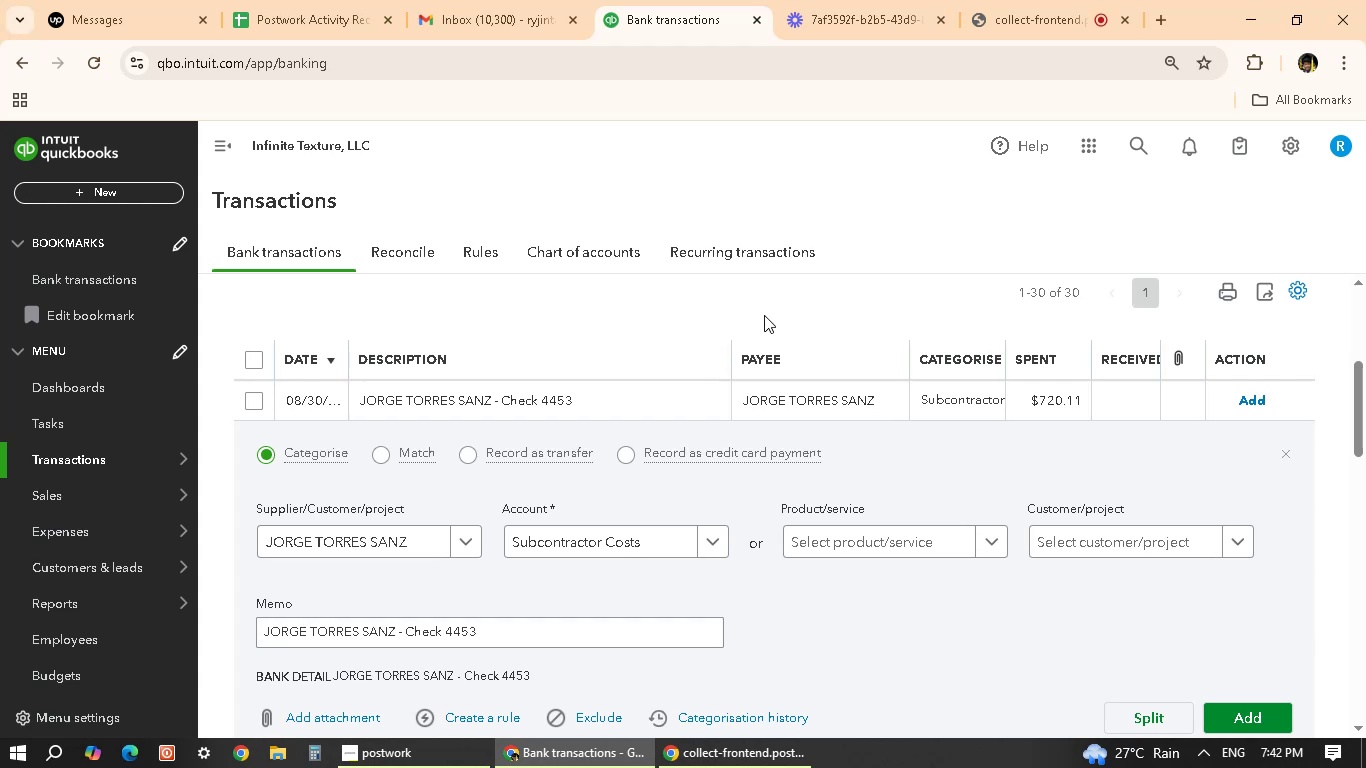 
scroll: coordinate [732, 422], scroll_direction: down, amount: 2.0
 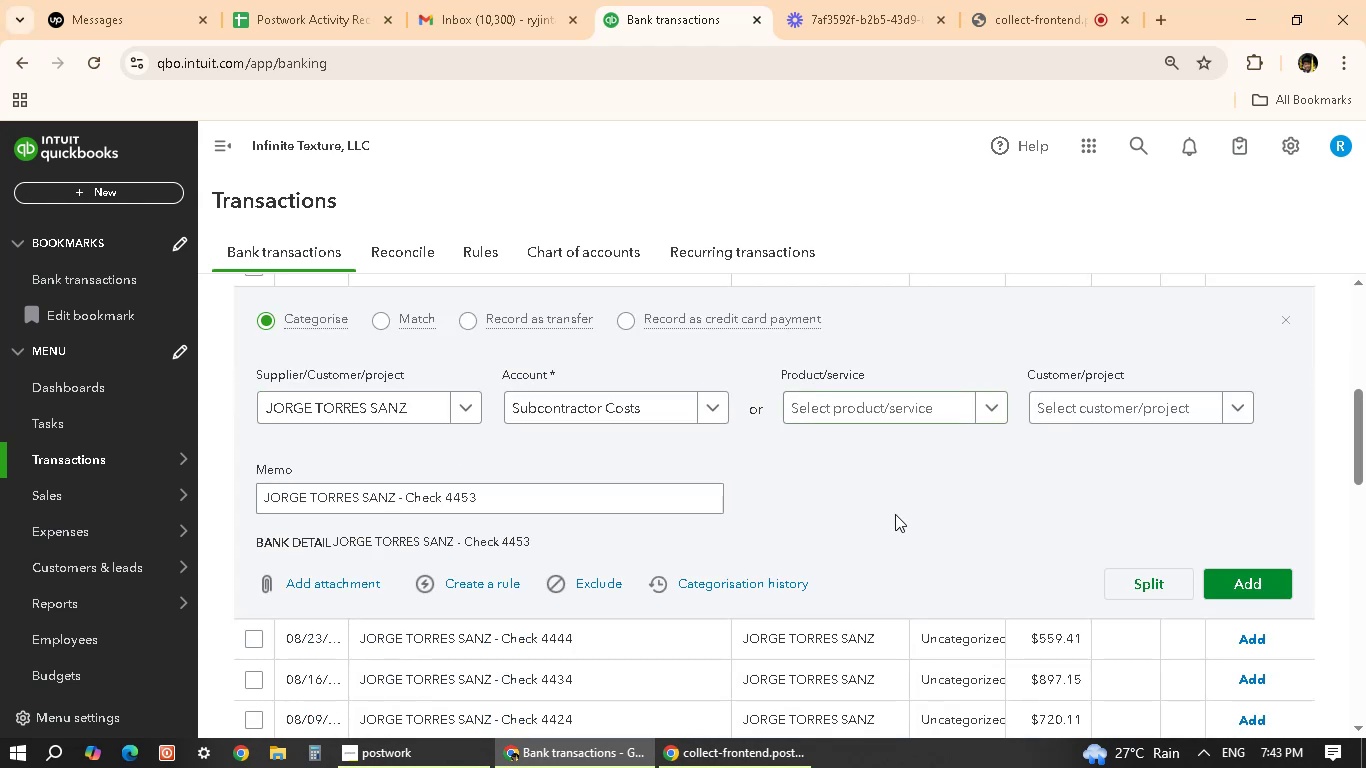 
scroll: coordinate [899, 519], scroll_direction: up, amount: 2.0
 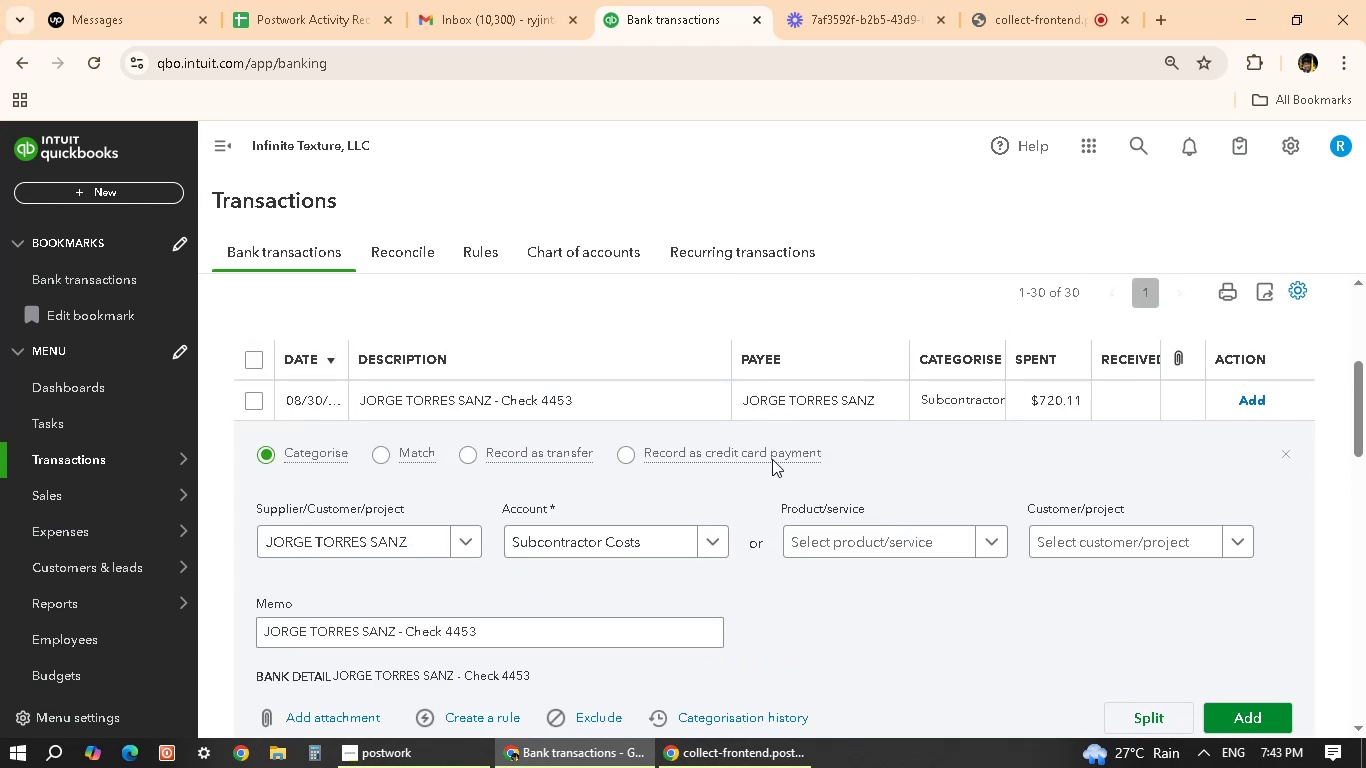 
scroll: coordinate [910, 506], scroll_direction: down, amount: 4.0
 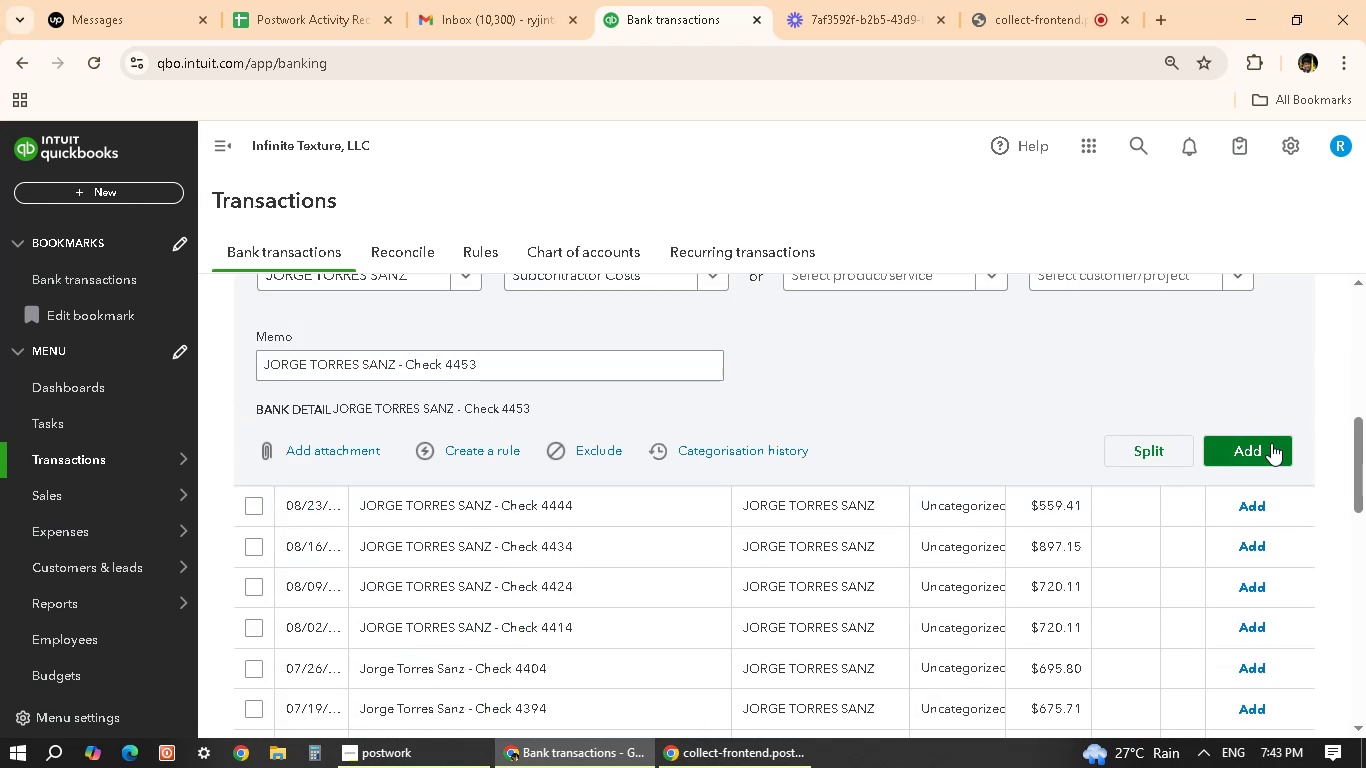 
scroll: coordinate [1018, 555], scroll_direction: up, amount: 5.0
 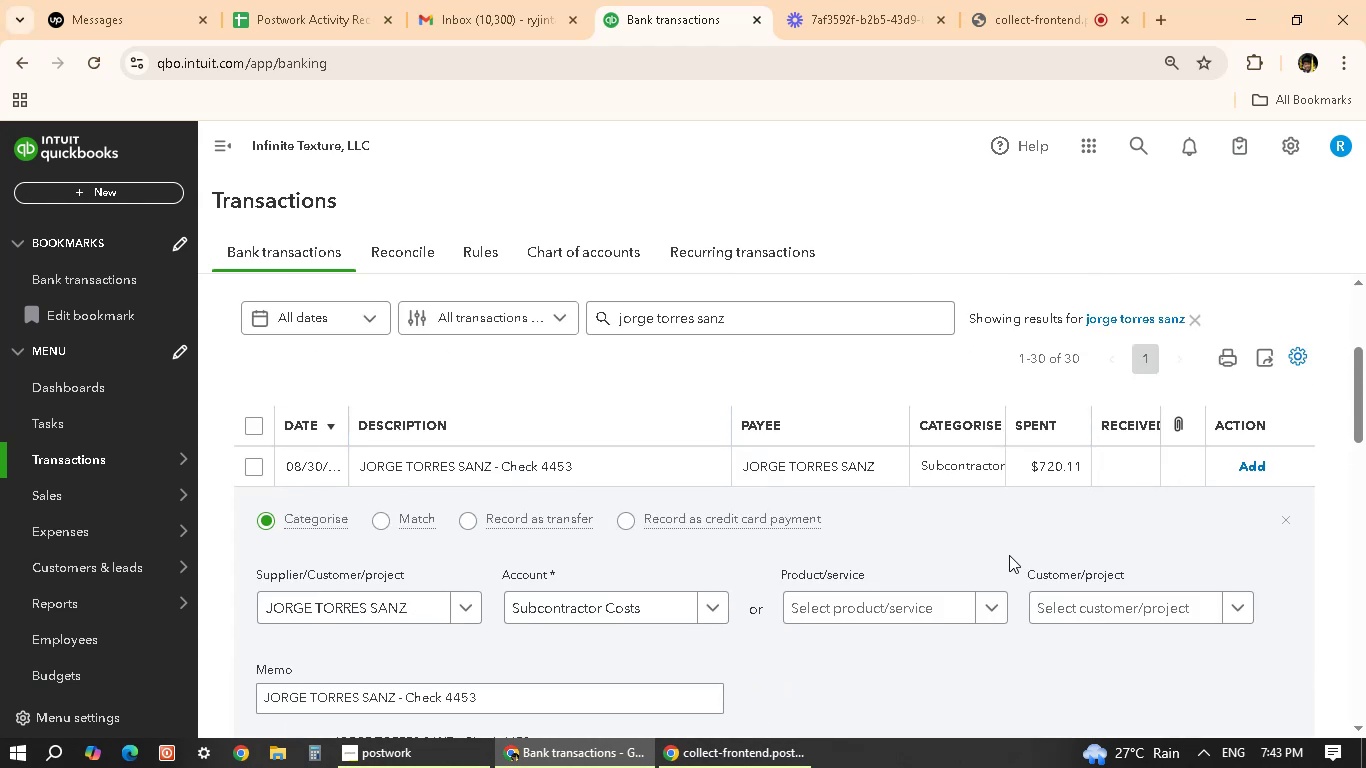 
scroll: coordinate [1138, 597], scroll_direction: down, amount: 2.0
 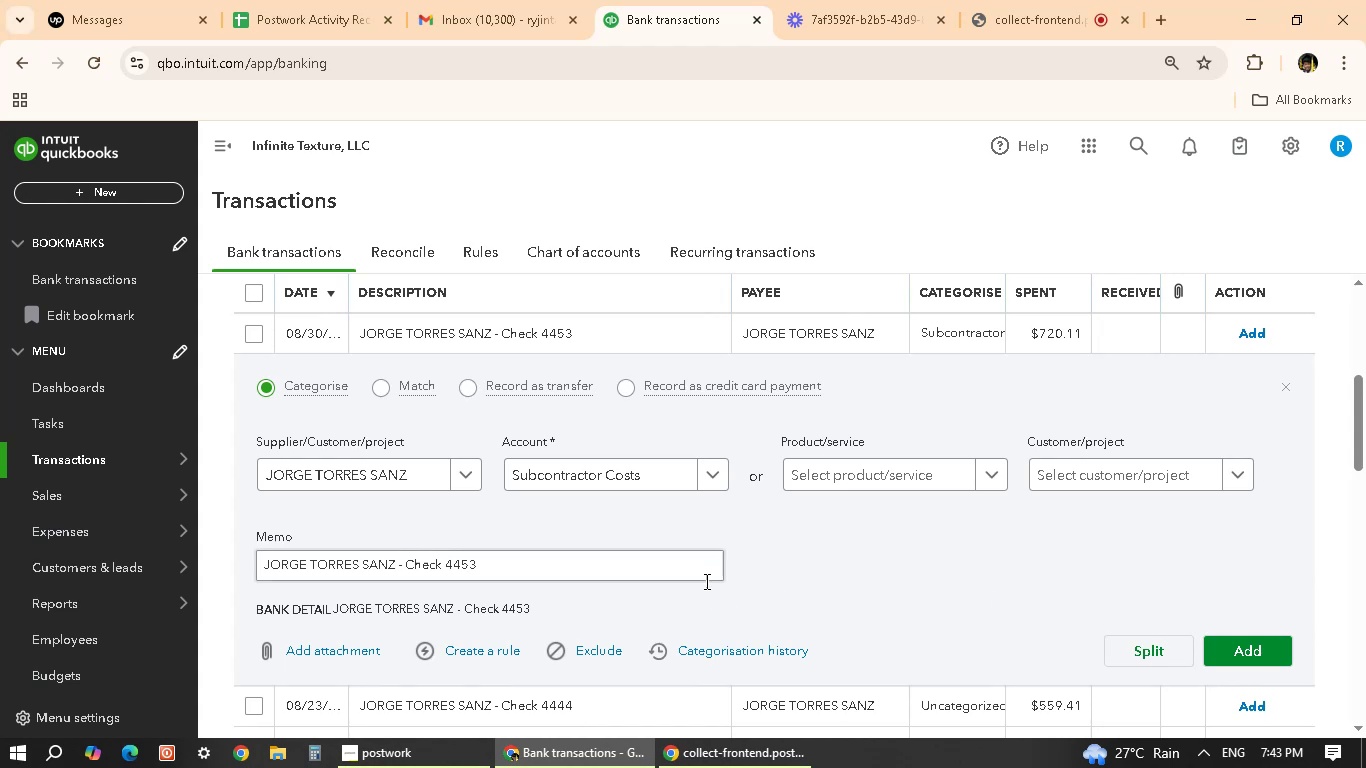 
wait(16.77)
 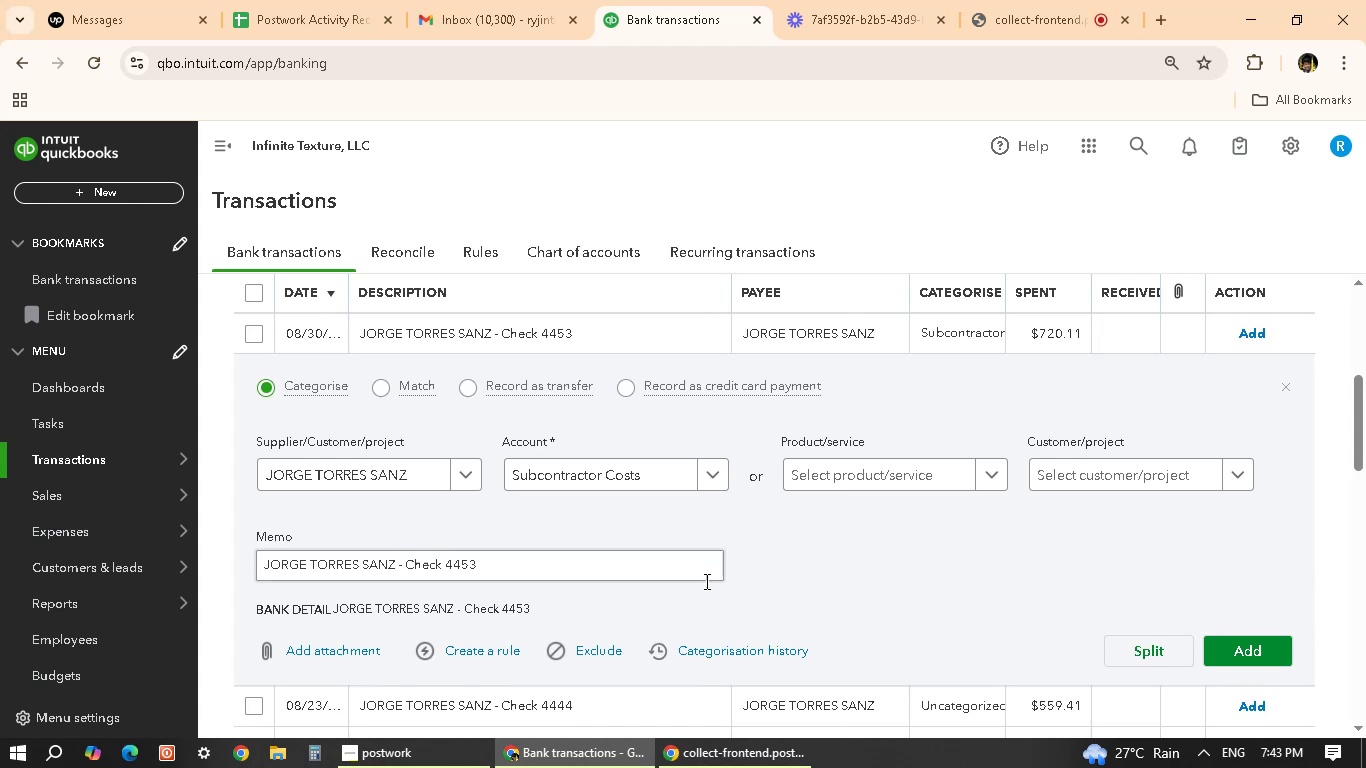 
scroll: coordinate [784, 558], scroll_direction: up, amount: 2.0
 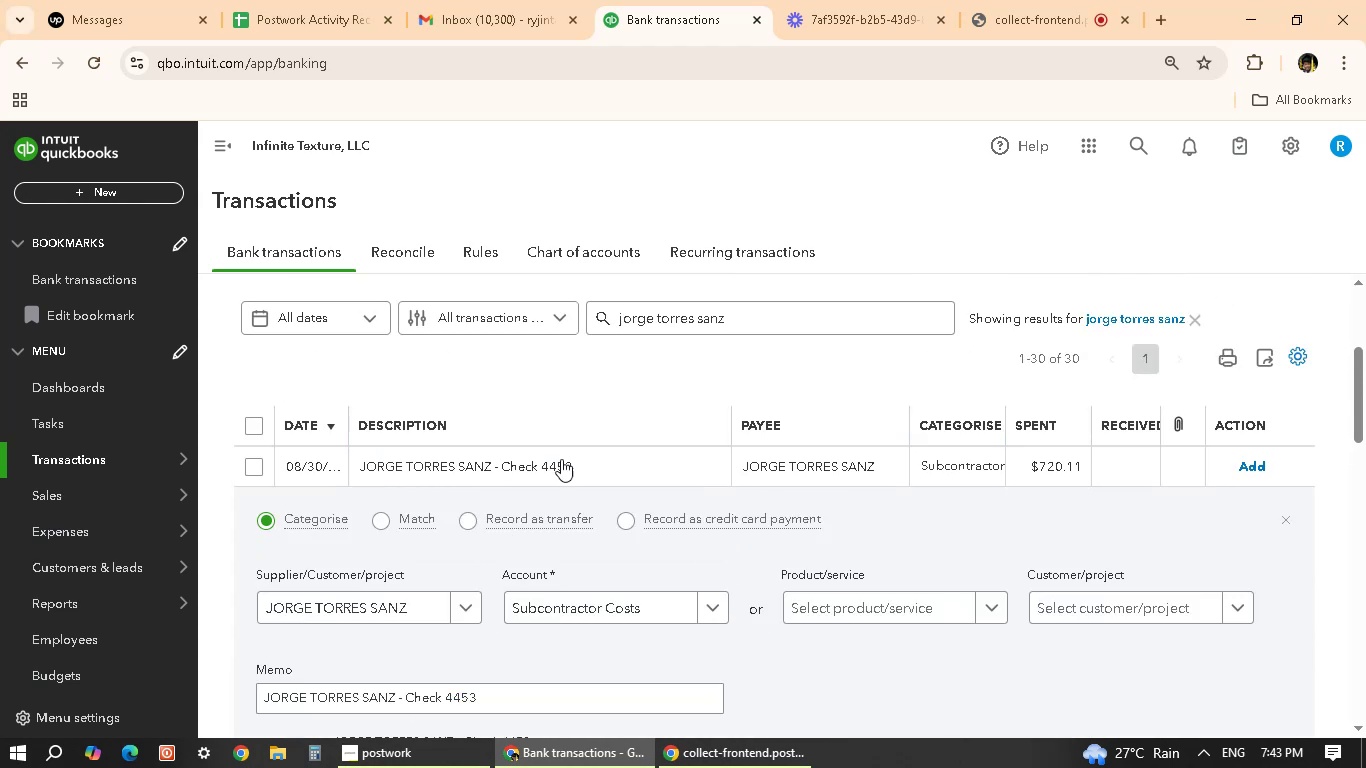 
scroll: coordinate [1250, 607], scroll_direction: down, amount: 3.0
 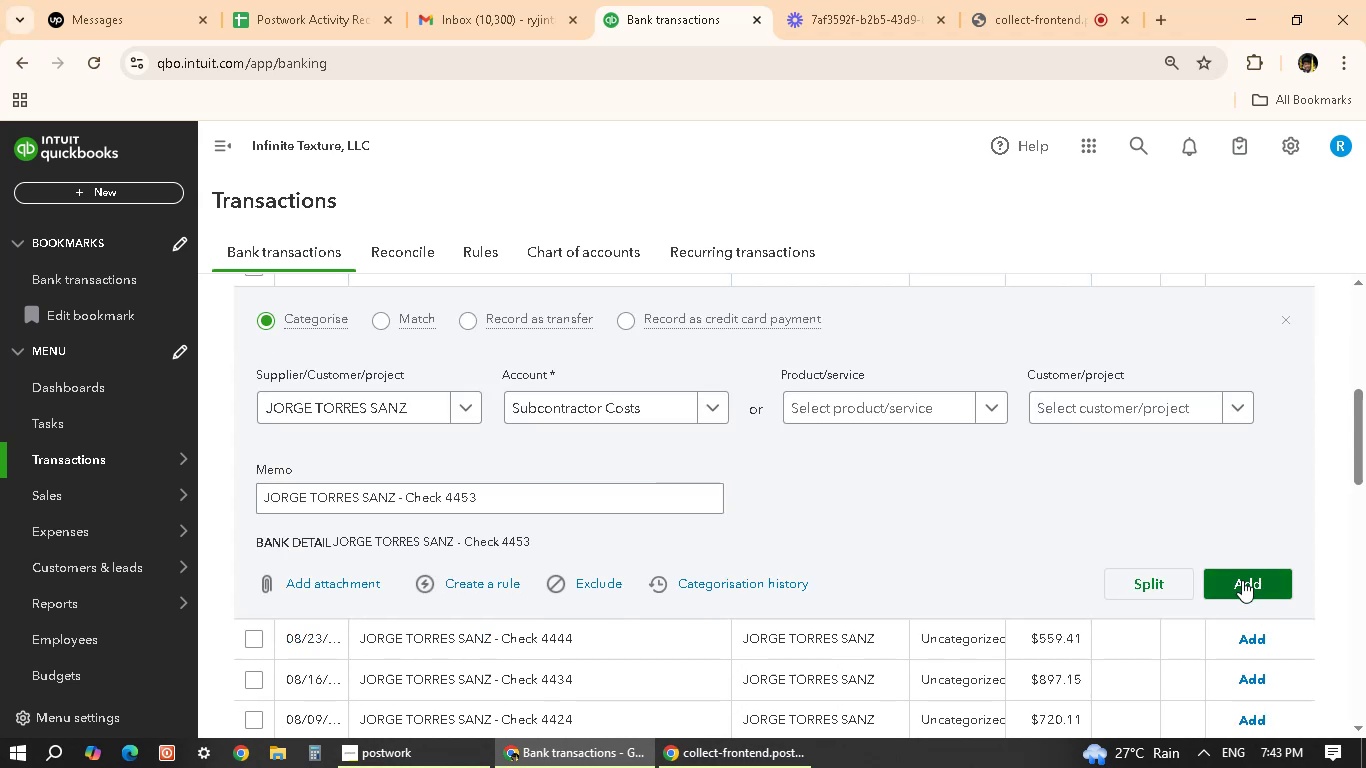 
left_click([1242, 580])
 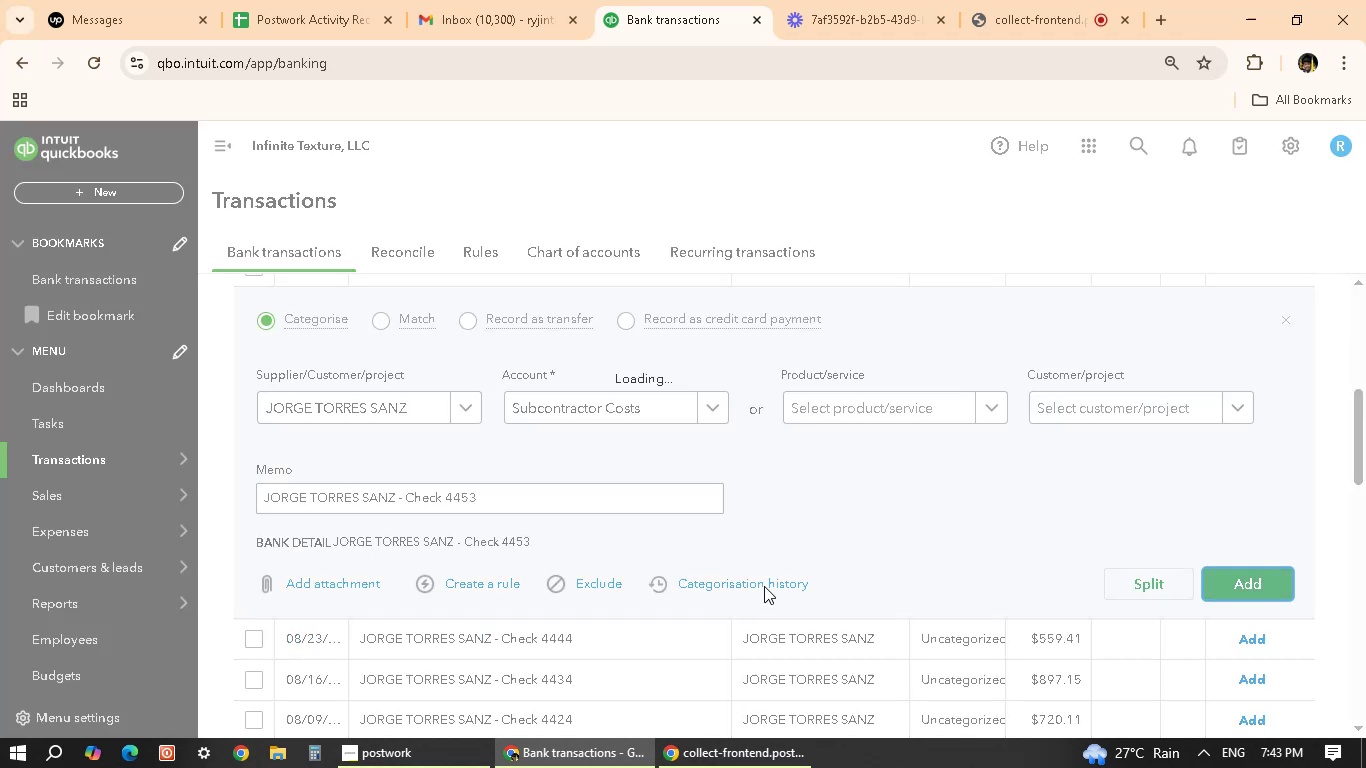 
scroll: coordinate [592, 451], scroll_direction: up, amount: 5.0
 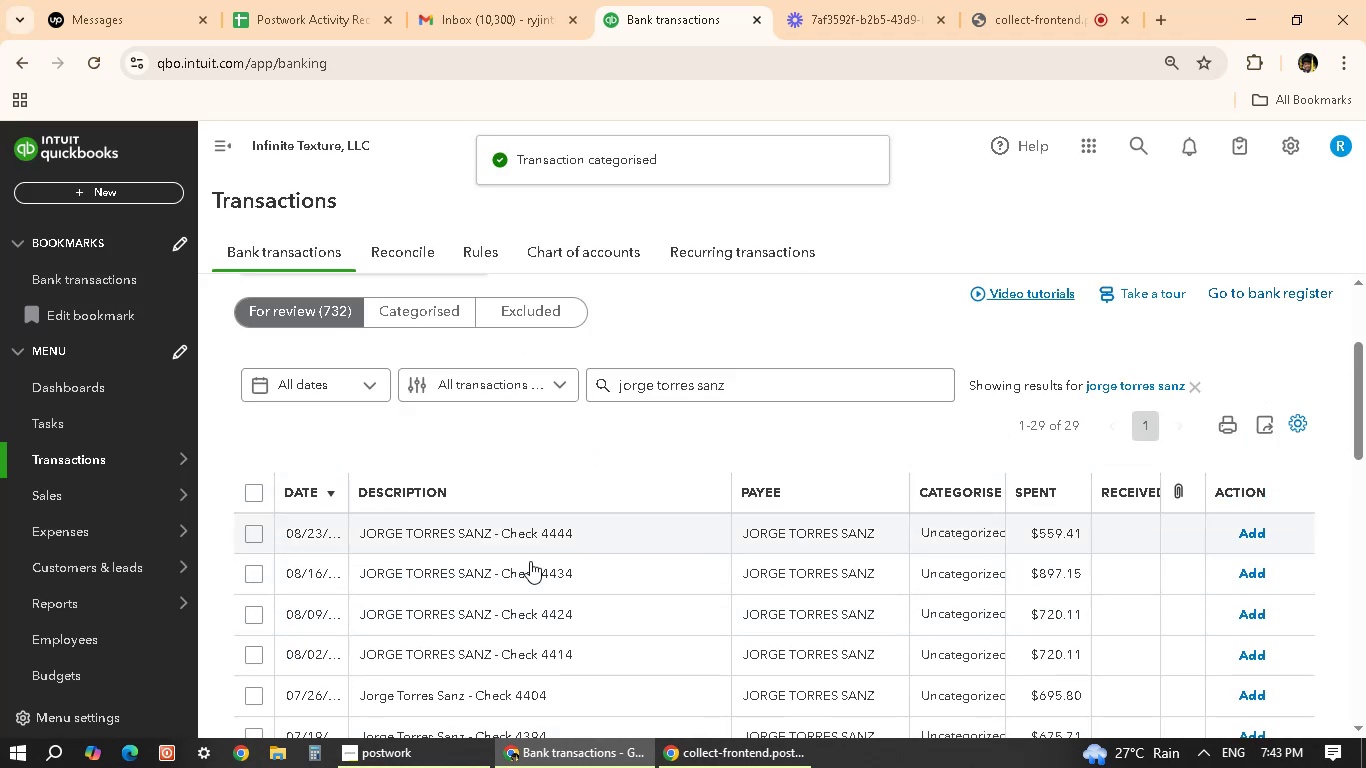 
scroll: coordinate [694, 535], scroll_direction: down, amount: 2.0
 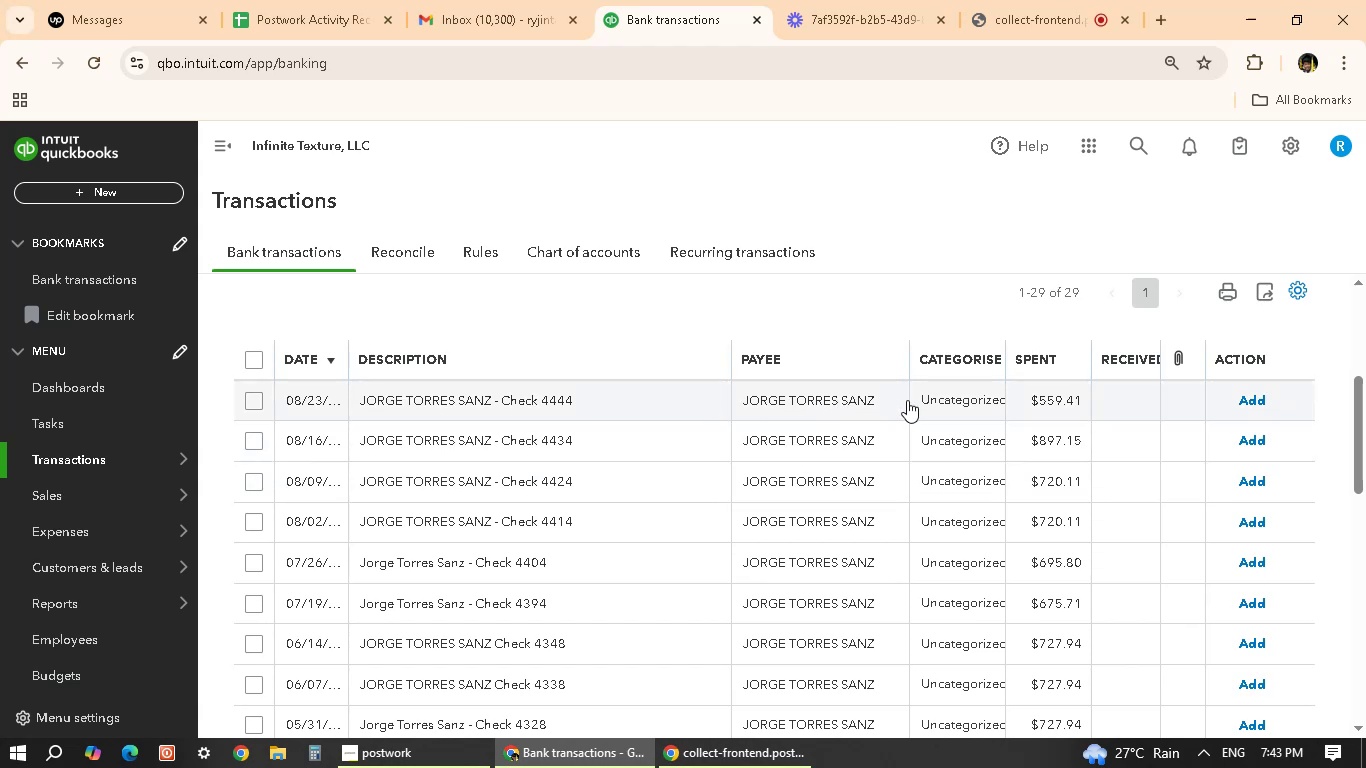 
left_click([940, 395])
 